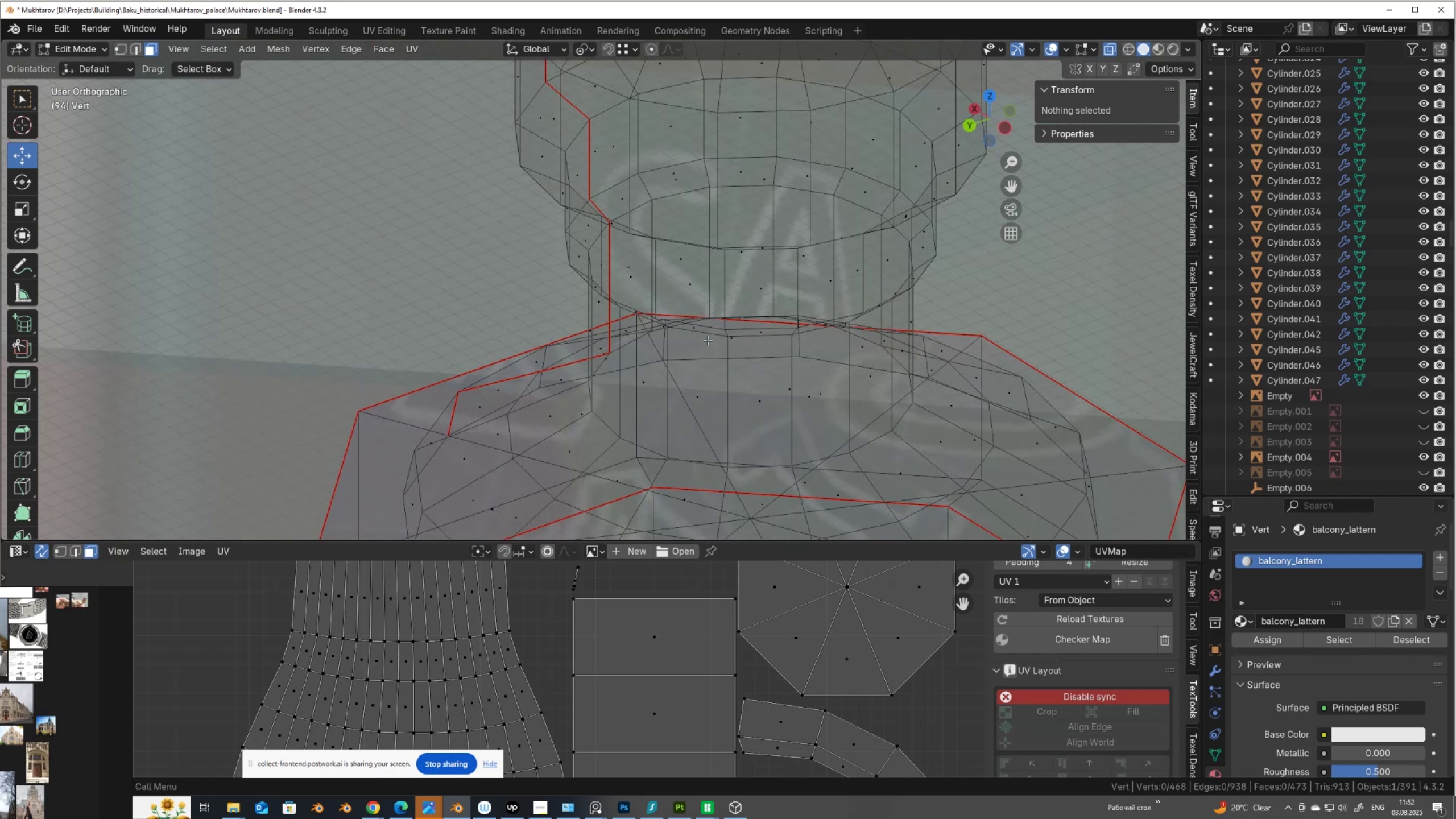 
key(X)
 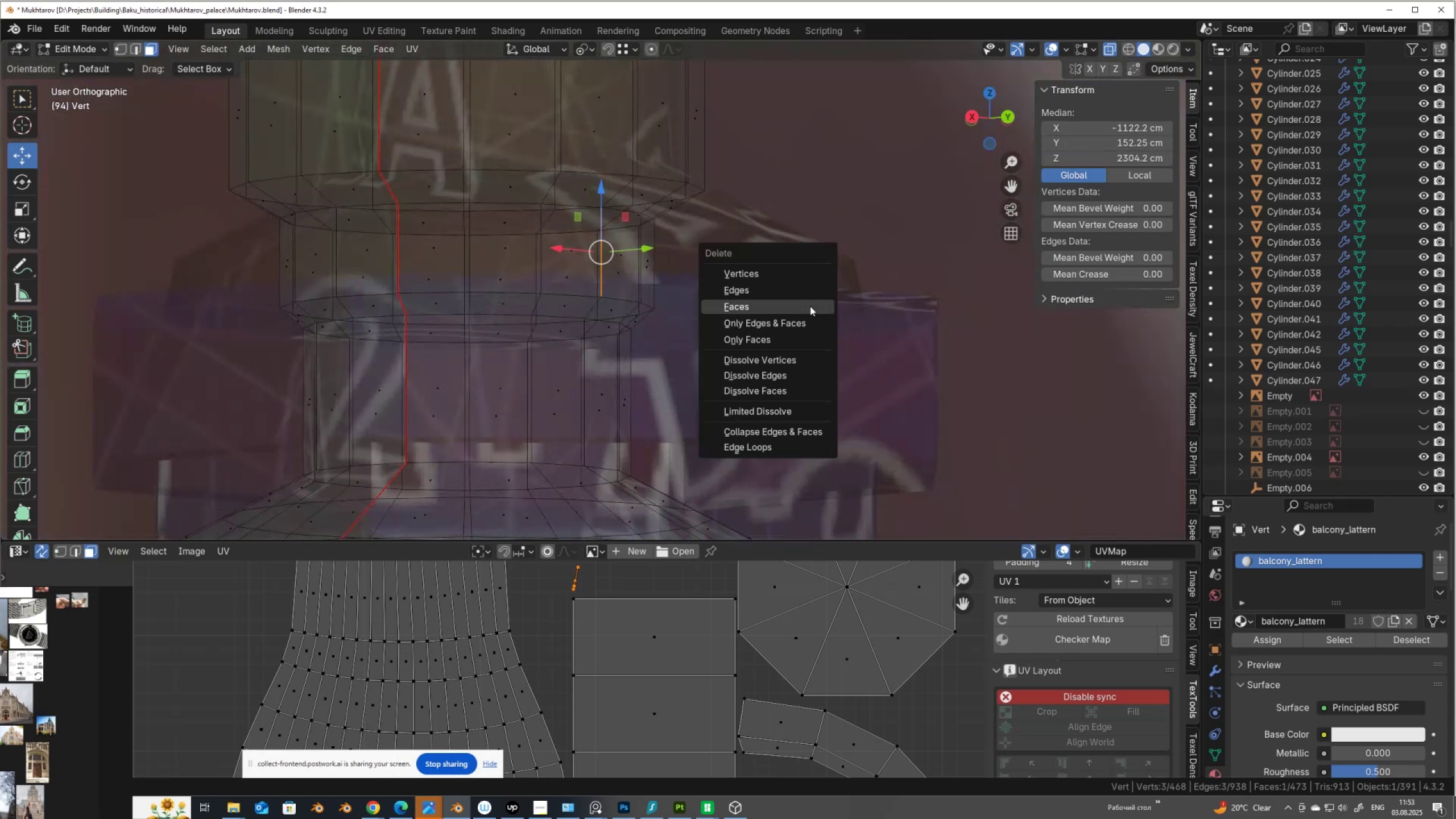 
left_click([810, 306])
 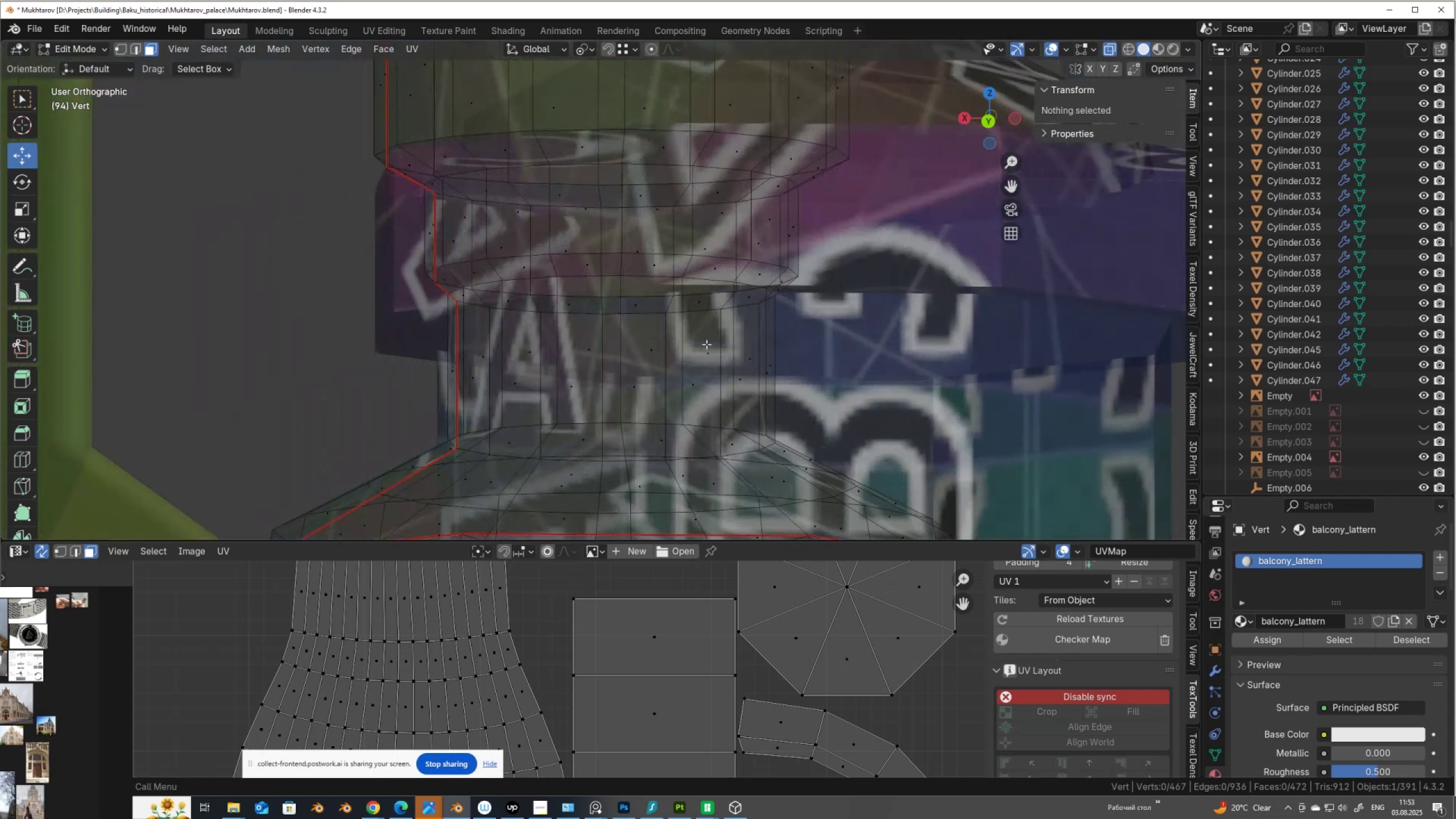 
scroll: coordinate [477, 677], scroll_direction: down, amount: 9.0
 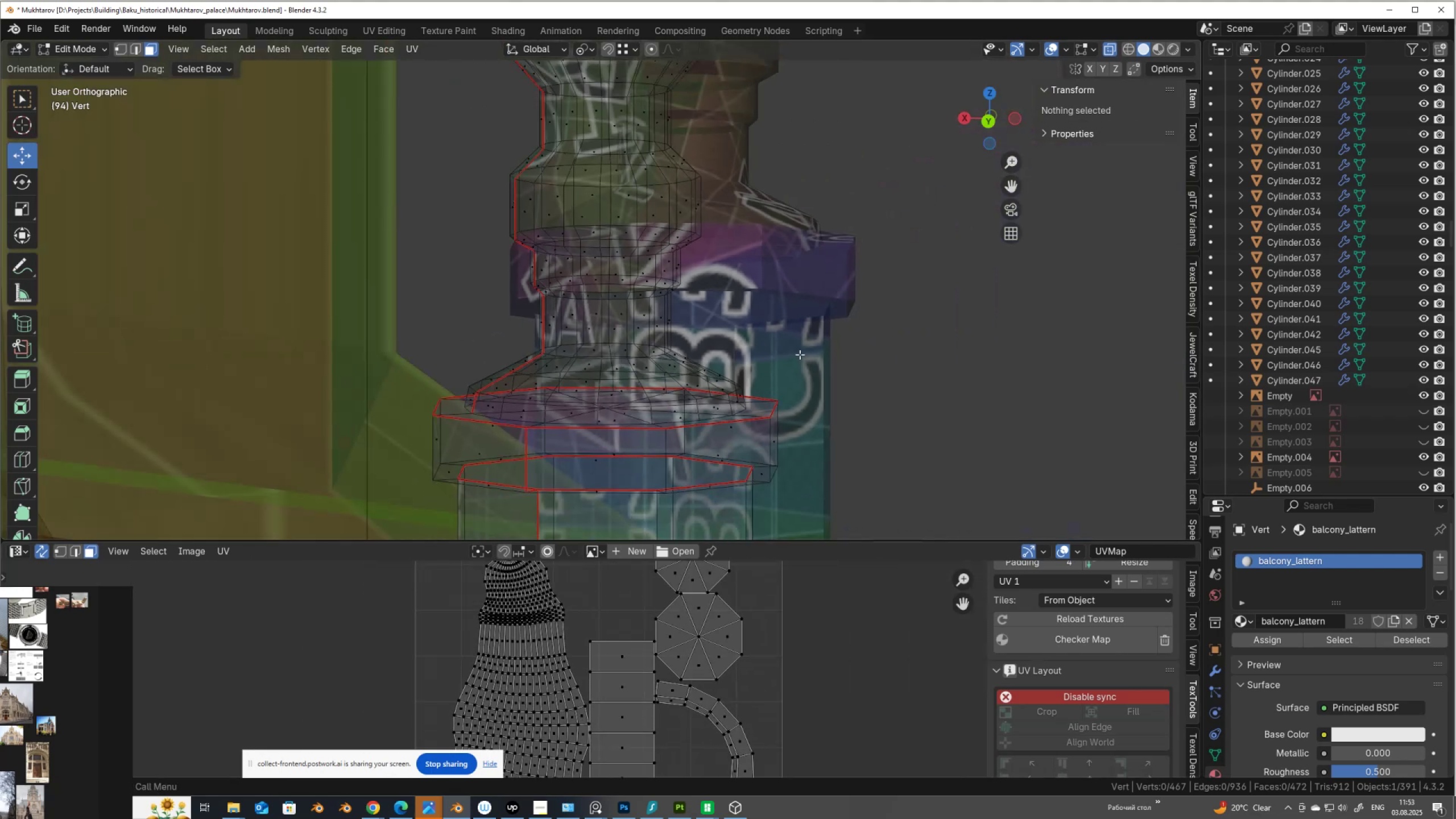 
type(au)
 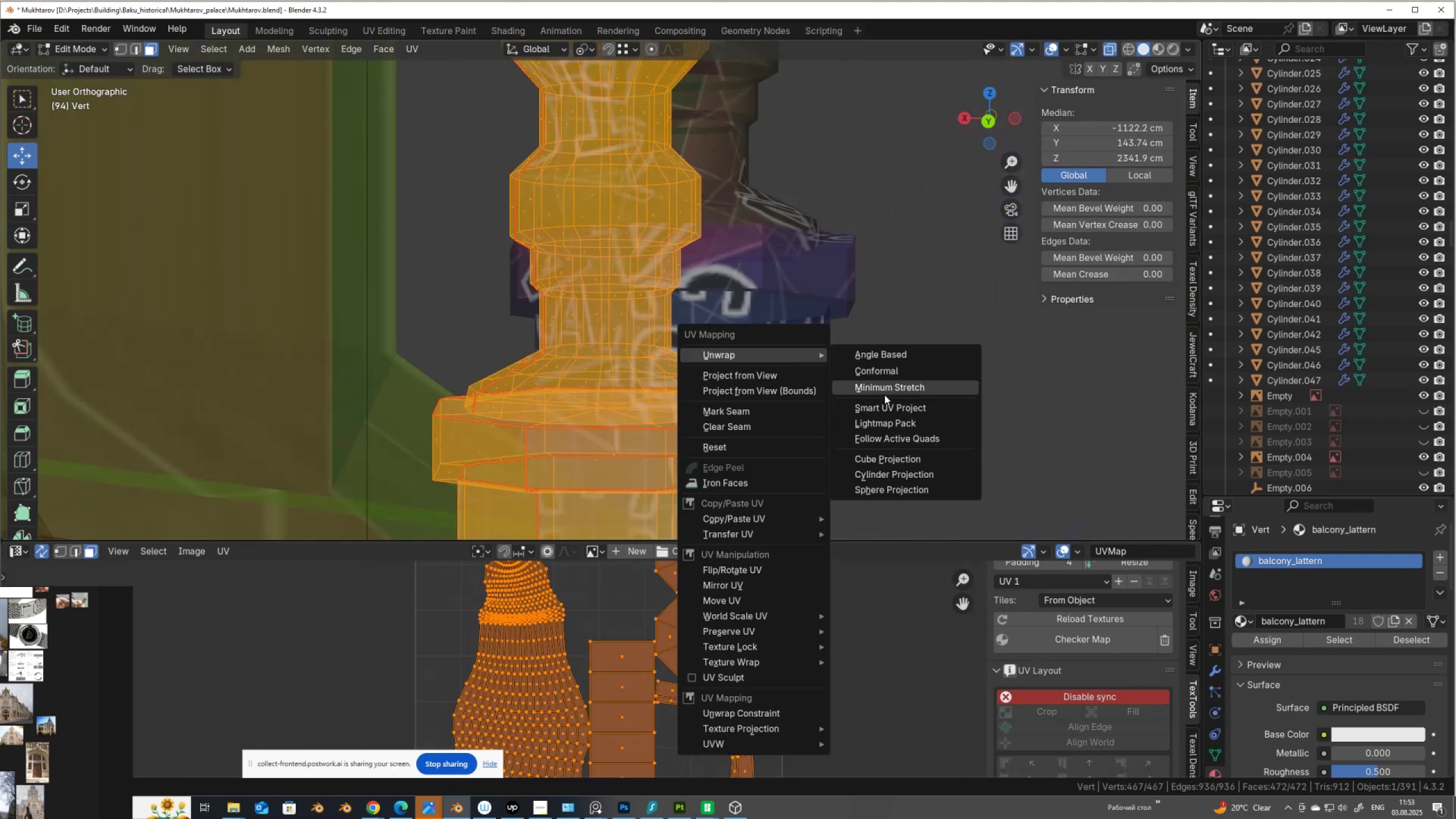 
left_click([884, 395])
 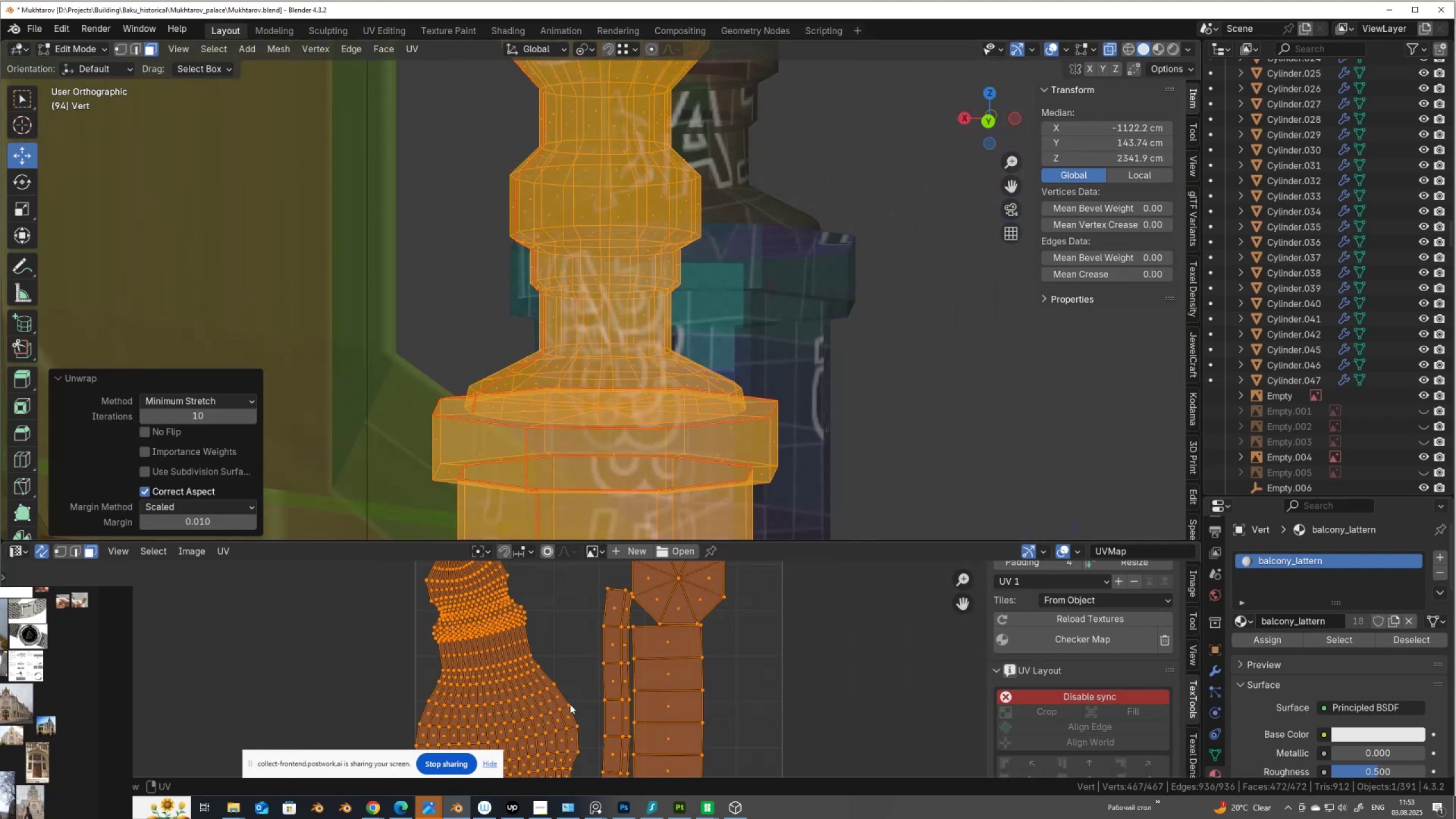 
scroll: coordinate [675, 193], scroll_direction: down, amount: 13.0
 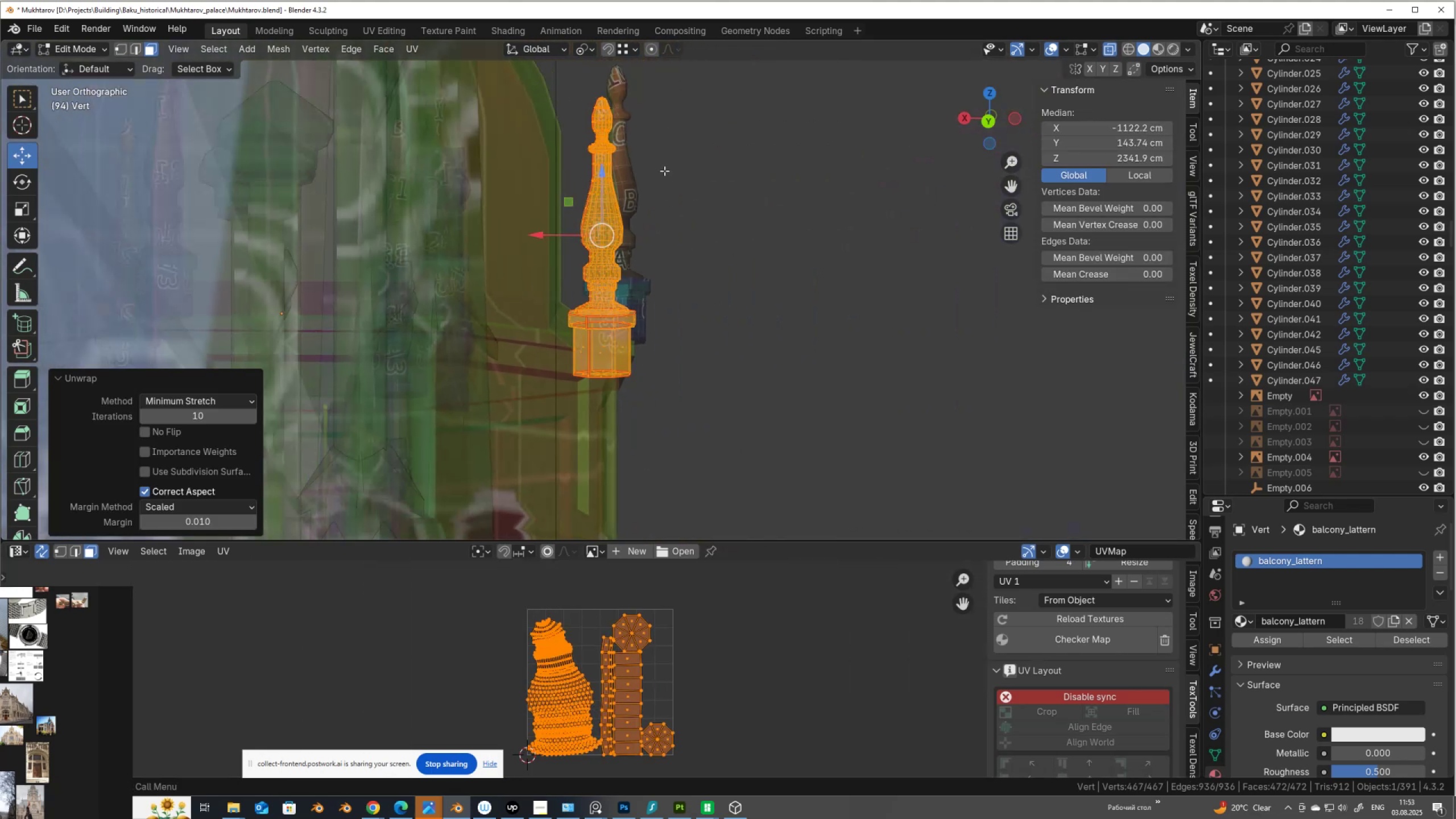 
hold_key(key=ShiftLeft, duration=0.38)
 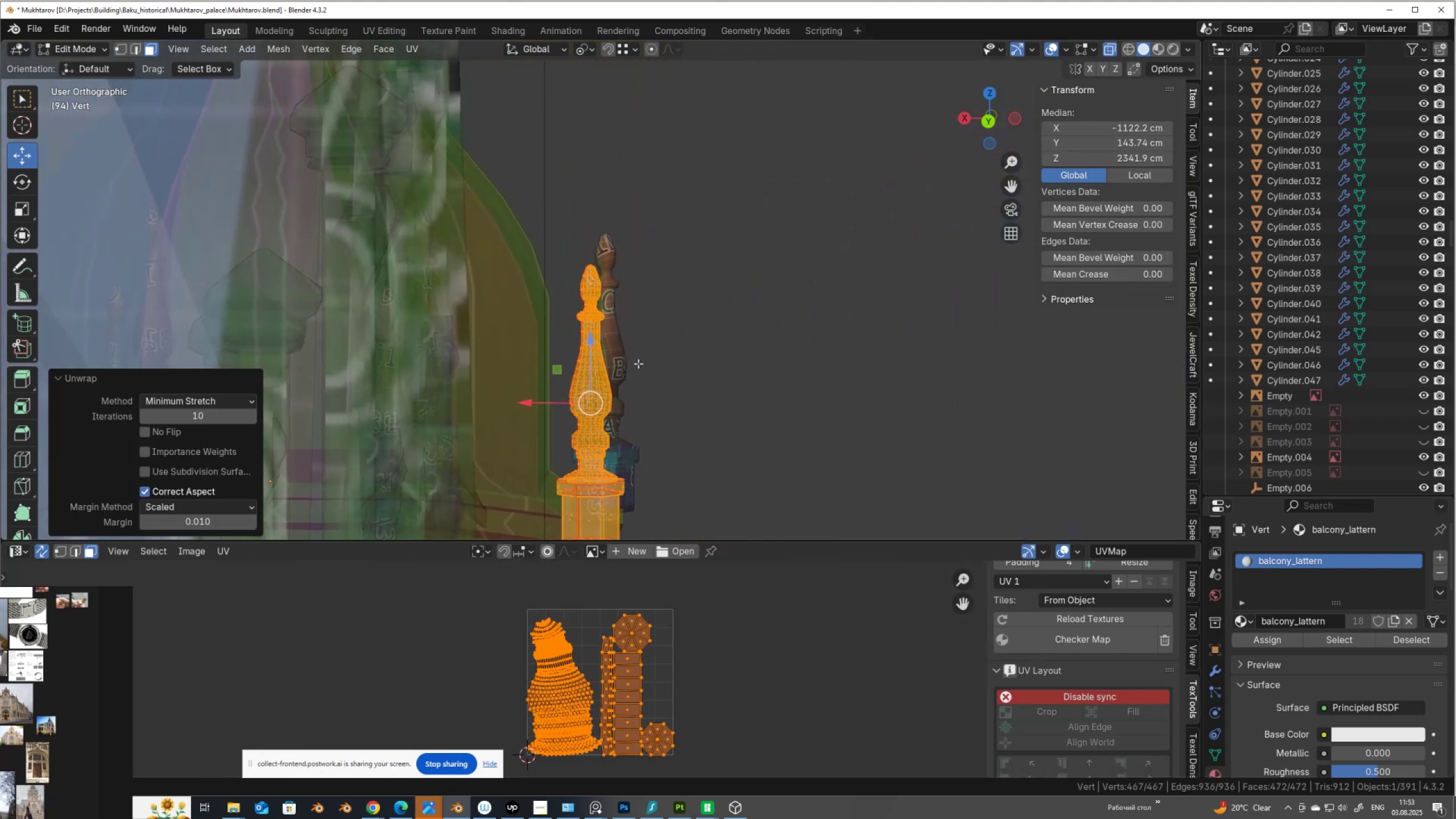 
scroll: coordinate [631, 371], scroll_direction: up, amount: 14.0
 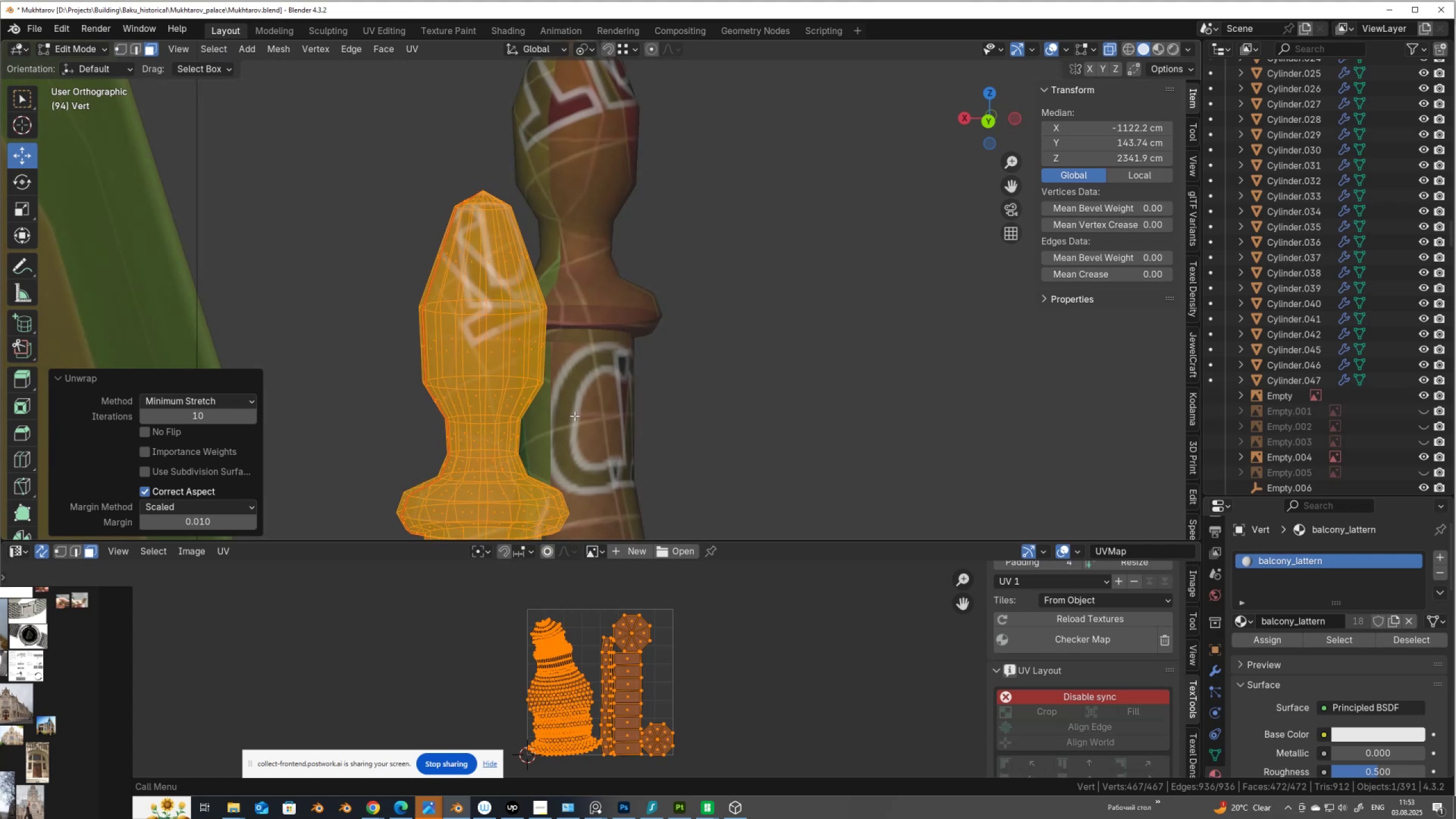 
hold_key(key=ShiftLeft, duration=0.5)
 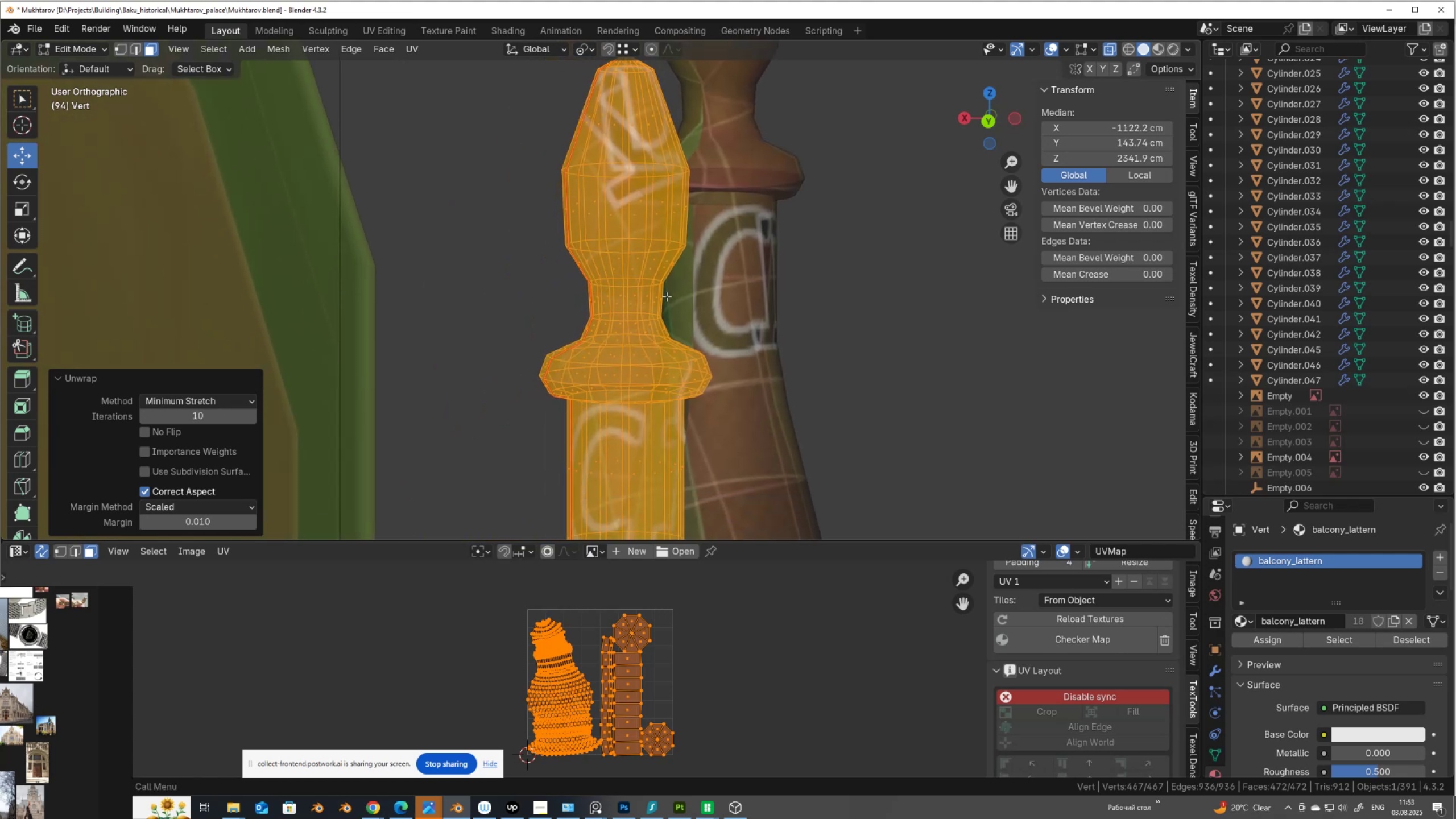 
key(2)
 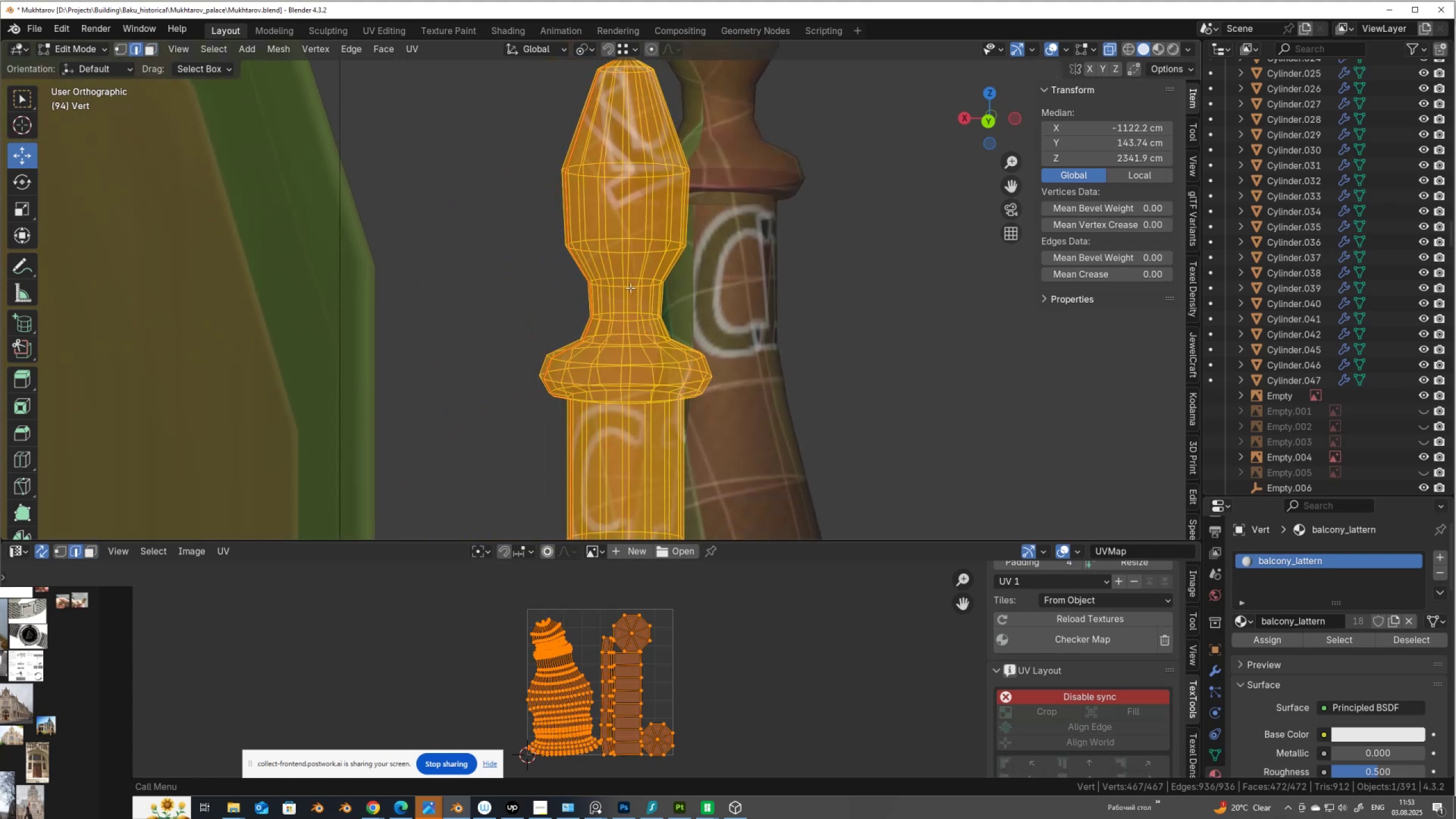 
hold_key(key=AltLeft, duration=1.53)
 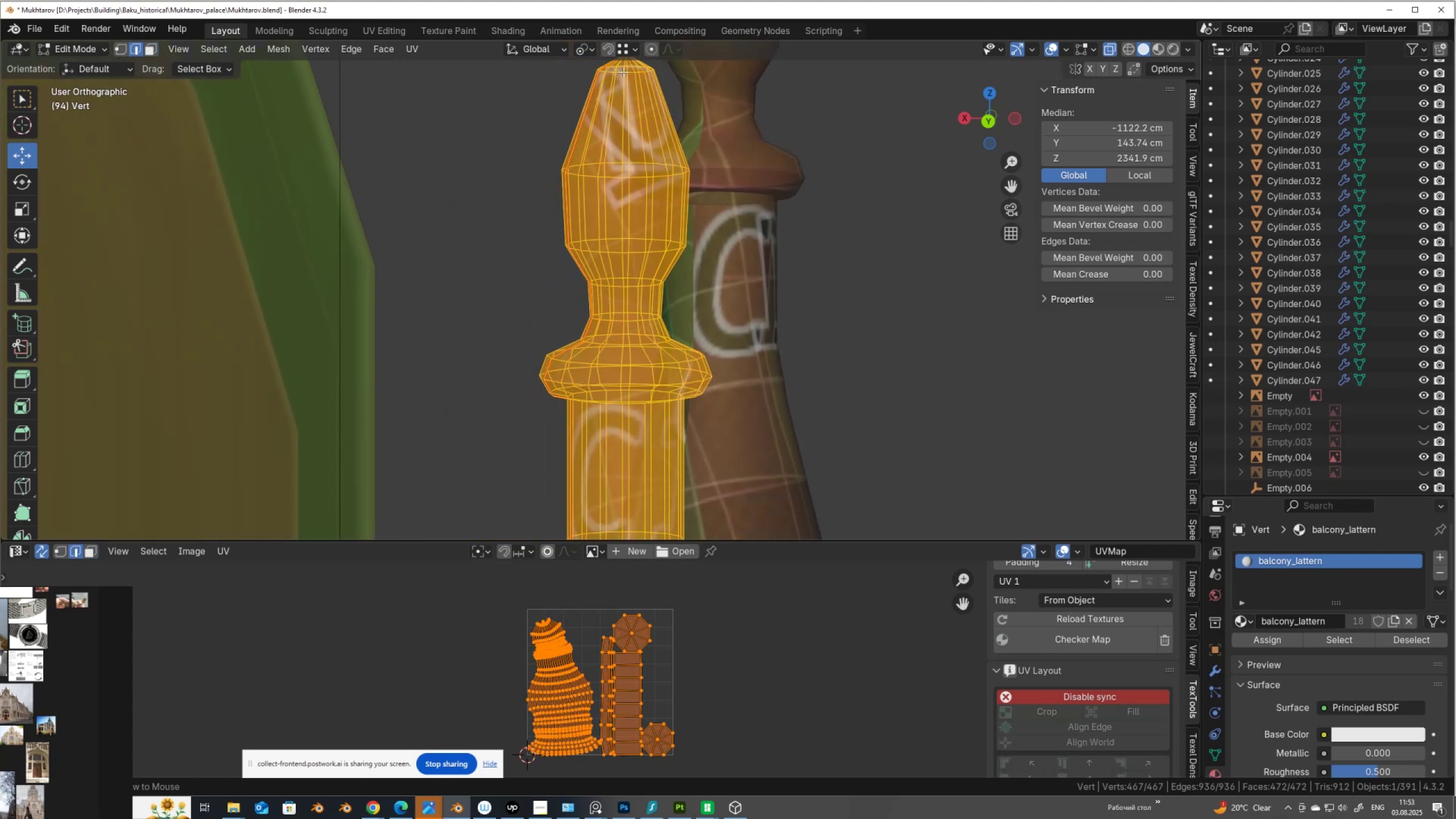 
hold_key(key=AltLeft, duration=1.53)
left_click([623, 72])
 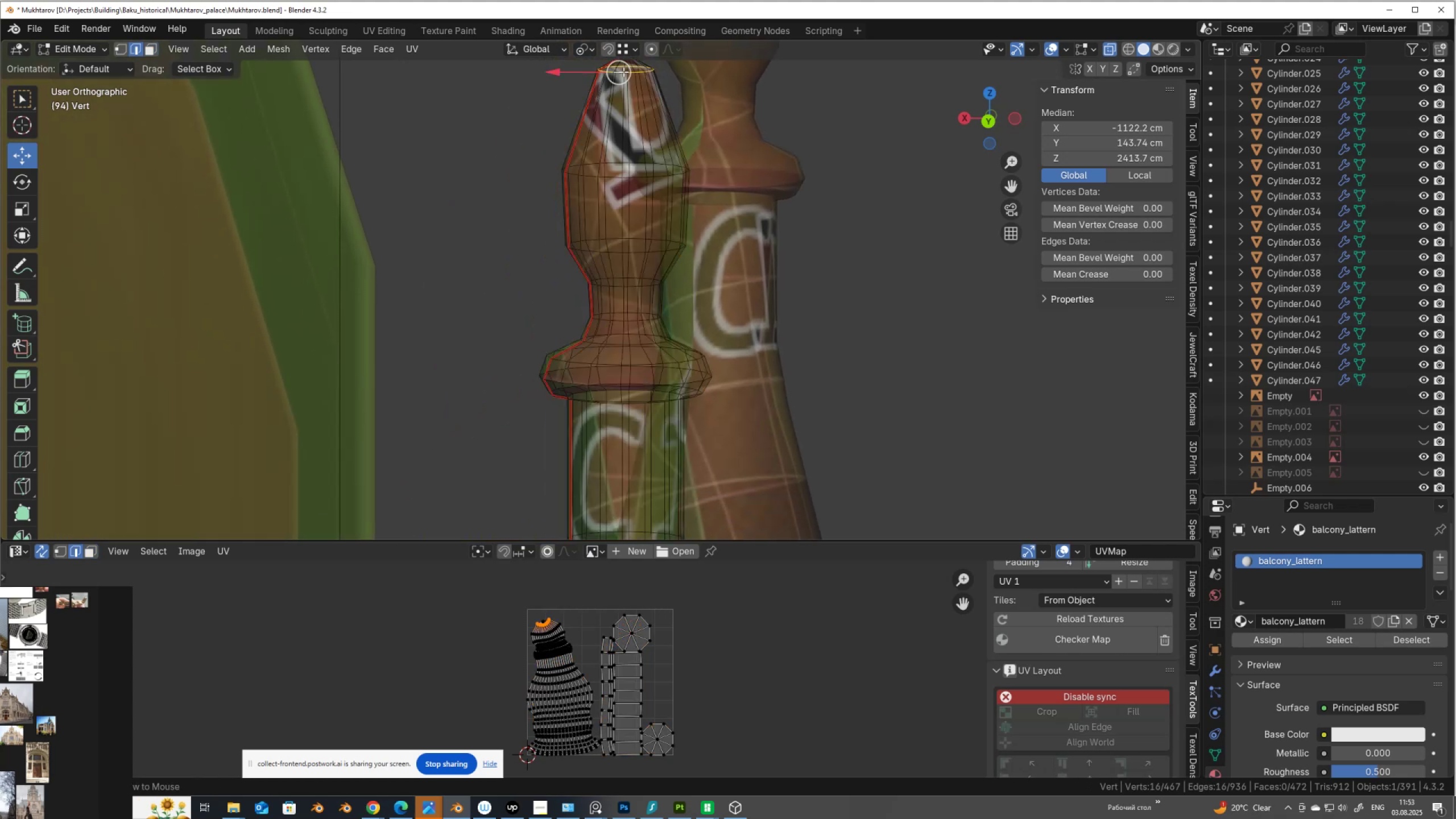 
key(Alt+AltLeft)
 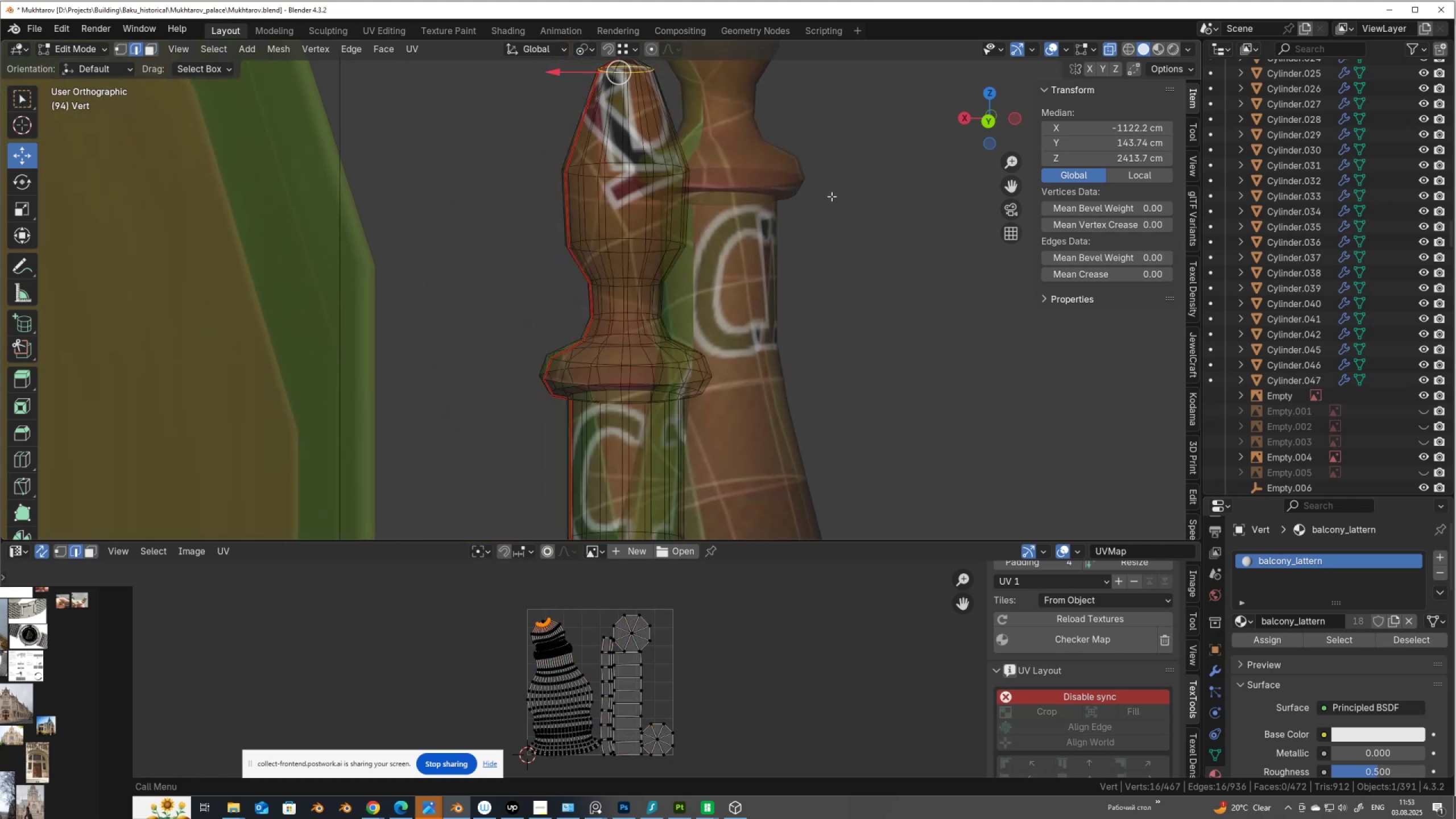 
right_click([832, 196])
 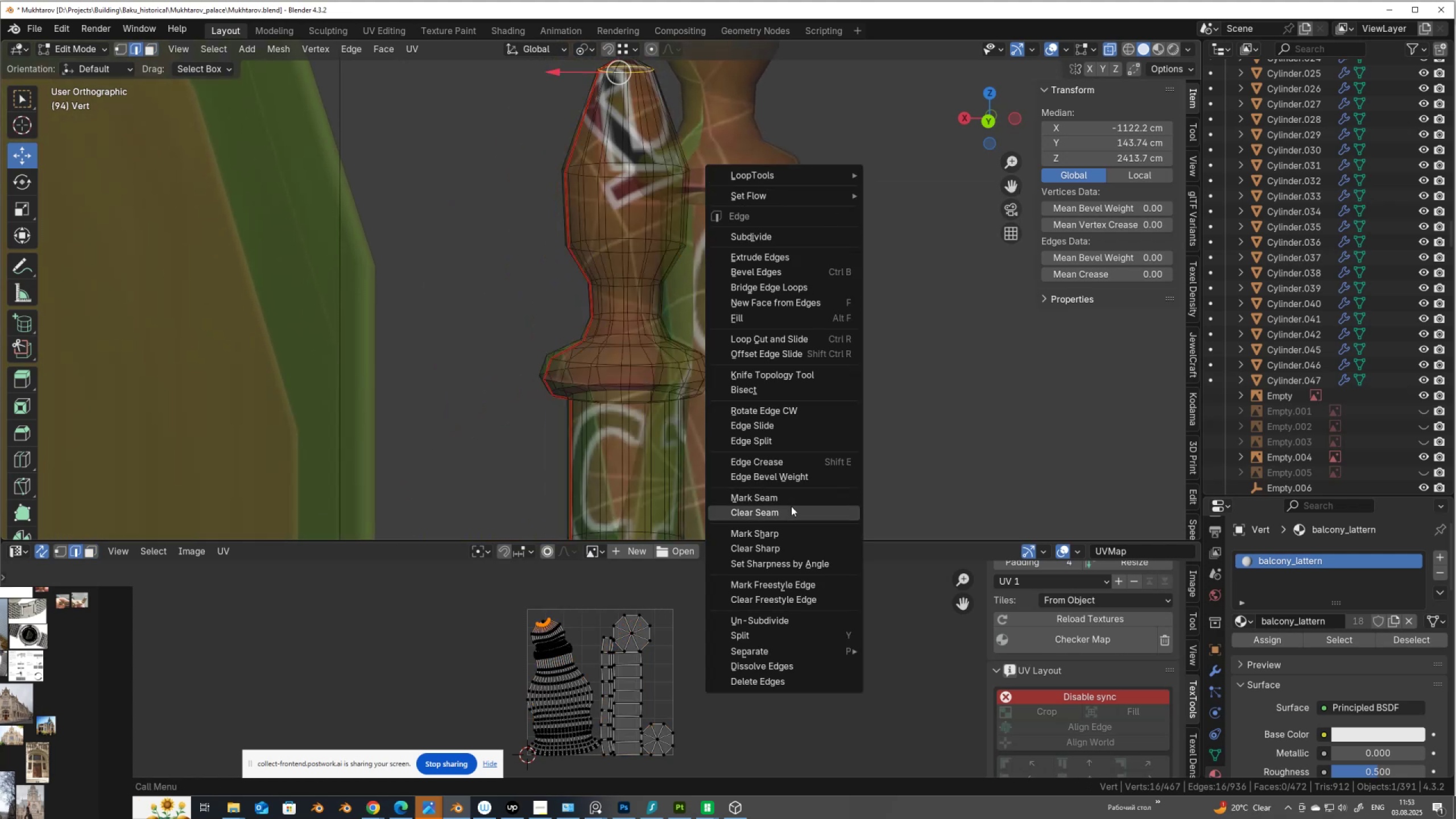 
left_click([796, 493])
 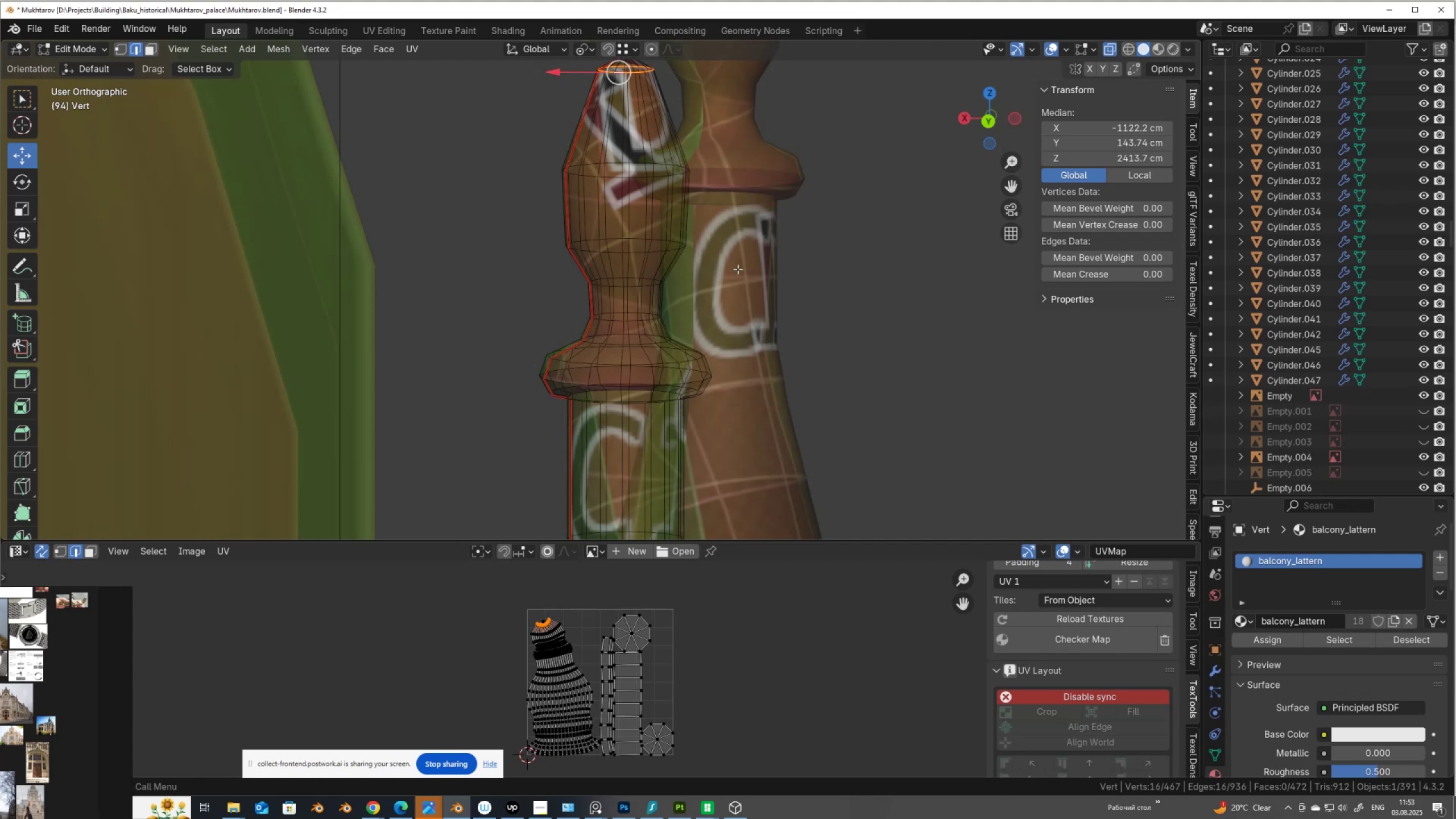 
hold_key(key=ShiftLeft, duration=0.46)
scroll: coordinate [708, 369], scroll_direction: up, amount: 5.0
 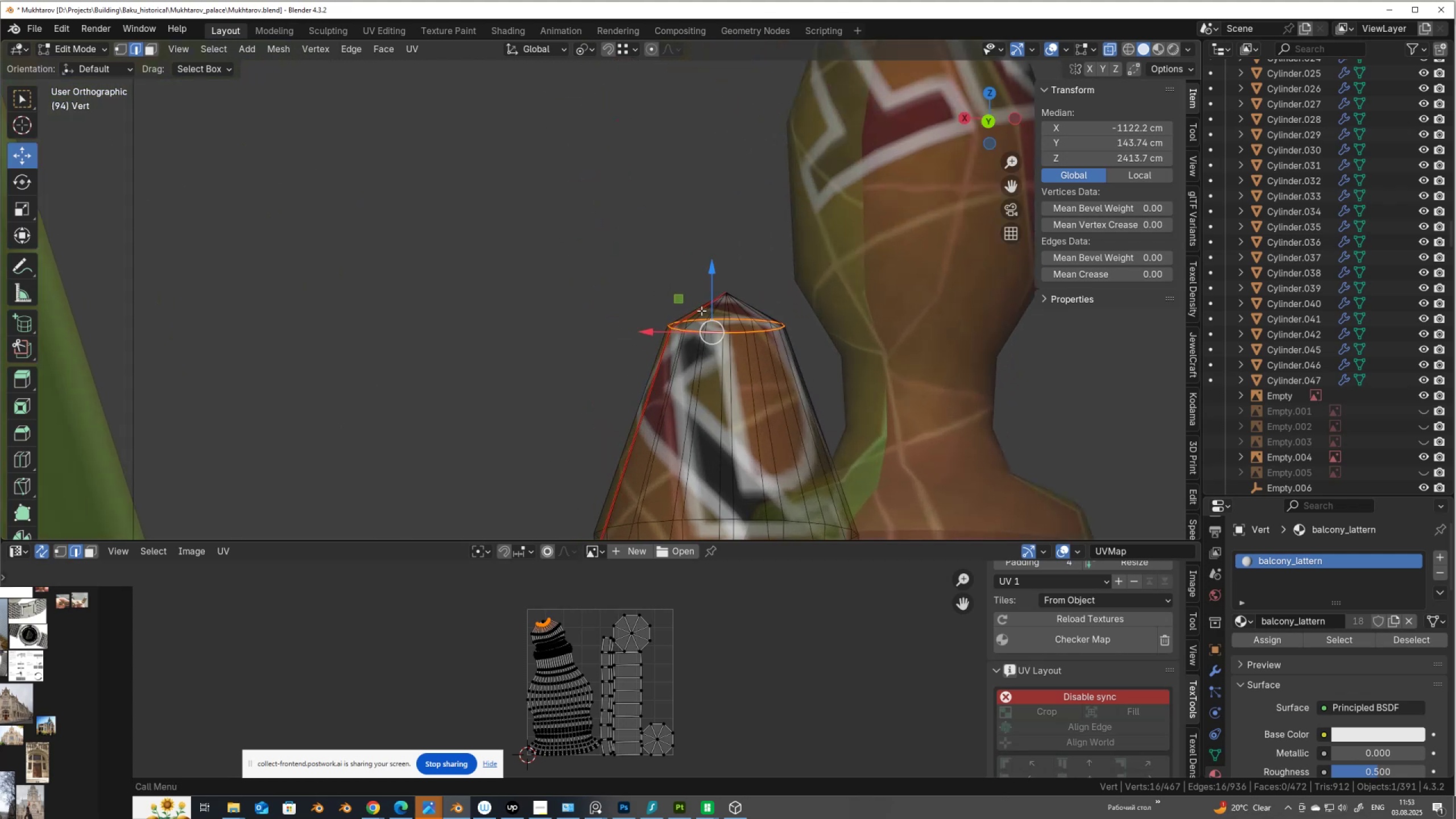 
left_click([701, 310])
 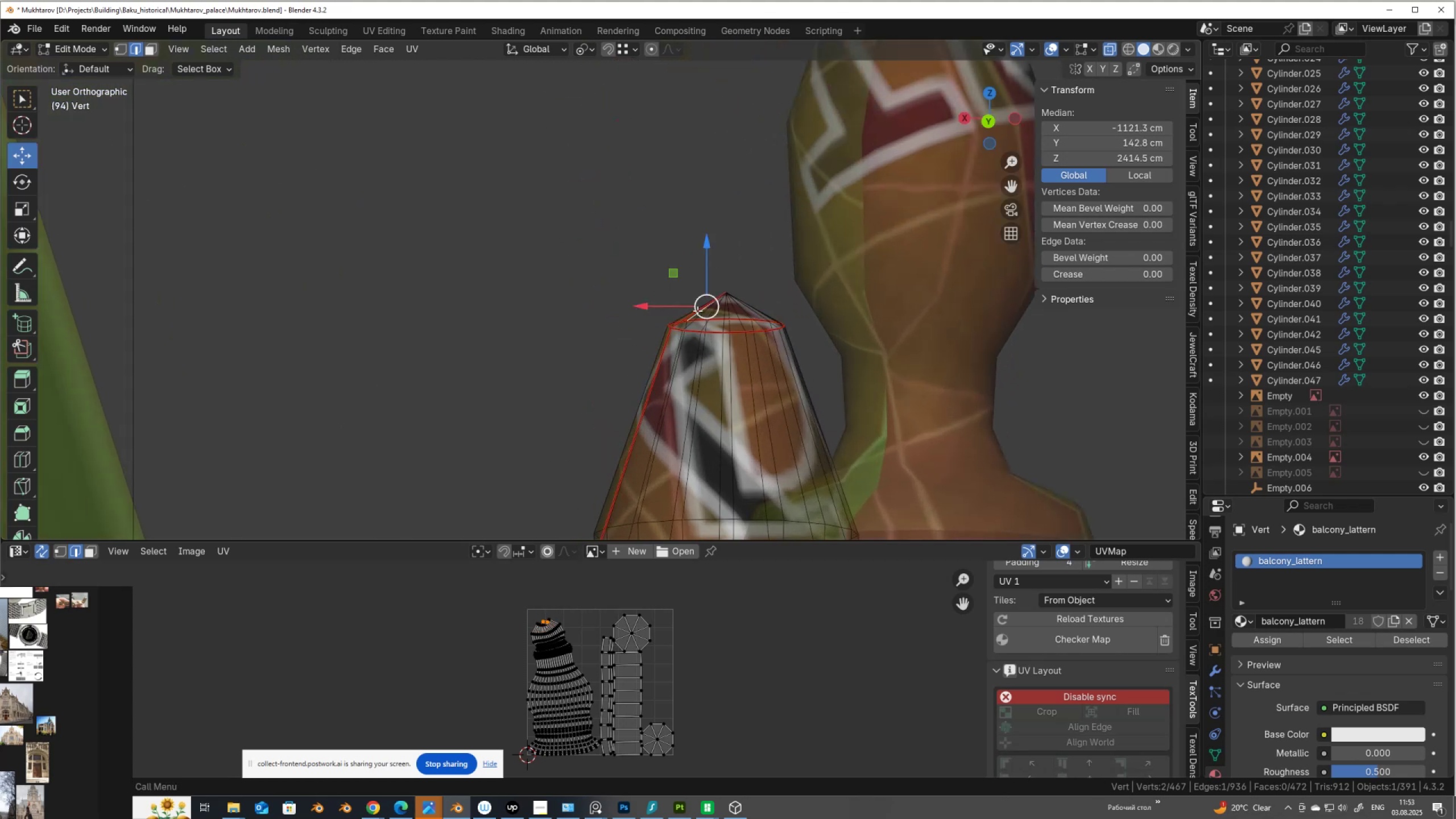 
left_click([697, 311])
 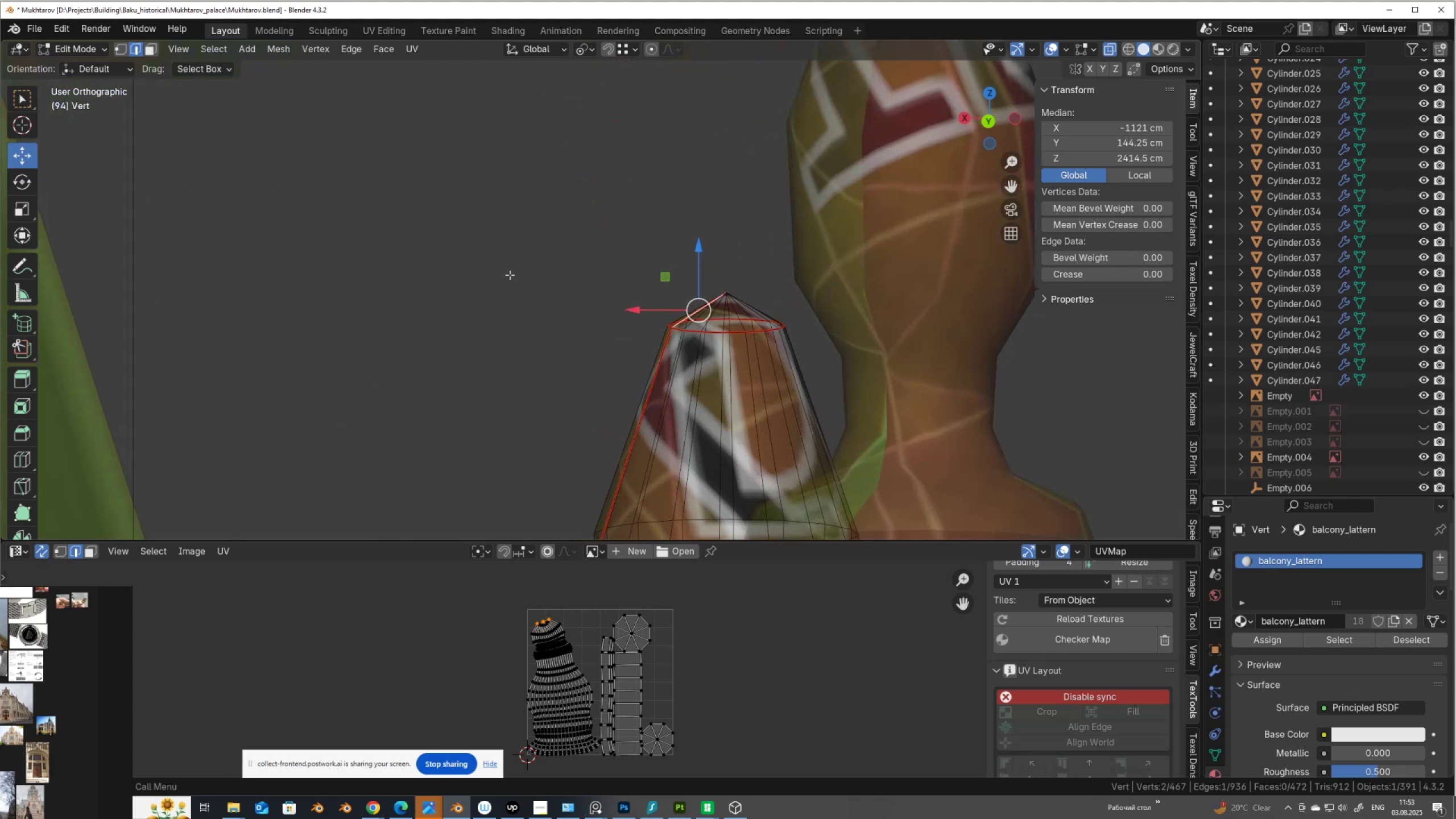 
right_click([491, 271])
 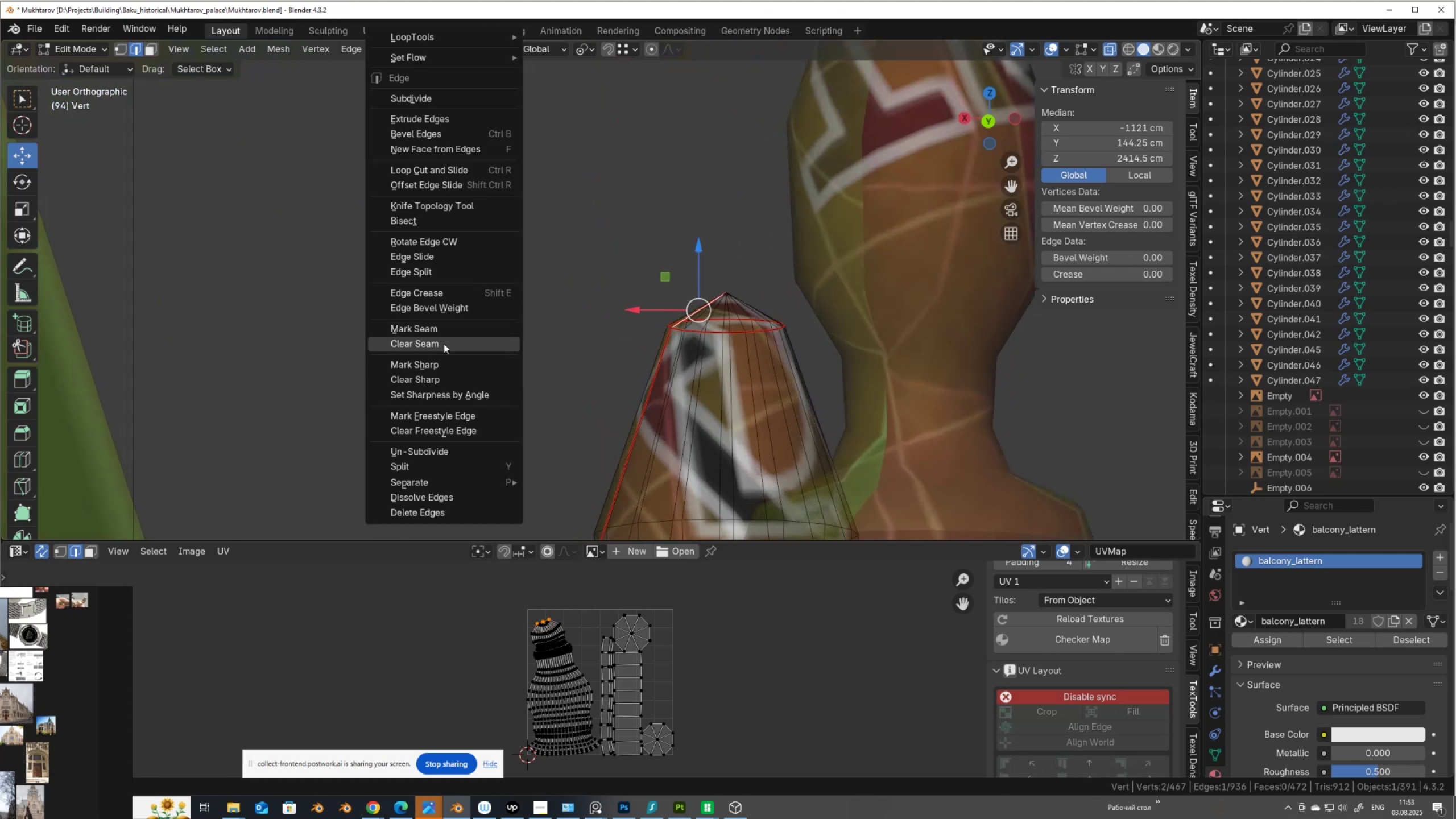 
left_click([445, 342])
 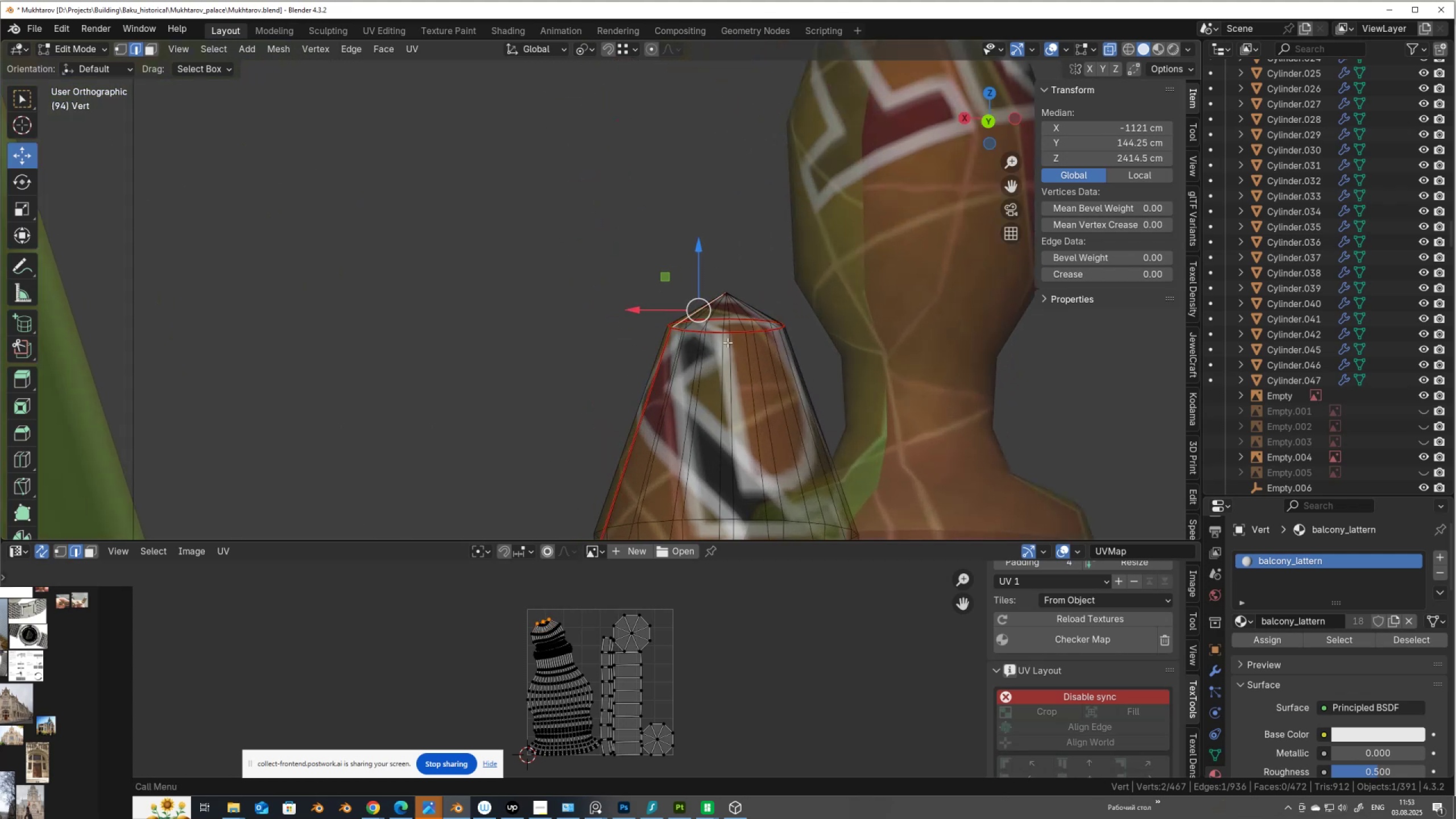 
type(au)
 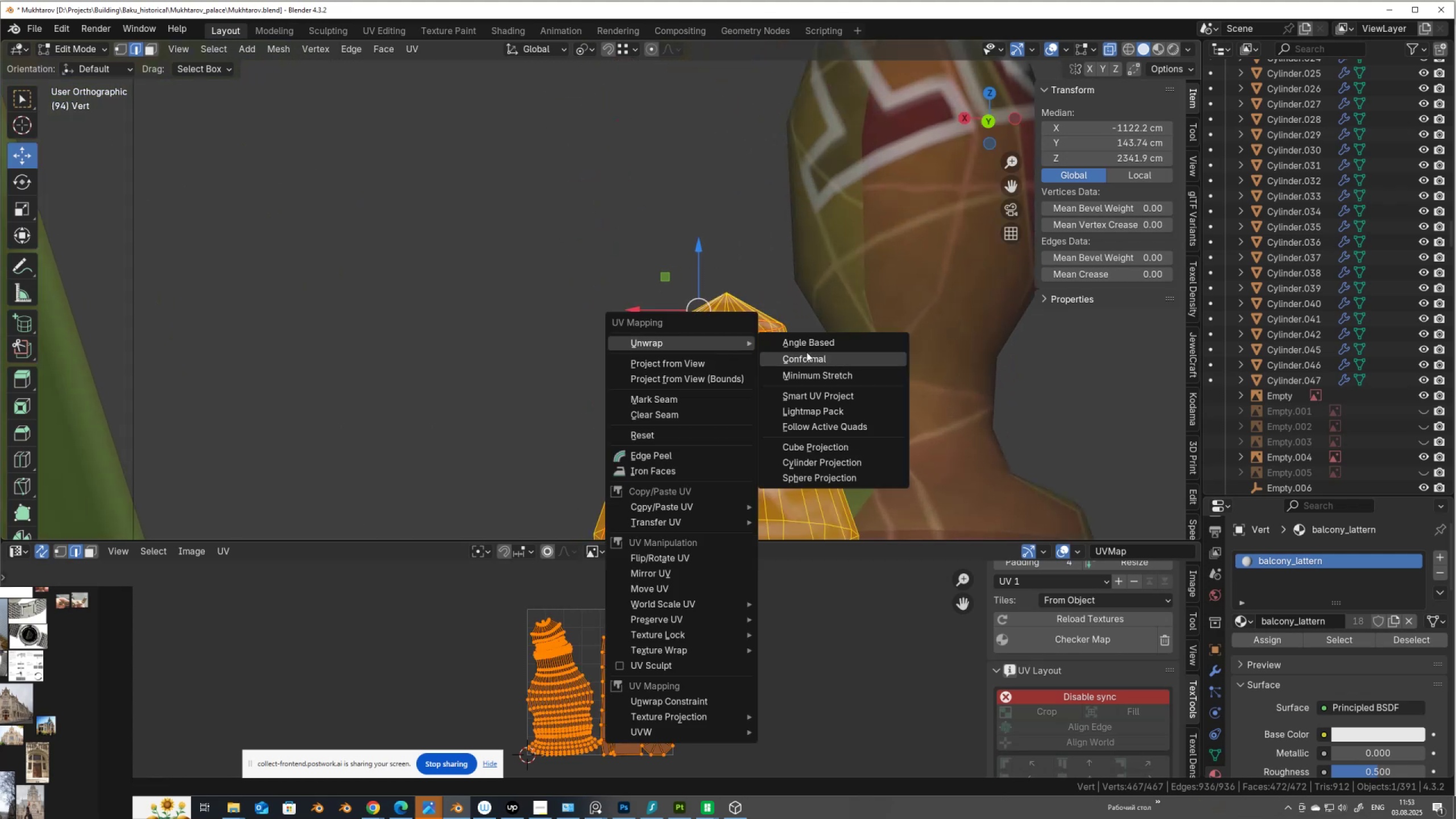 
left_click([809, 343])
 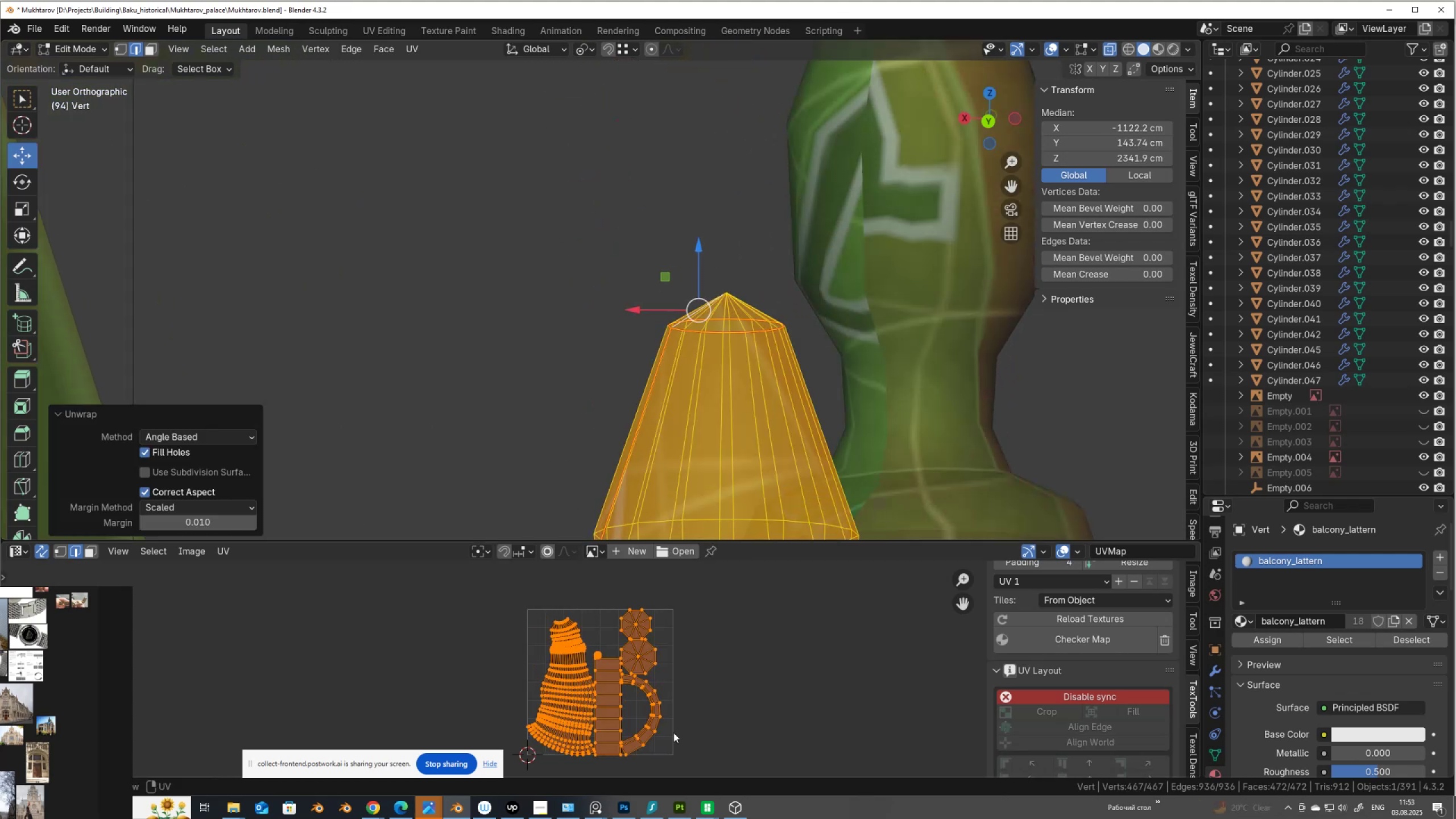 
scroll: coordinate [621, 671], scroll_direction: up, amount: 4.0
 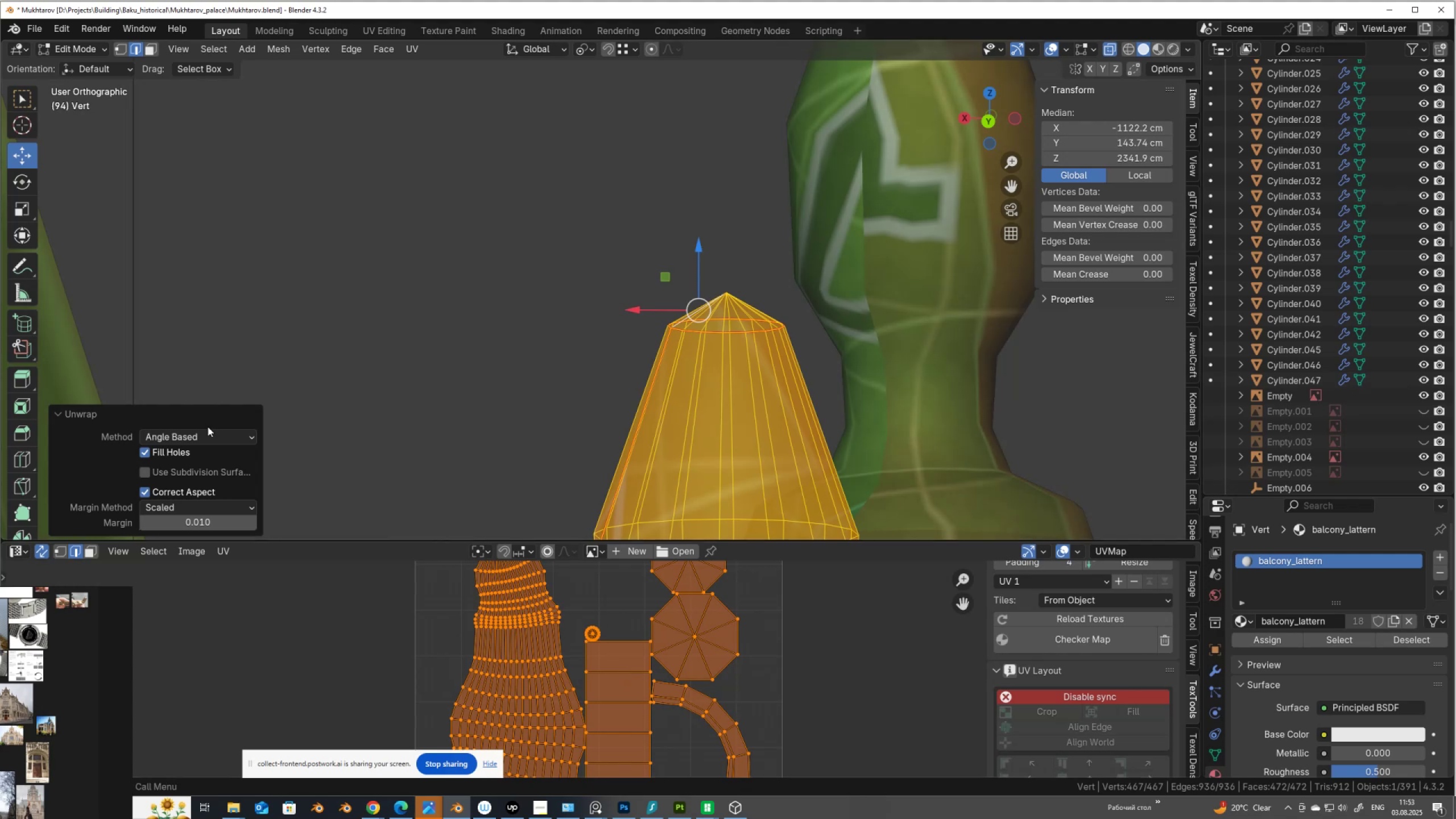 
hold_key(key=ControlLeft, duration=1.35)
scroll: coordinate [563, 651], scroll_direction: down, amount: 5.0
 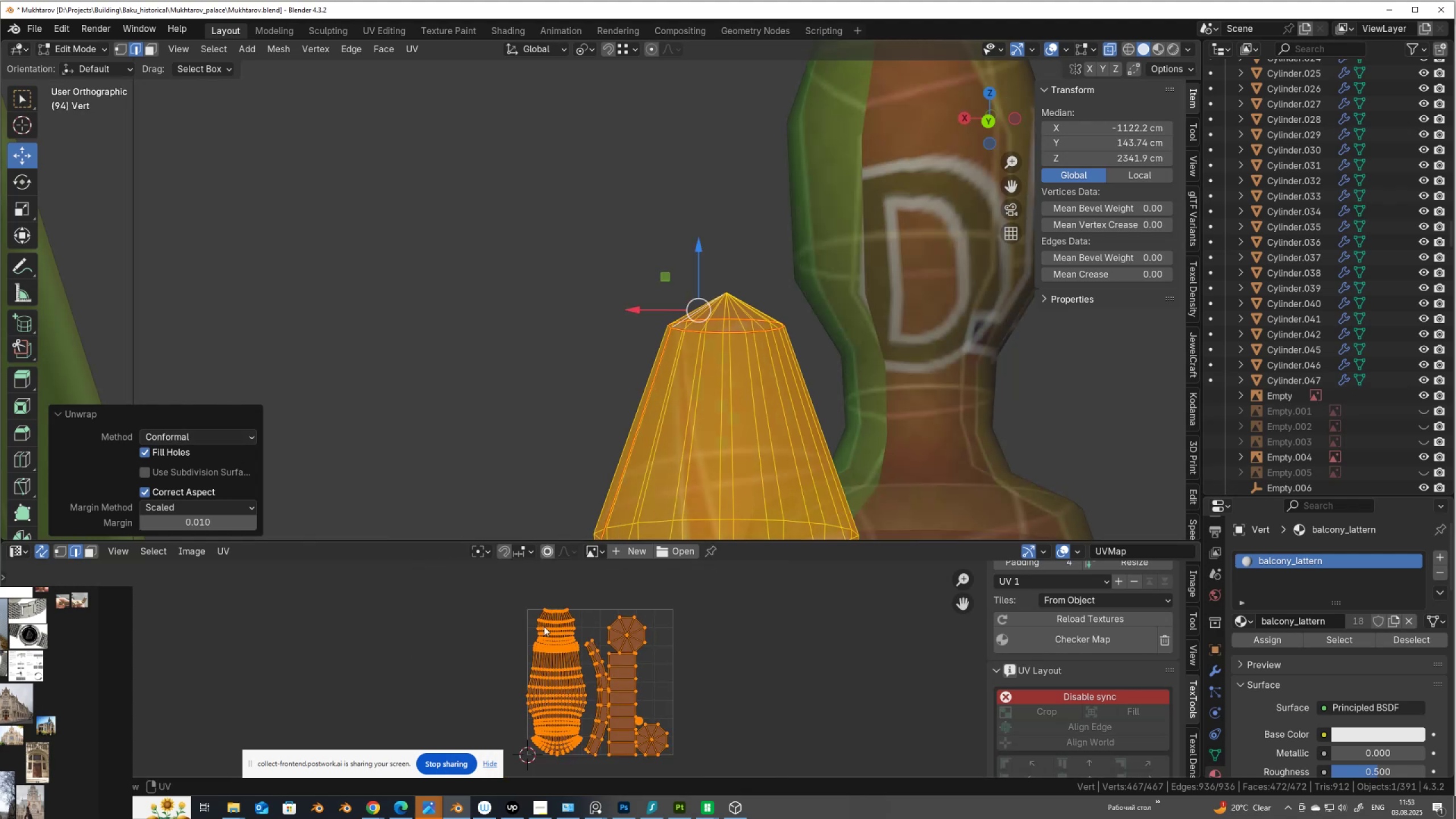 
hold_key(key=ControlLeft, duration=1.54)
scroll: coordinate [214, 437], scroll_direction: down, amount: 1.0
 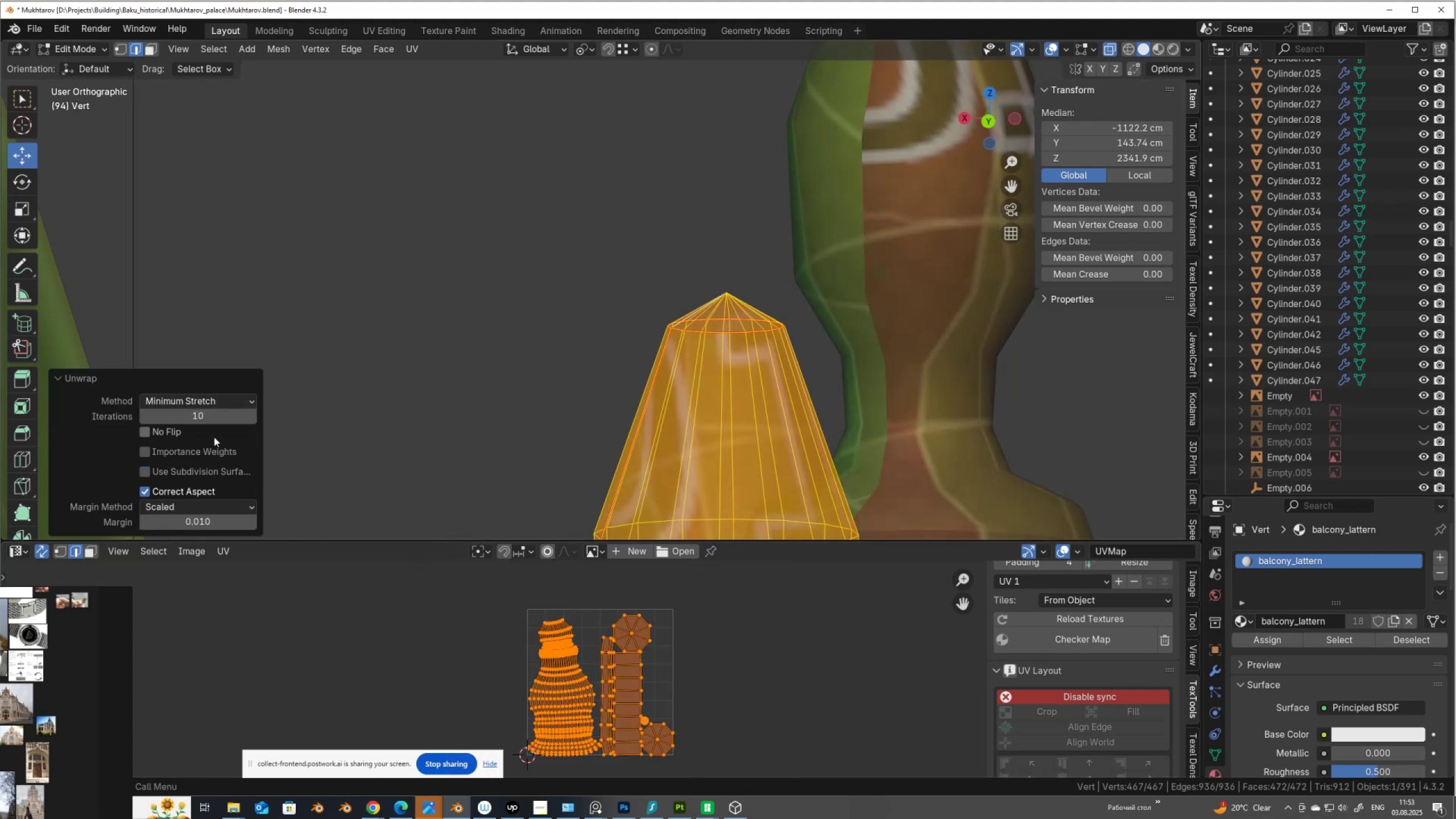 
hold_key(key=ControlLeft, duration=1.48)
scroll: coordinate [602, 704], scroll_direction: up, amount: 4.0
 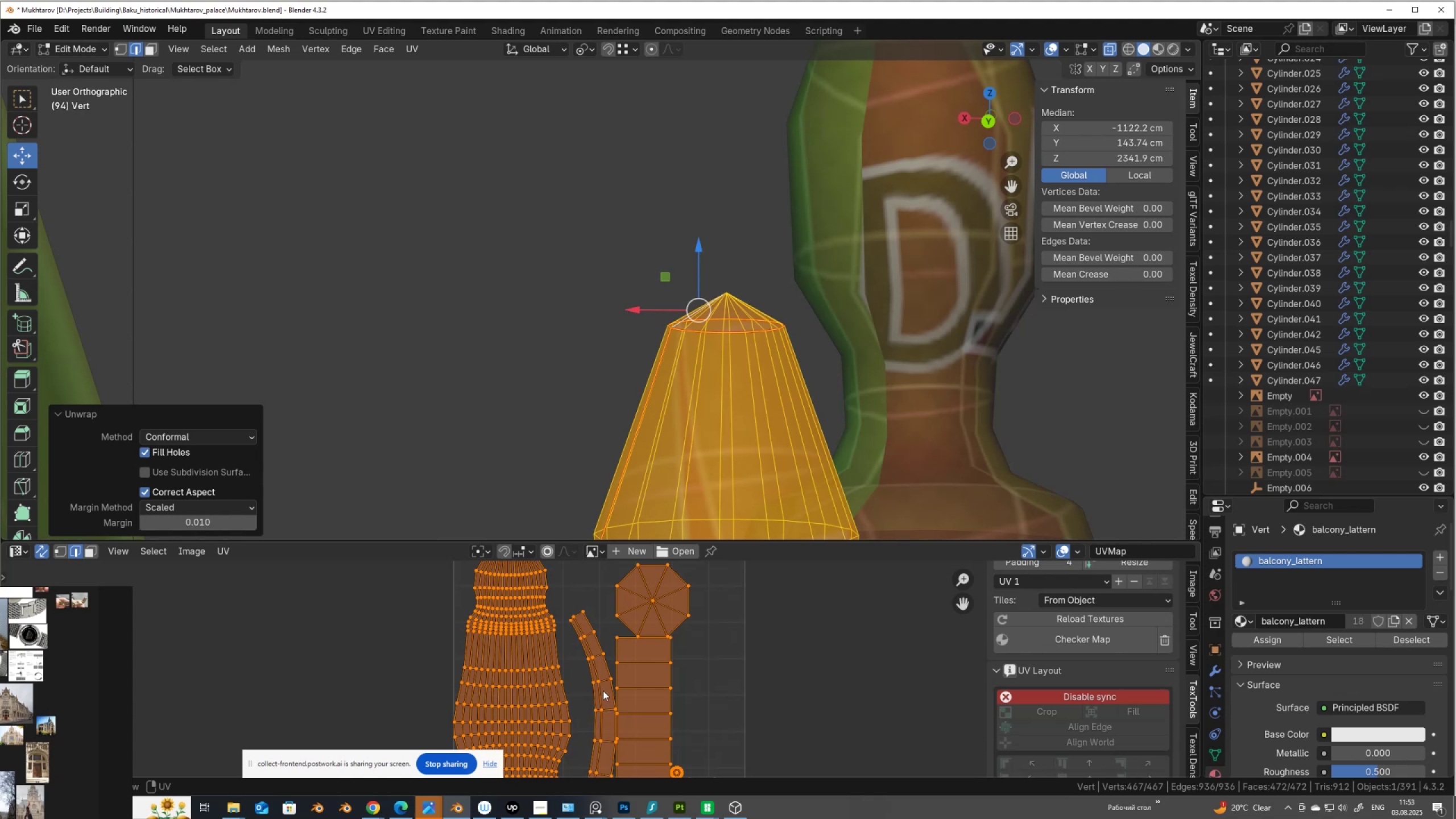 
left_click([603, 690])
 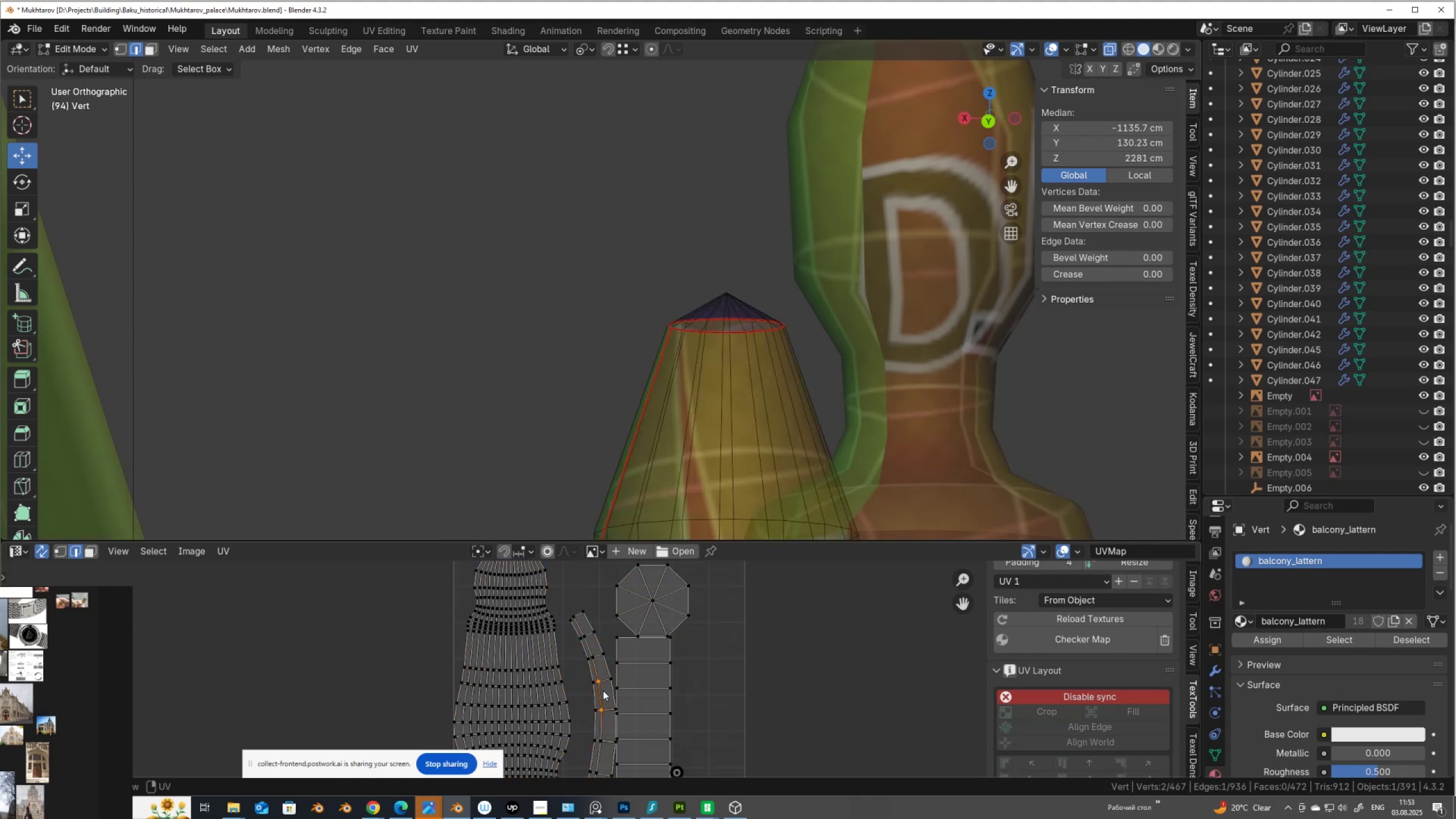 
scroll: coordinate [603, 690], scroll_direction: down, amount: 4.0
 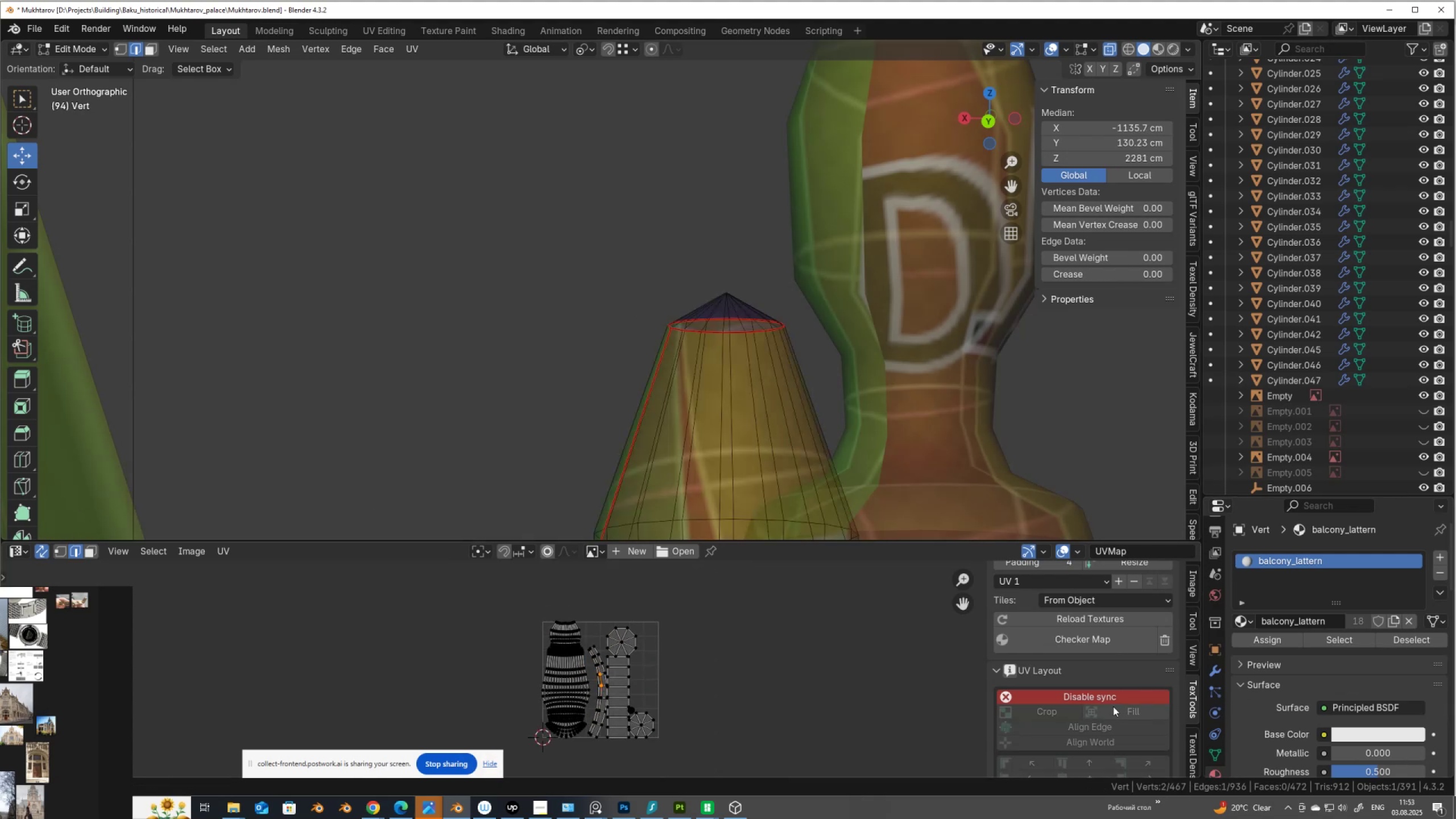 
left_click([1108, 698])
 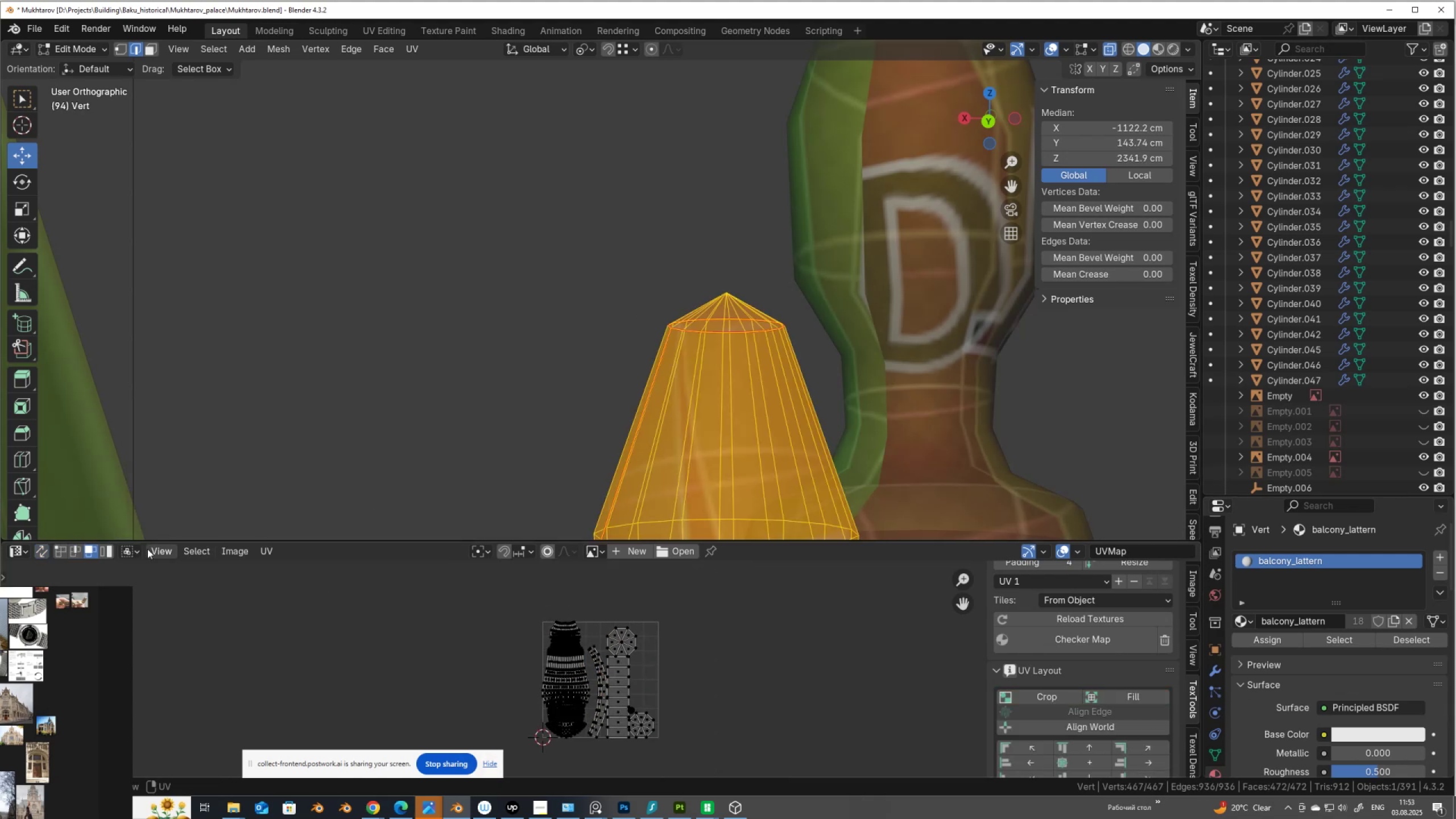 
left_click([112, 548])
 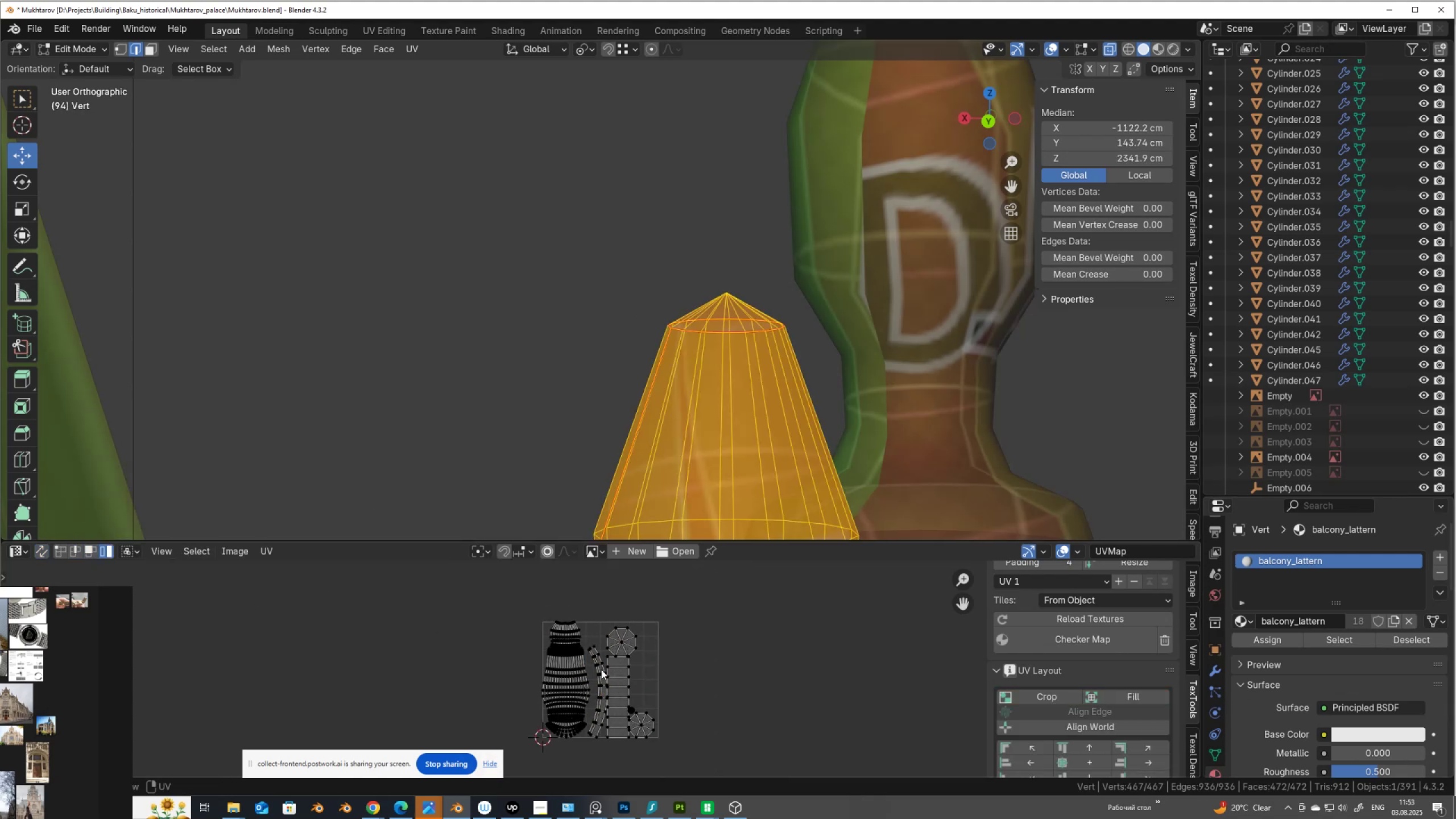 
left_click([604, 671])
 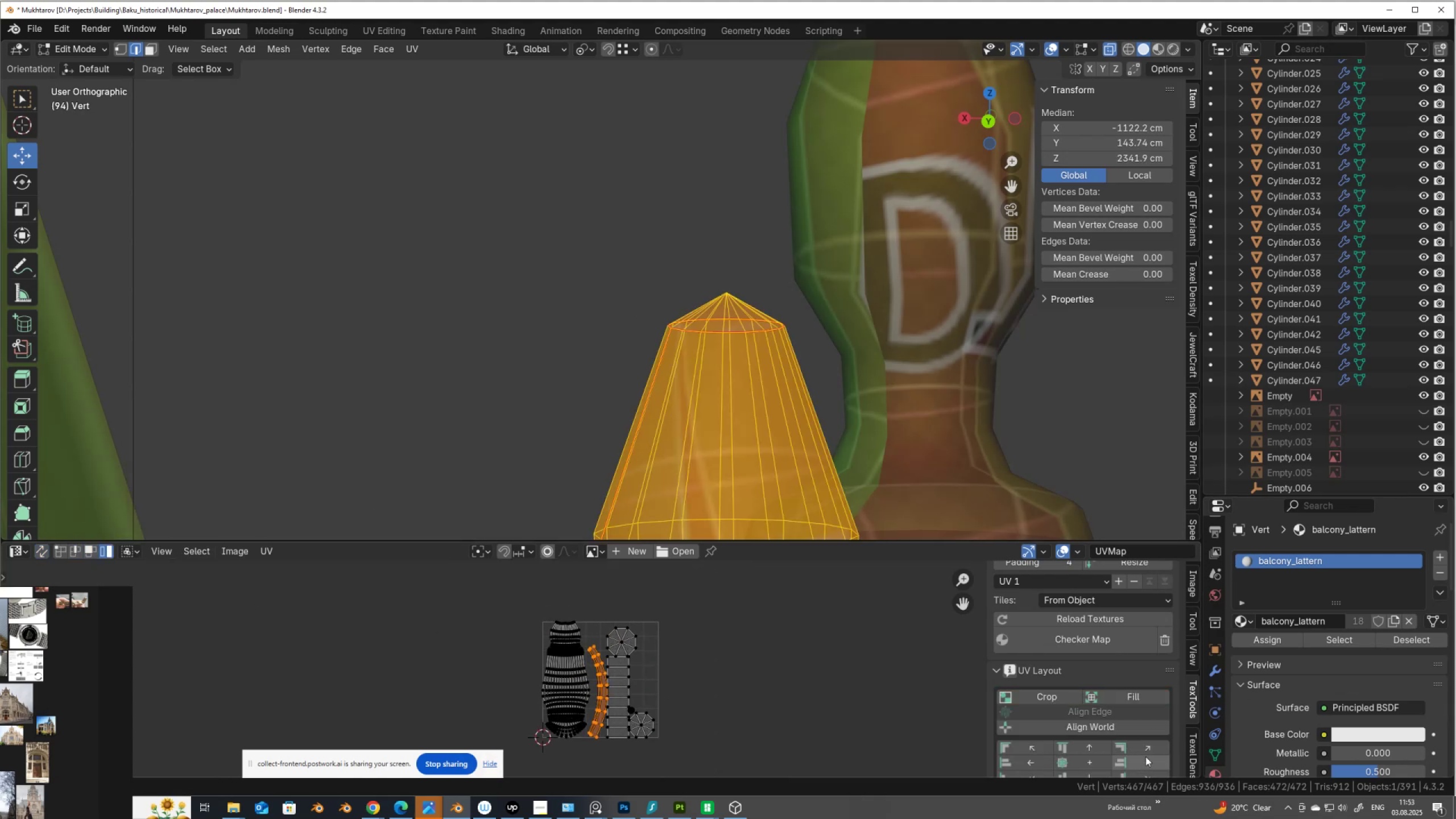 
scroll: coordinate [1149, 754], scroll_direction: down, amount: 4.0
 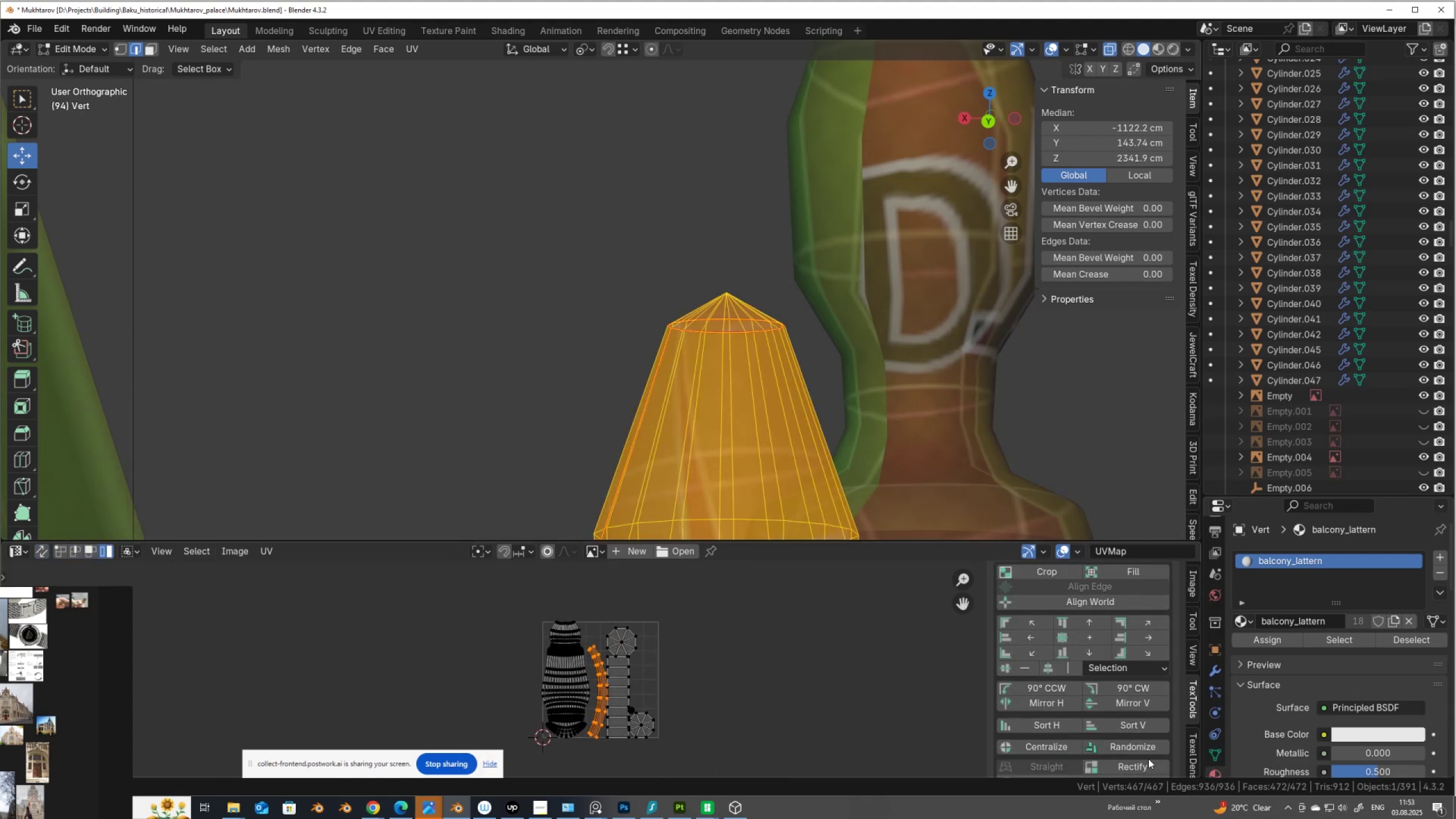 
left_click([1147, 762])
 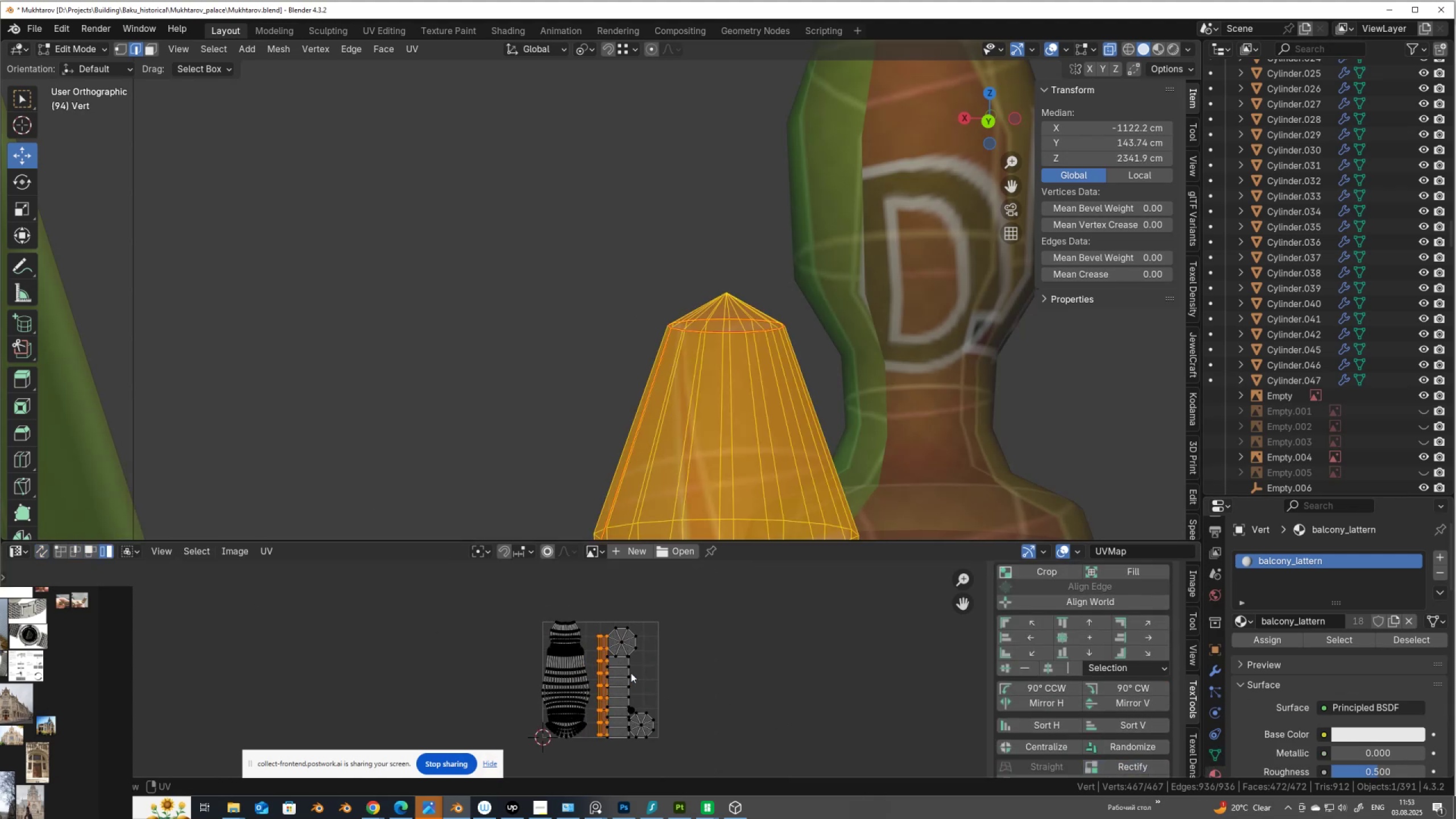 
type(as)
 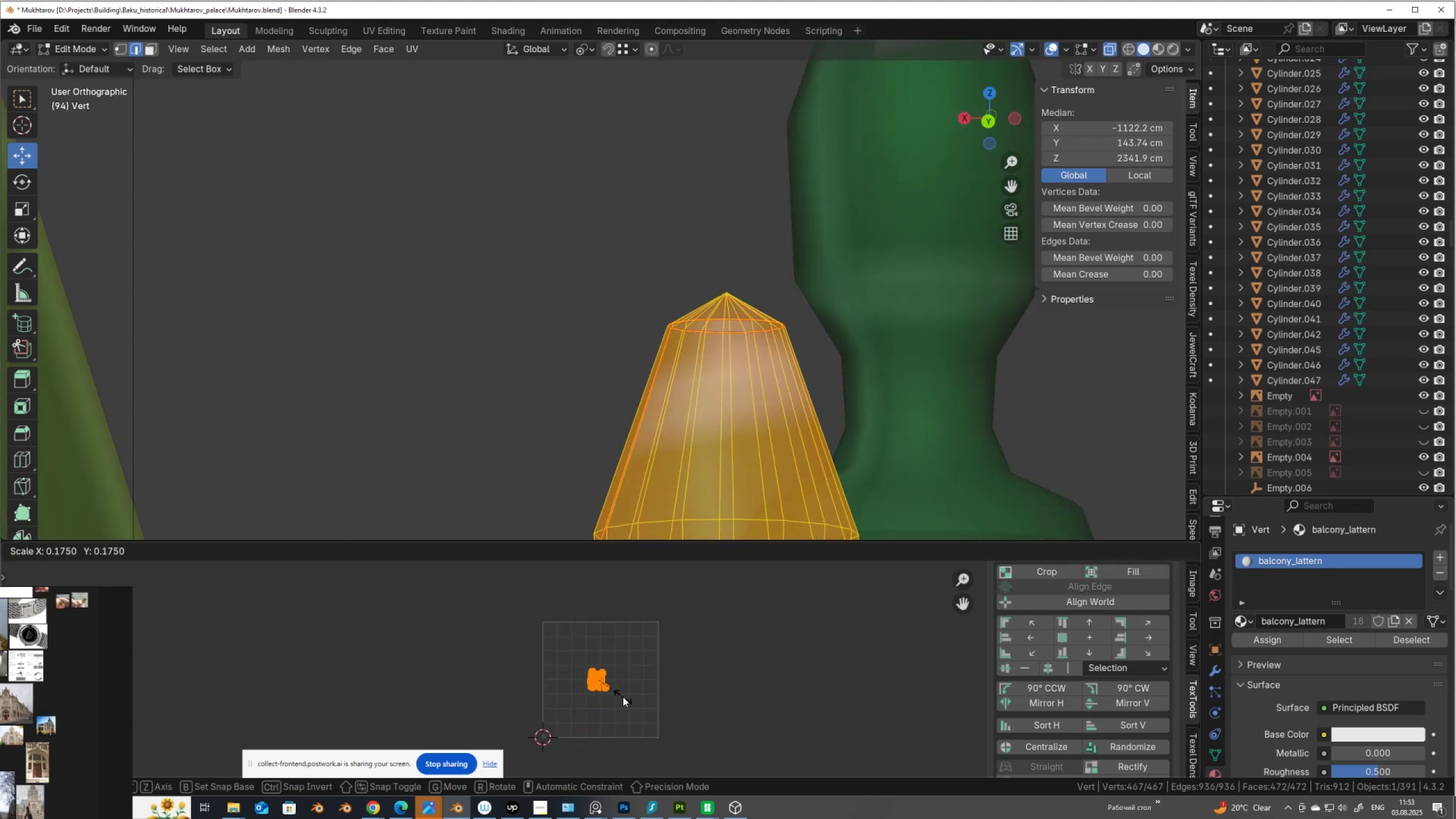 
left_click([623, 697])
 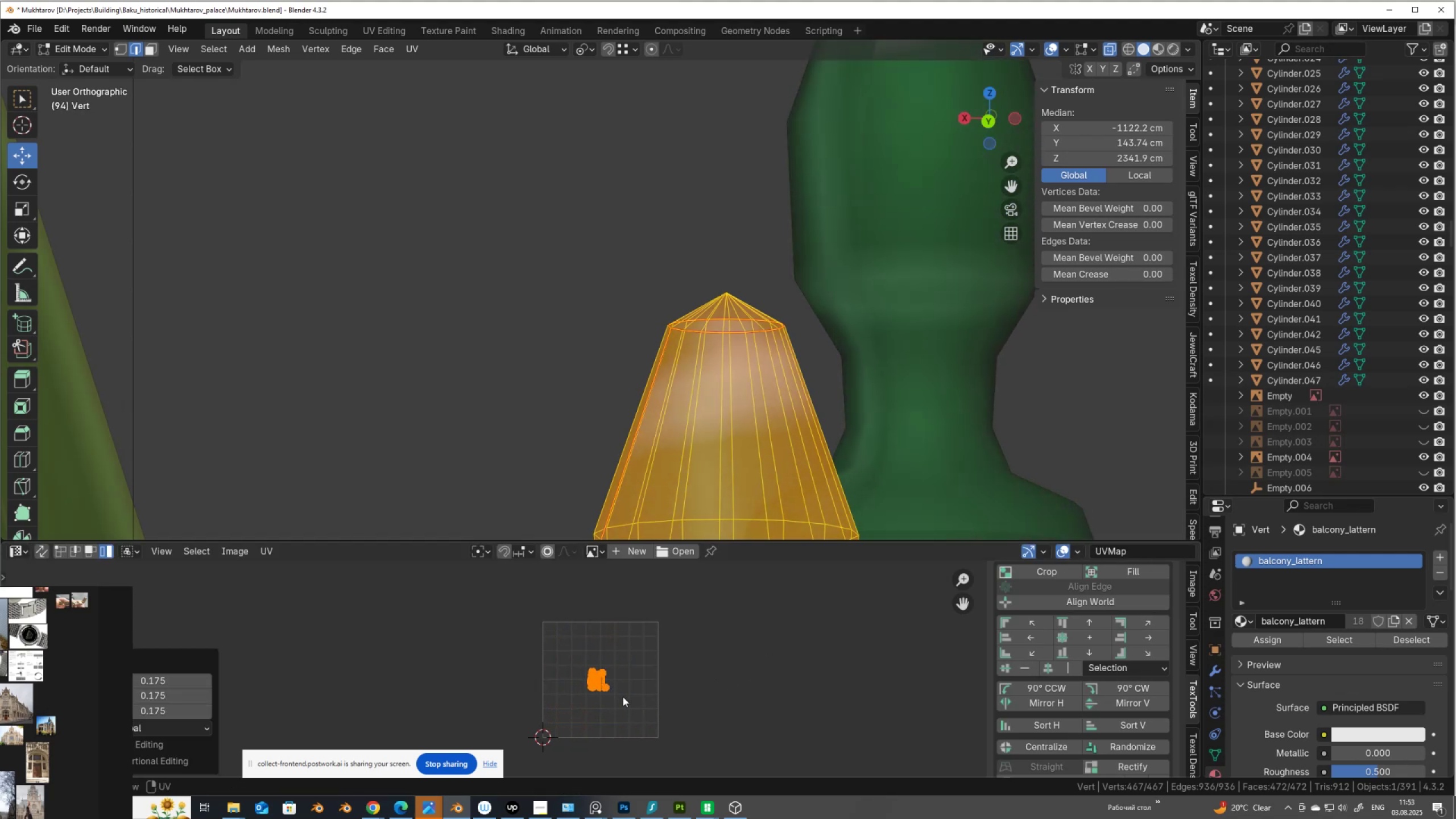 
key(G)
 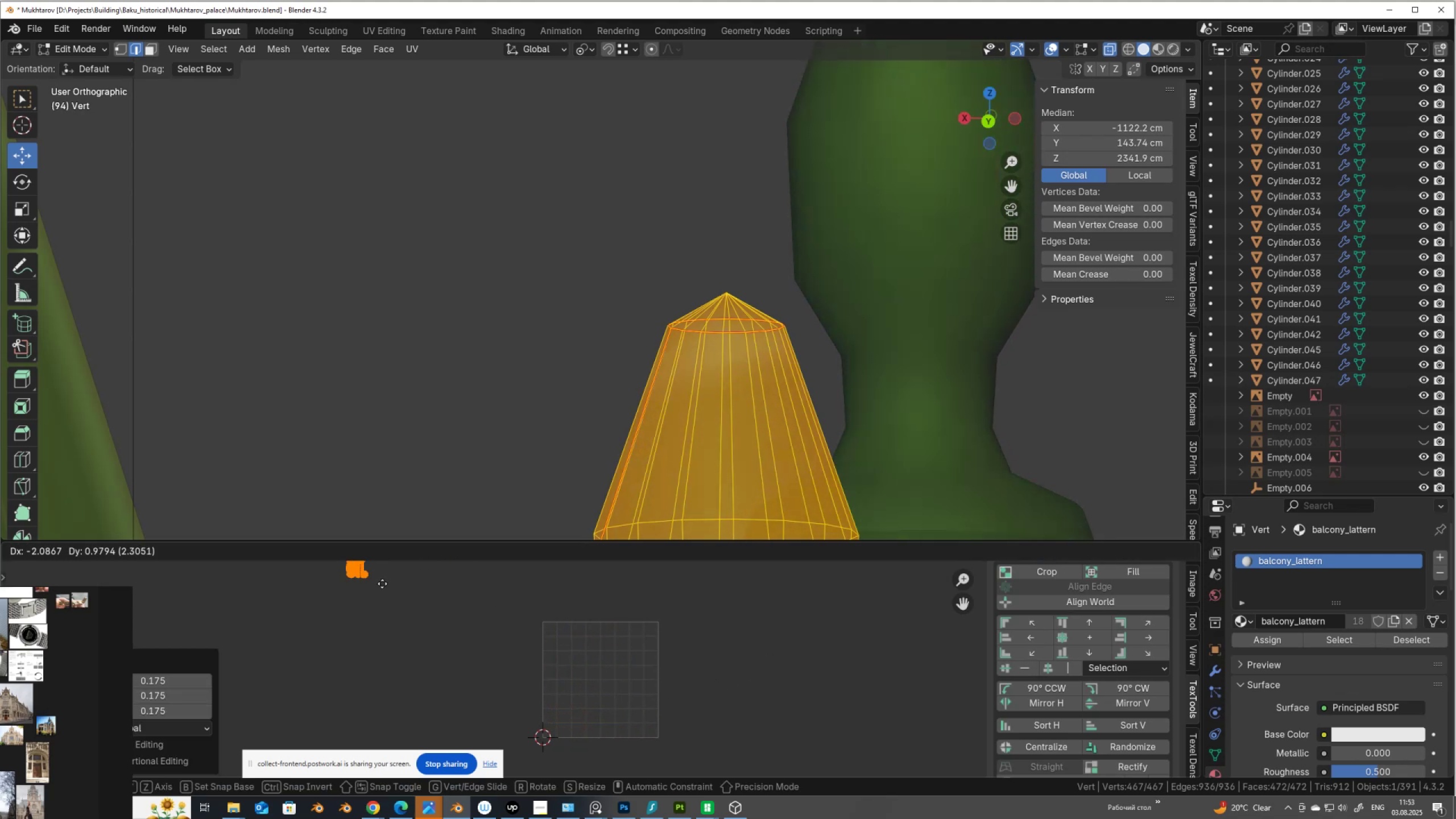 
left_click([382, 584])
 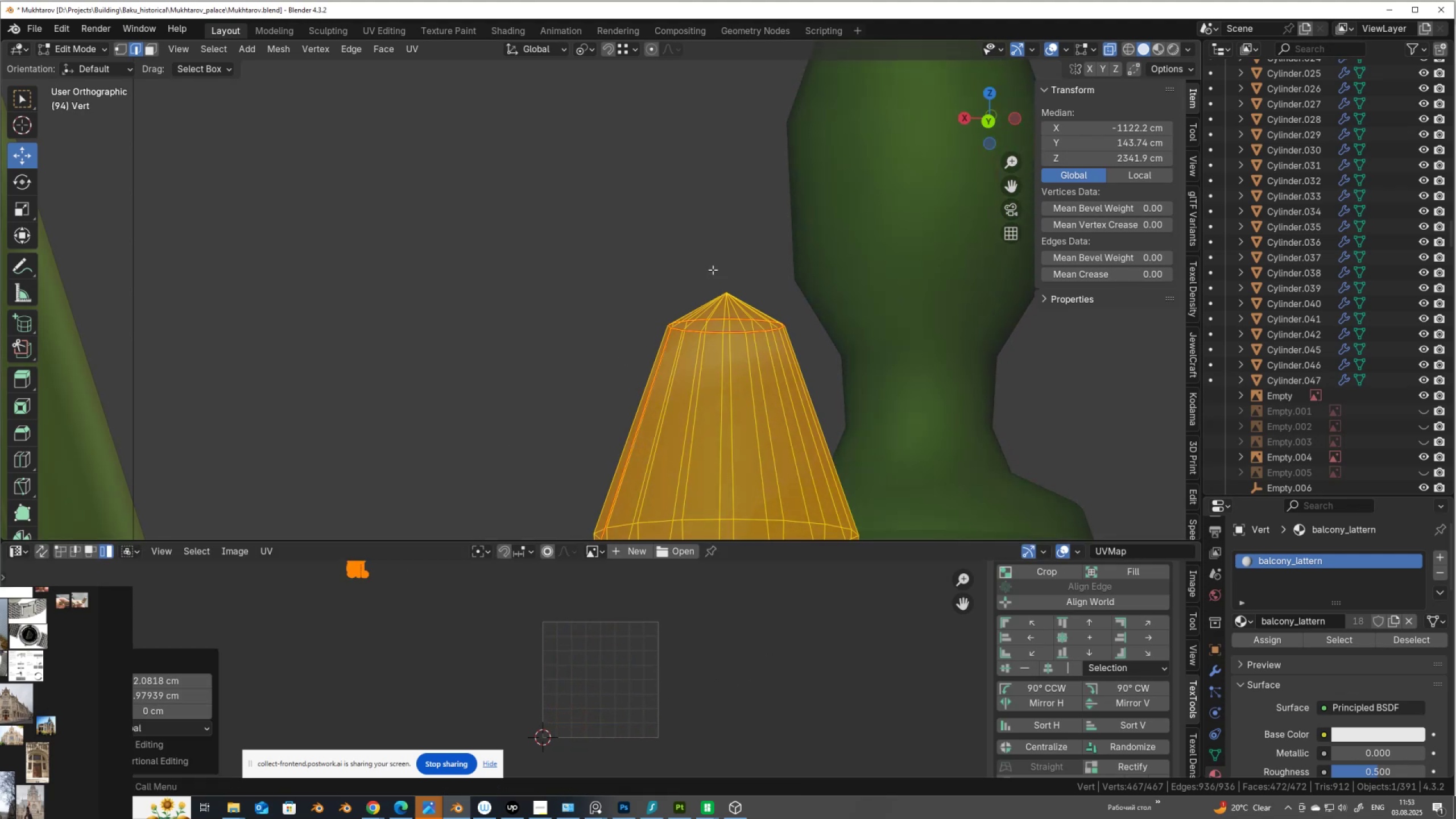 
scroll: coordinate [713, 269], scroll_direction: down, amount: 13.0
 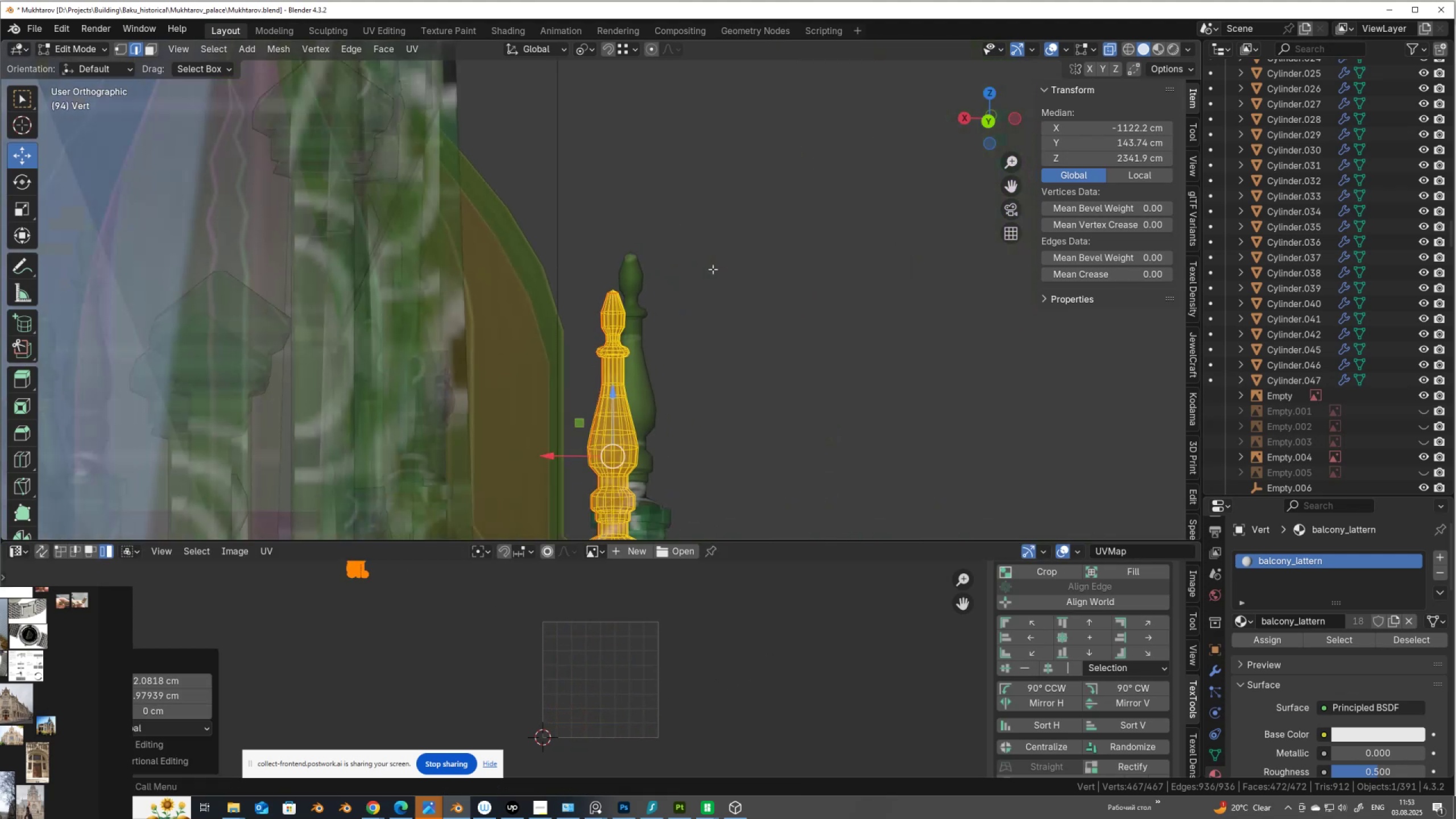 
key(Tab)
 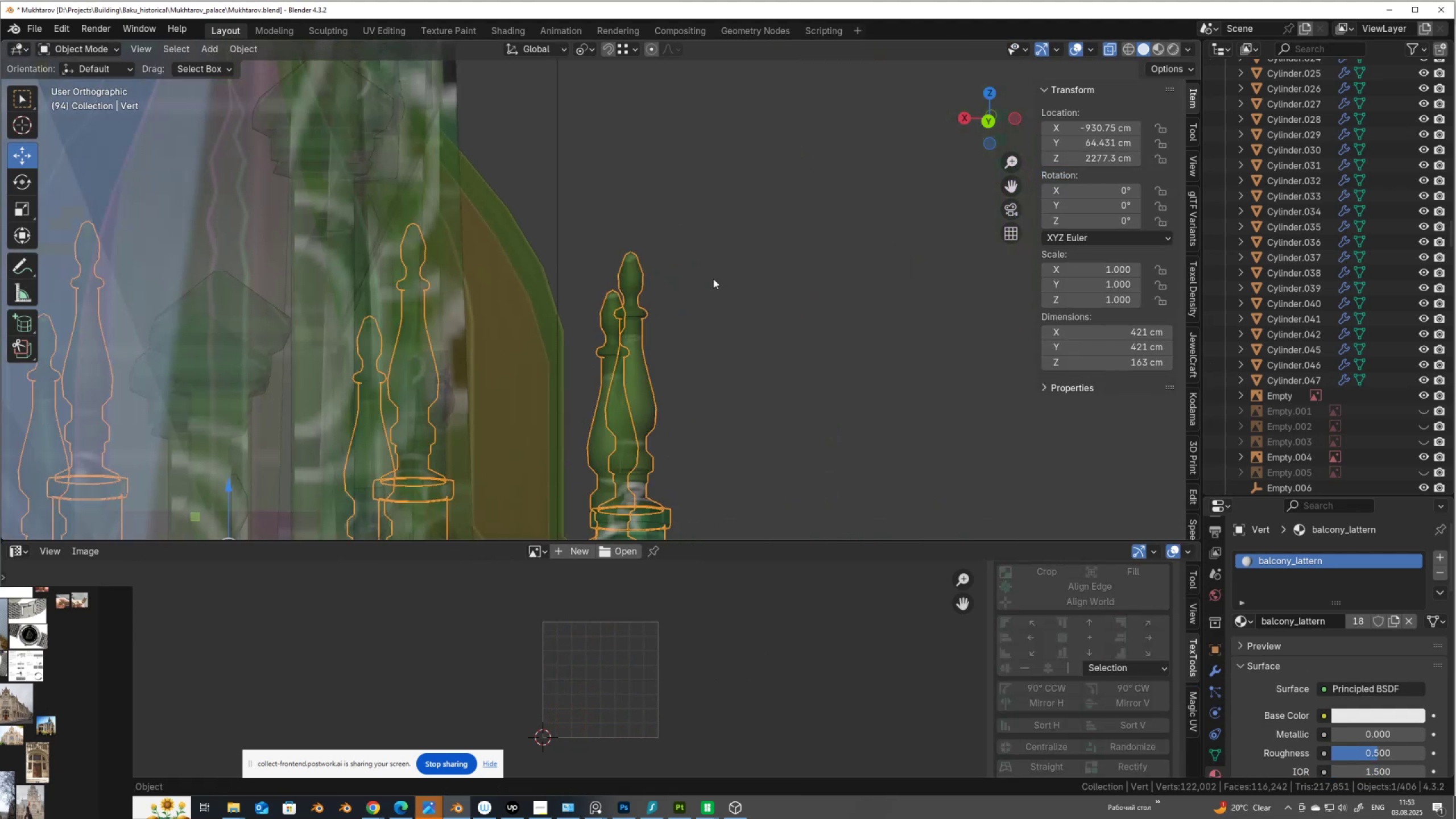 
key(Alt+AltLeft)
 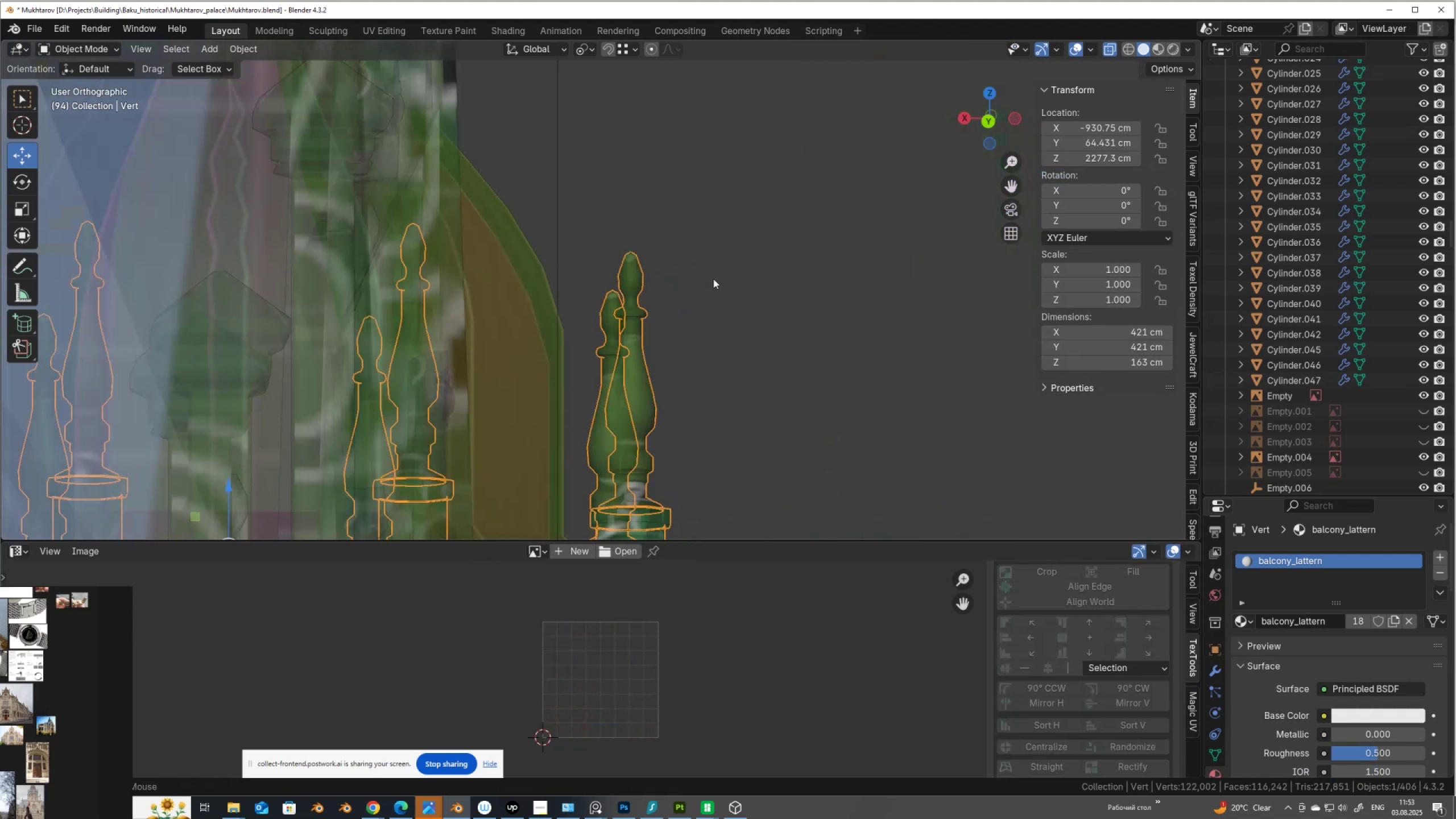 
key(Alt+Z)
 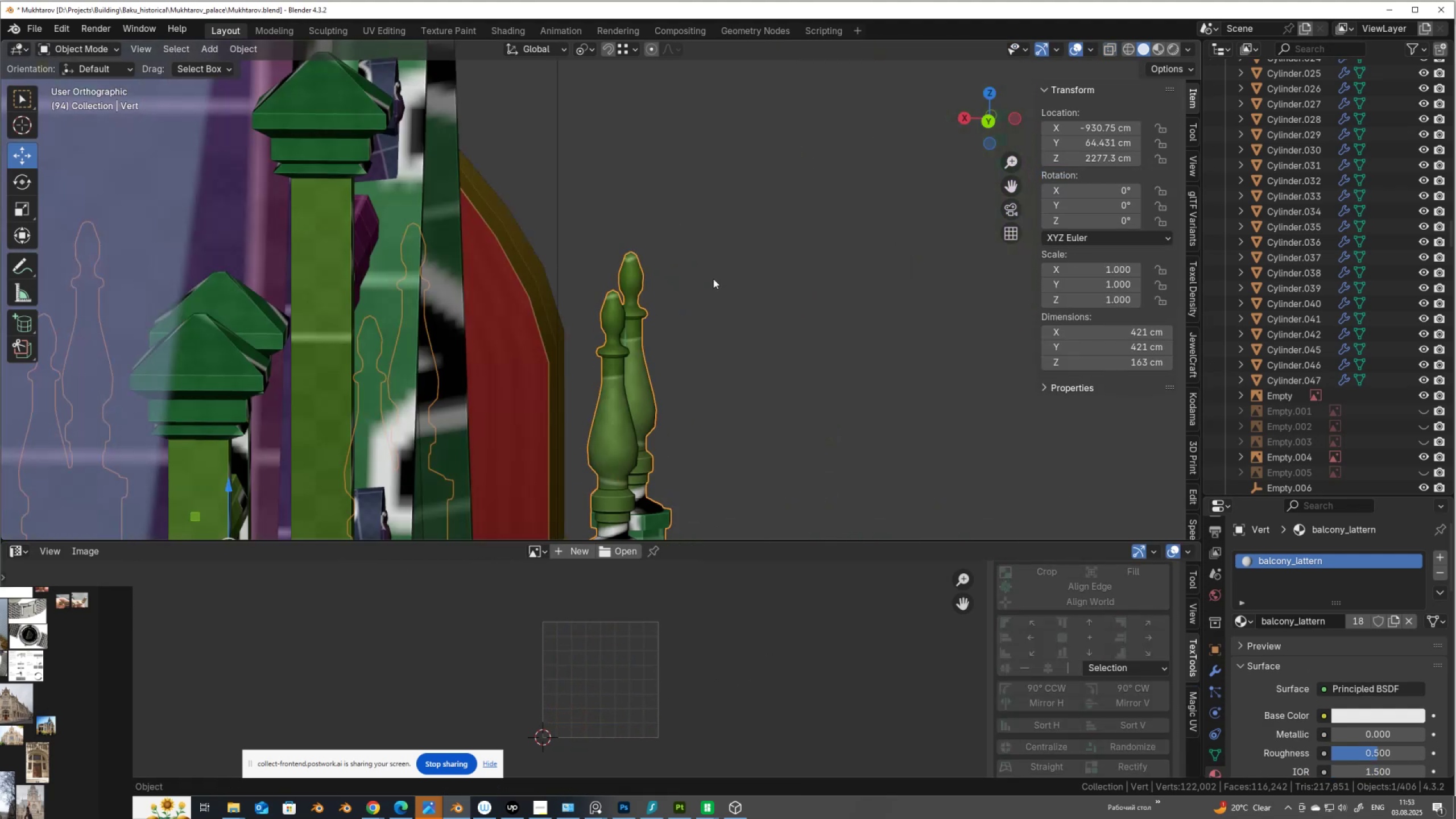 
scroll: coordinate [713, 279], scroll_direction: down, amount: 3.0
 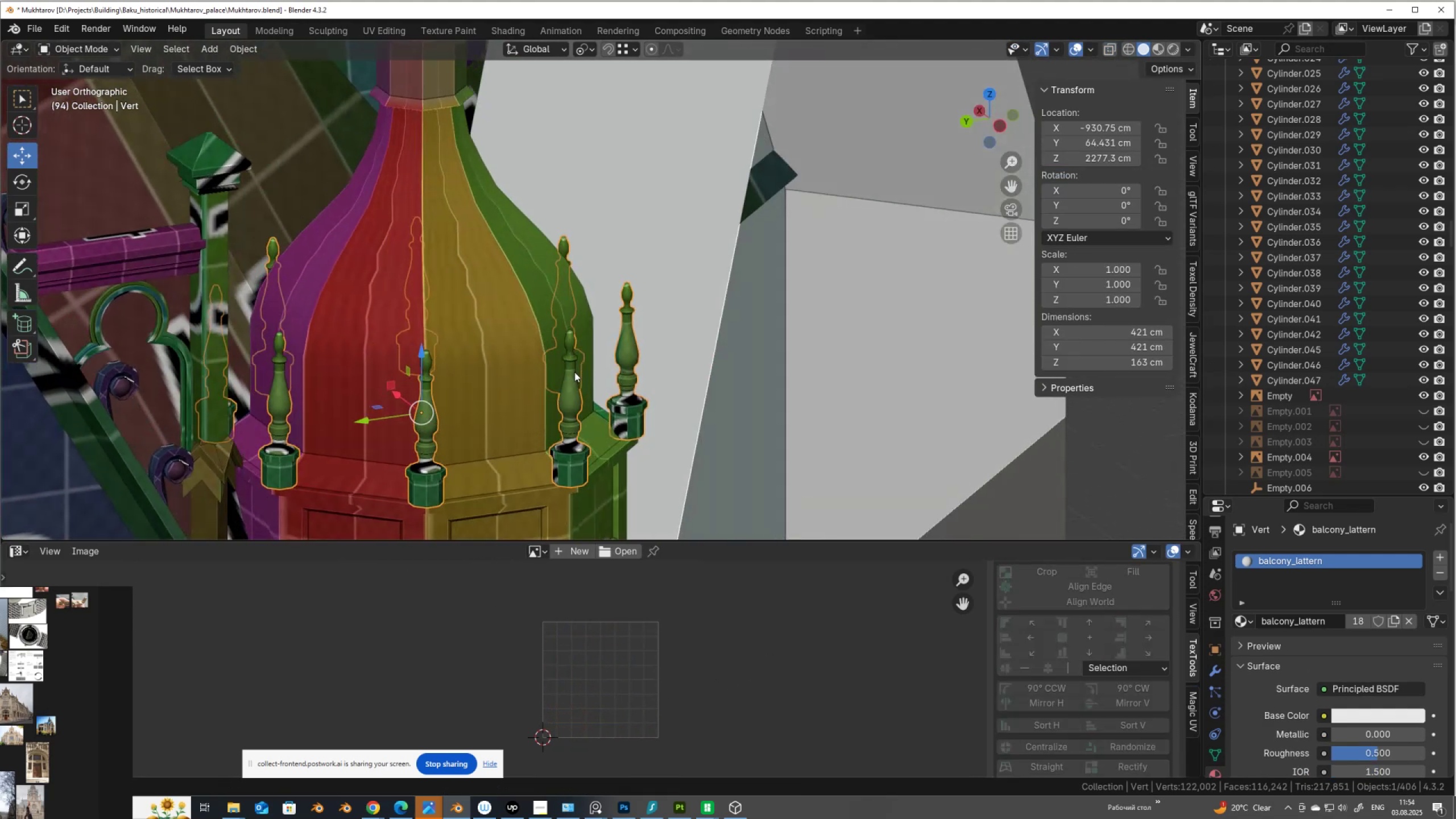 
hold_key(key=ShiftLeft, duration=1.11)
scroll: coordinate [596, 410], scroll_direction: down, amount: 3.0
 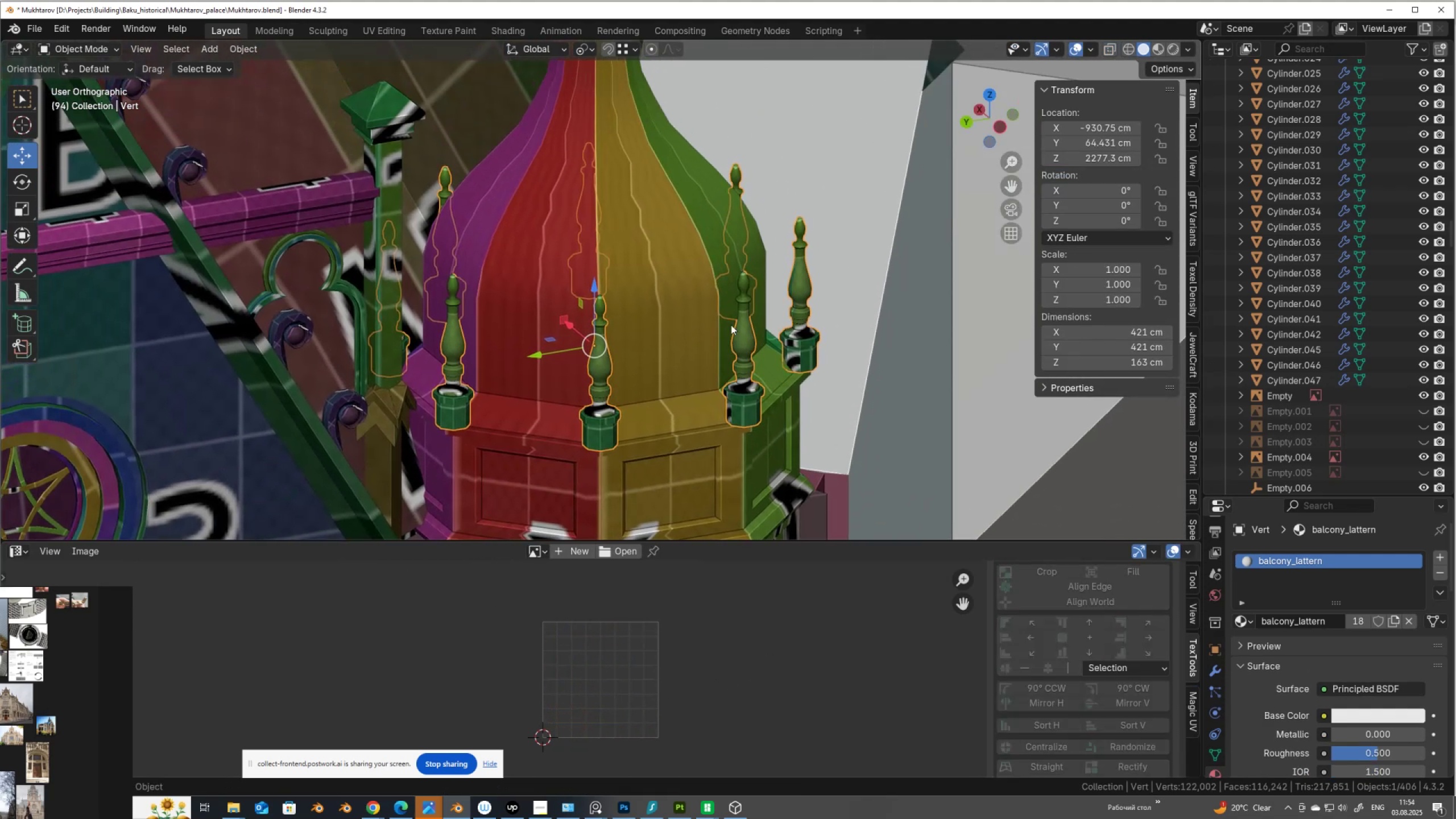 
left_click([709, 283])
 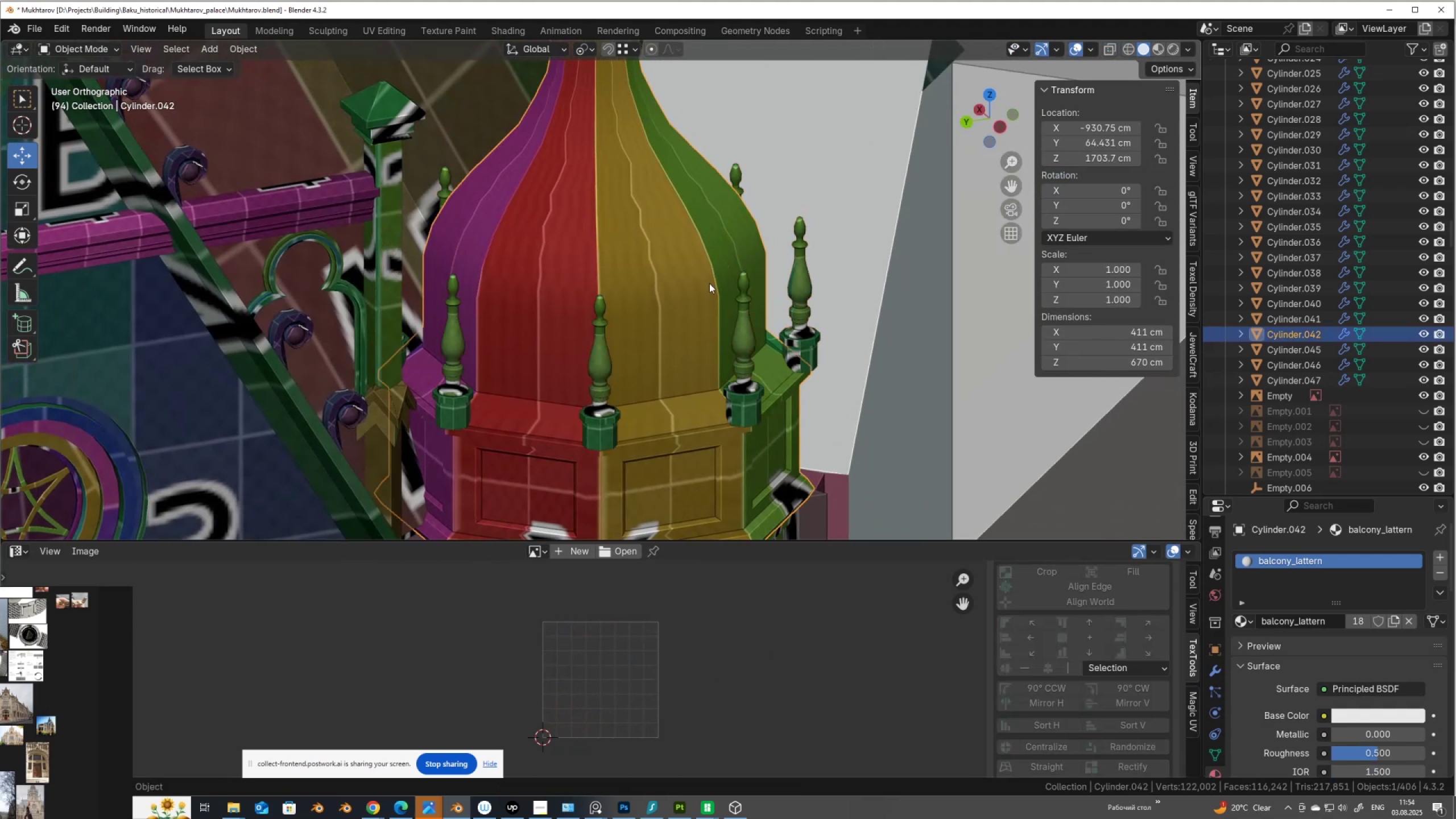 
key(Tab)
 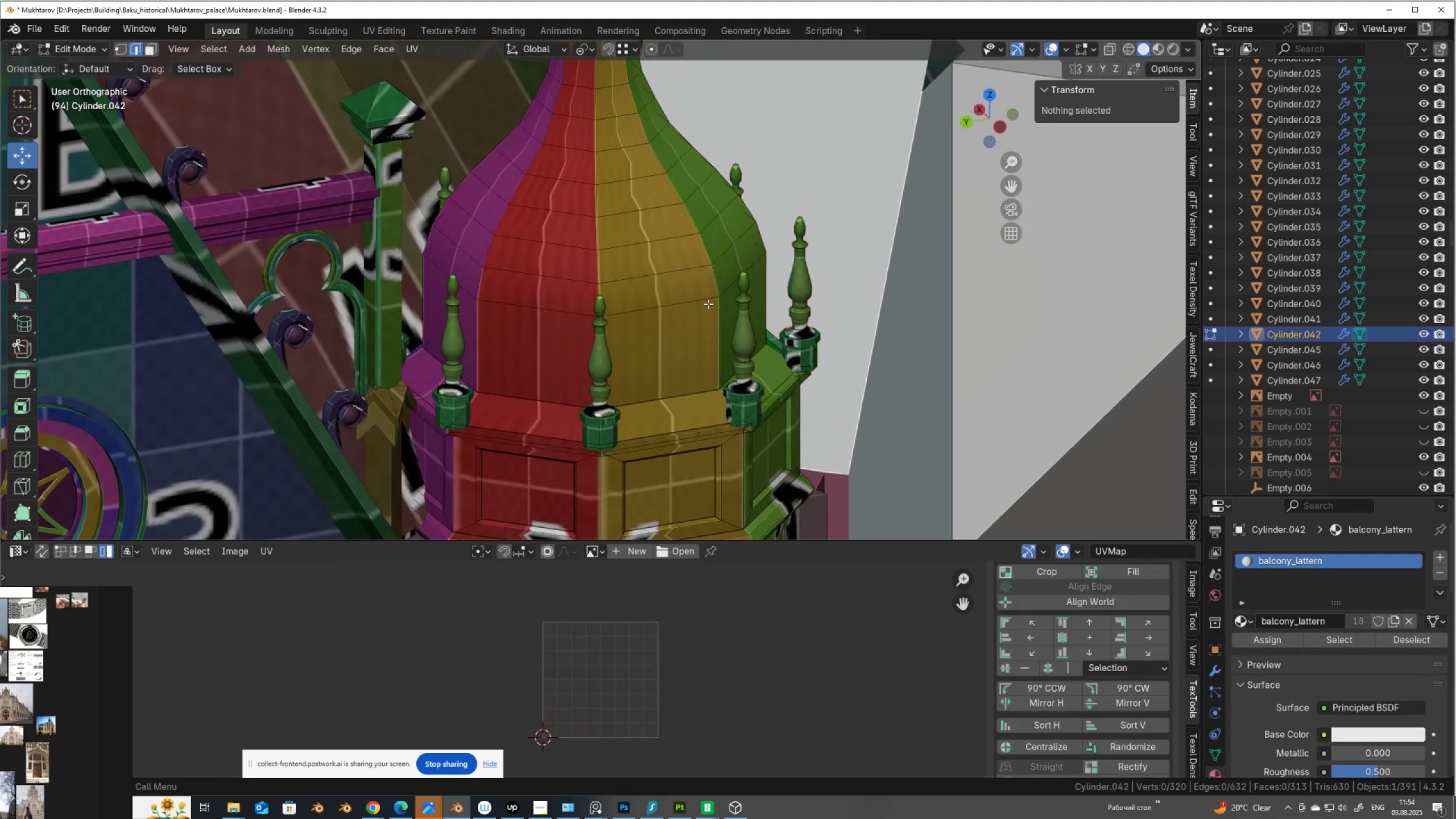 
scroll: coordinate [709, 313], scroll_direction: down, amount: 2.0
 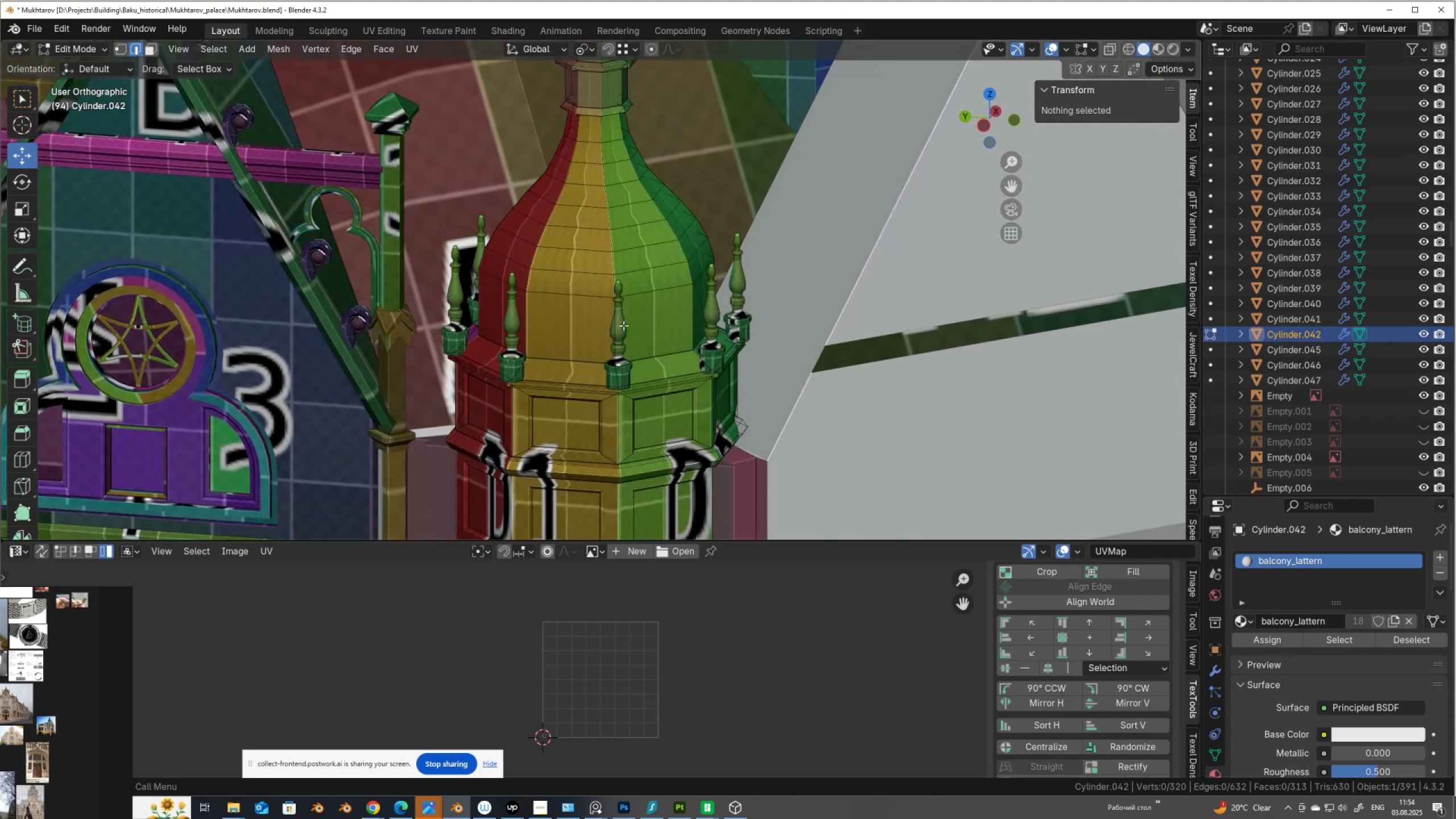 
wait(10.2)
 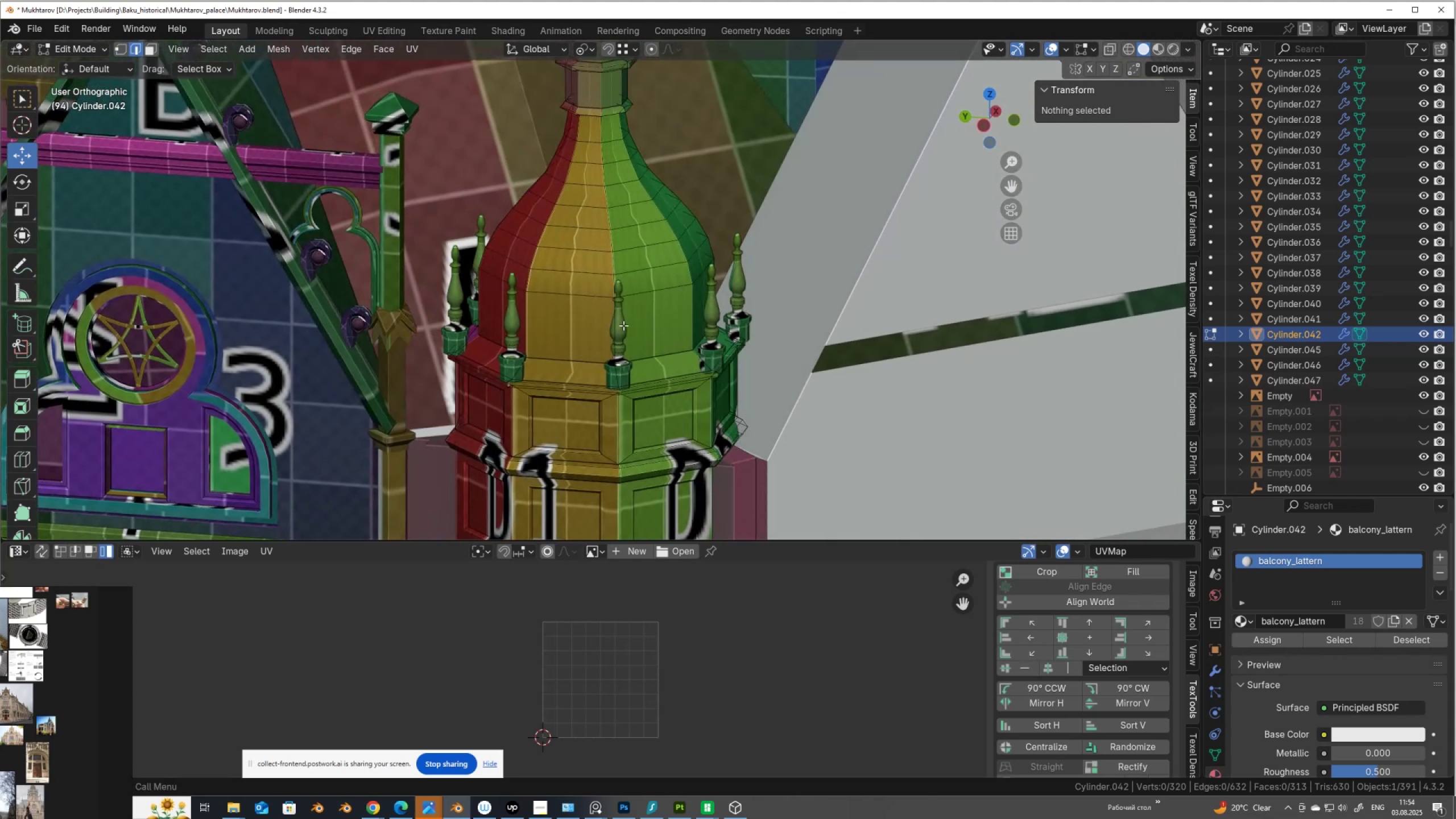 
key(2)
 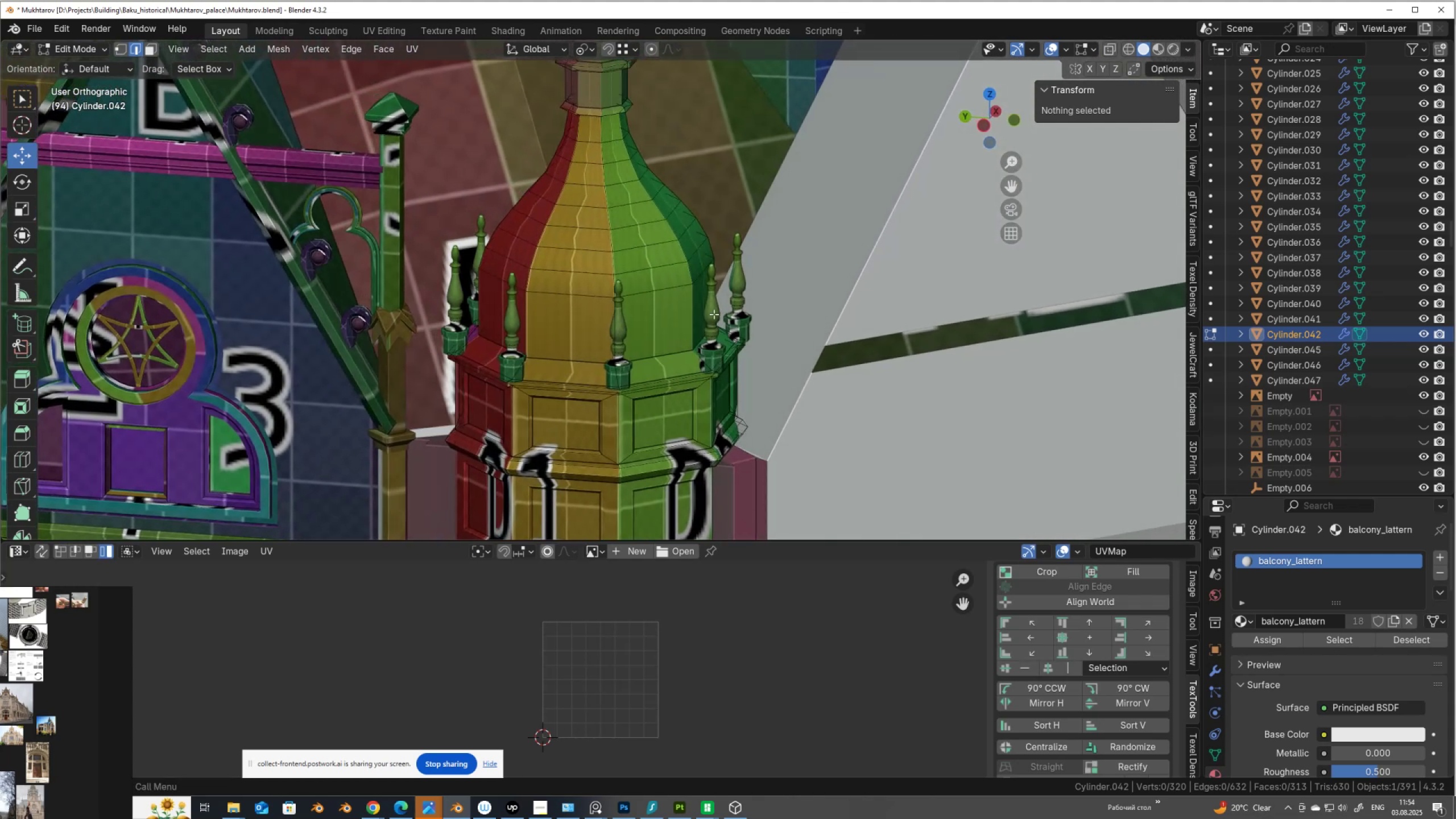 
scroll: coordinate [719, 313], scroll_direction: down, amount: 3.0
 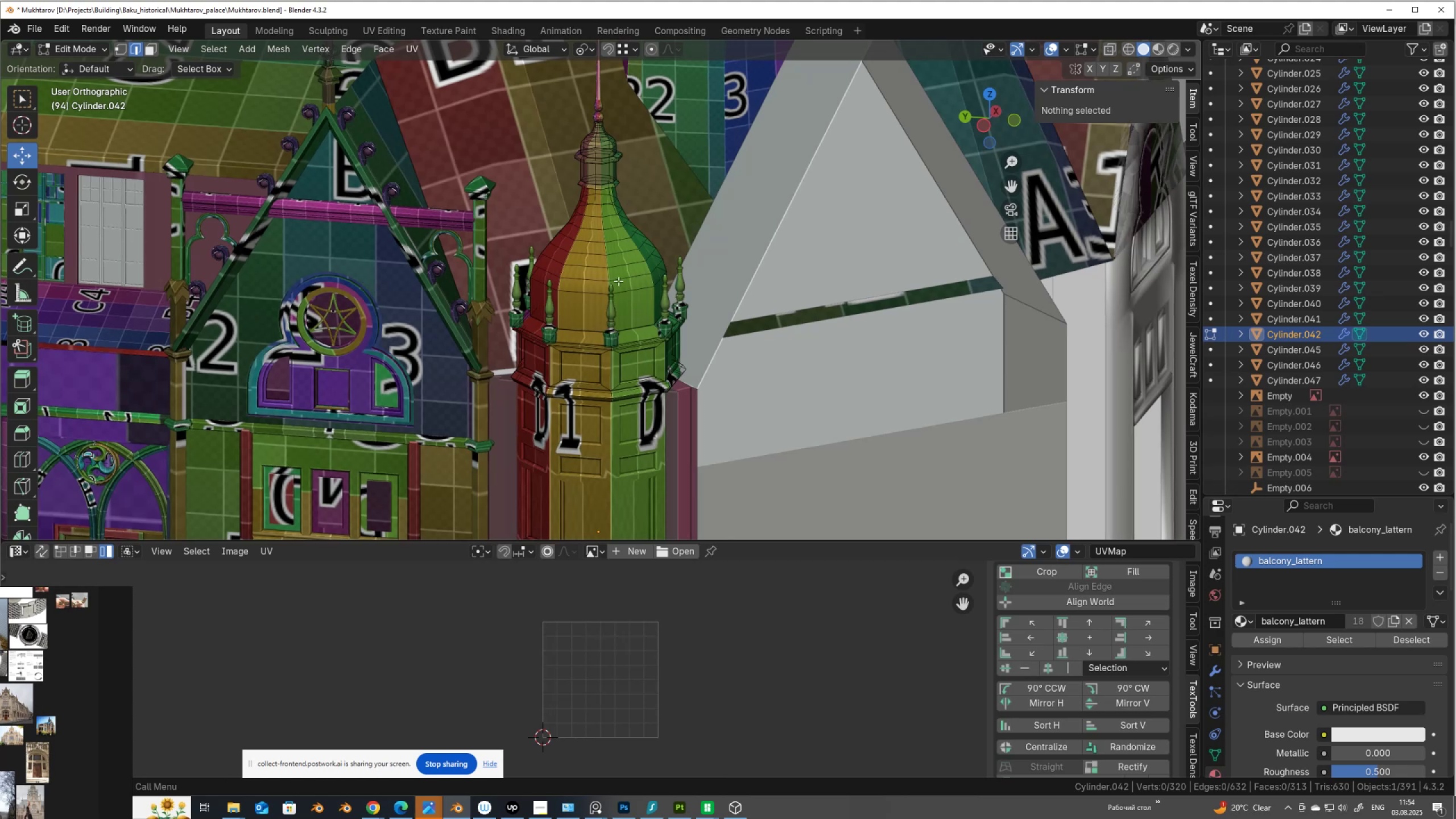 
hold_key(key=AltLeft, duration=0.57)
left_click([606, 260])
 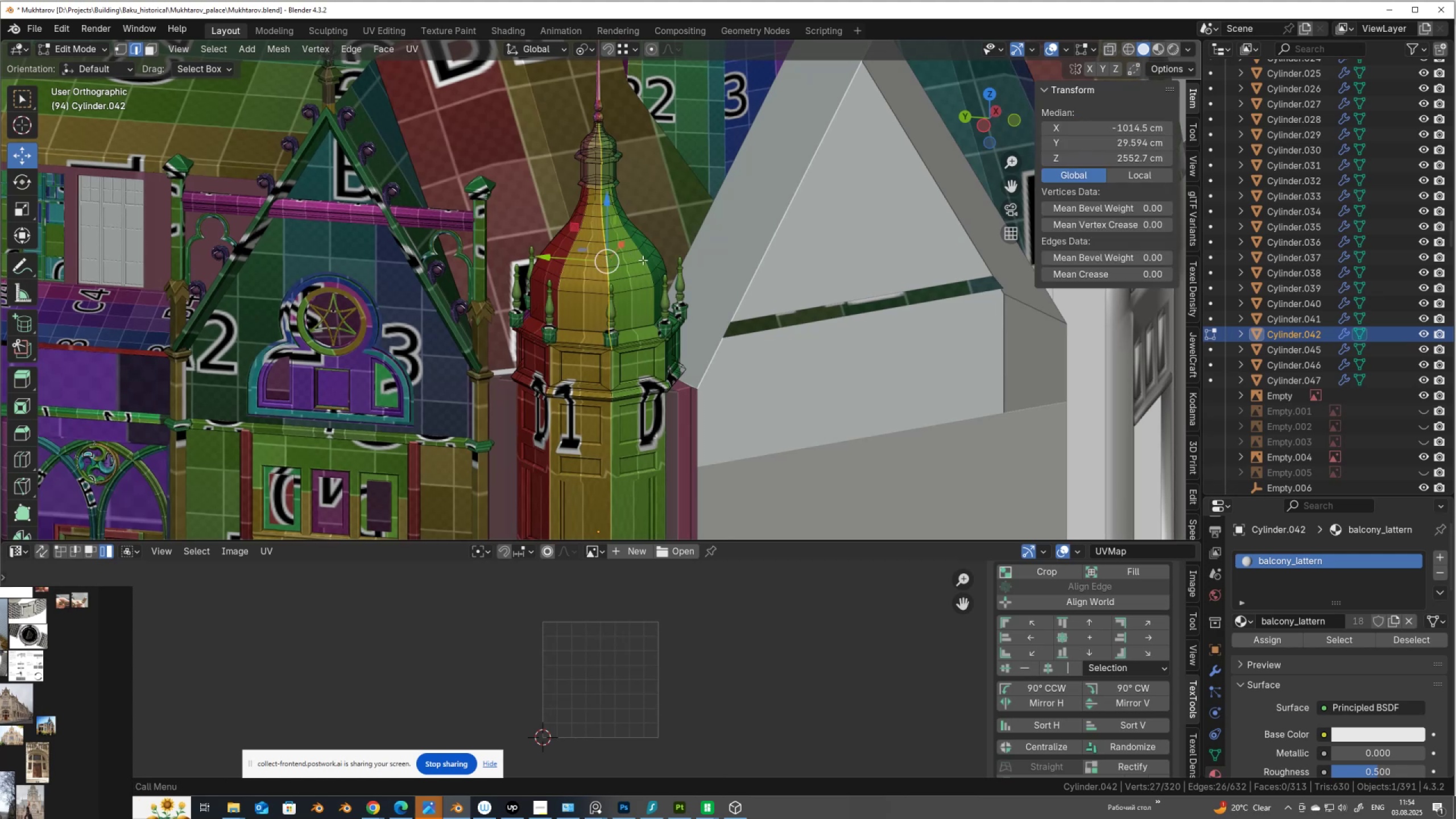 
hold_key(key=AltLeft, duration=0.78)
hold_key(key=ShiftLeft, duration=0.74)
left_click([641, 255])
 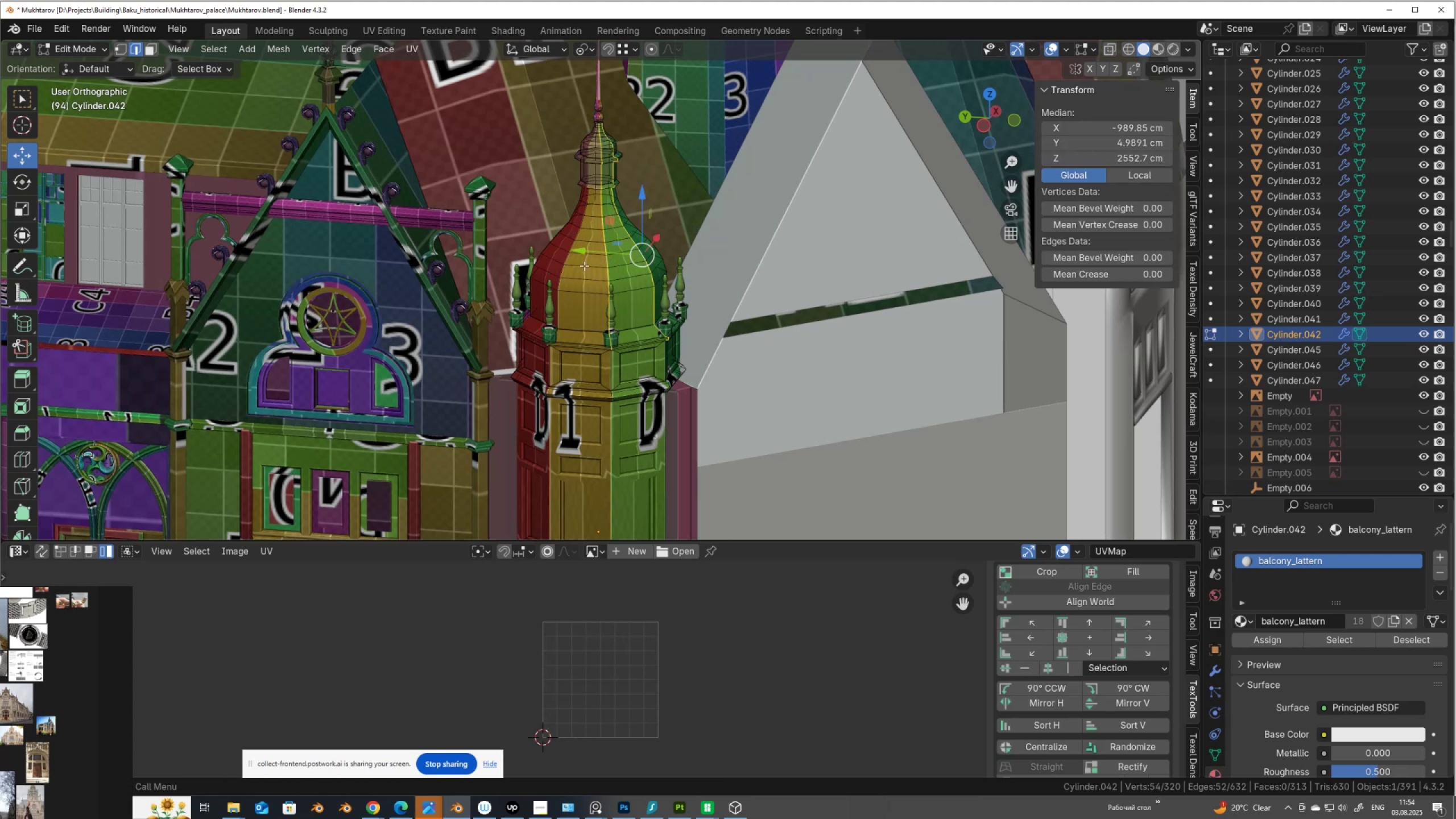 
hold_key(key=AltLeft, duration=0.62)
hold_key(key=ShiftLeft, duration=0.57)
left_click([569, 257])
 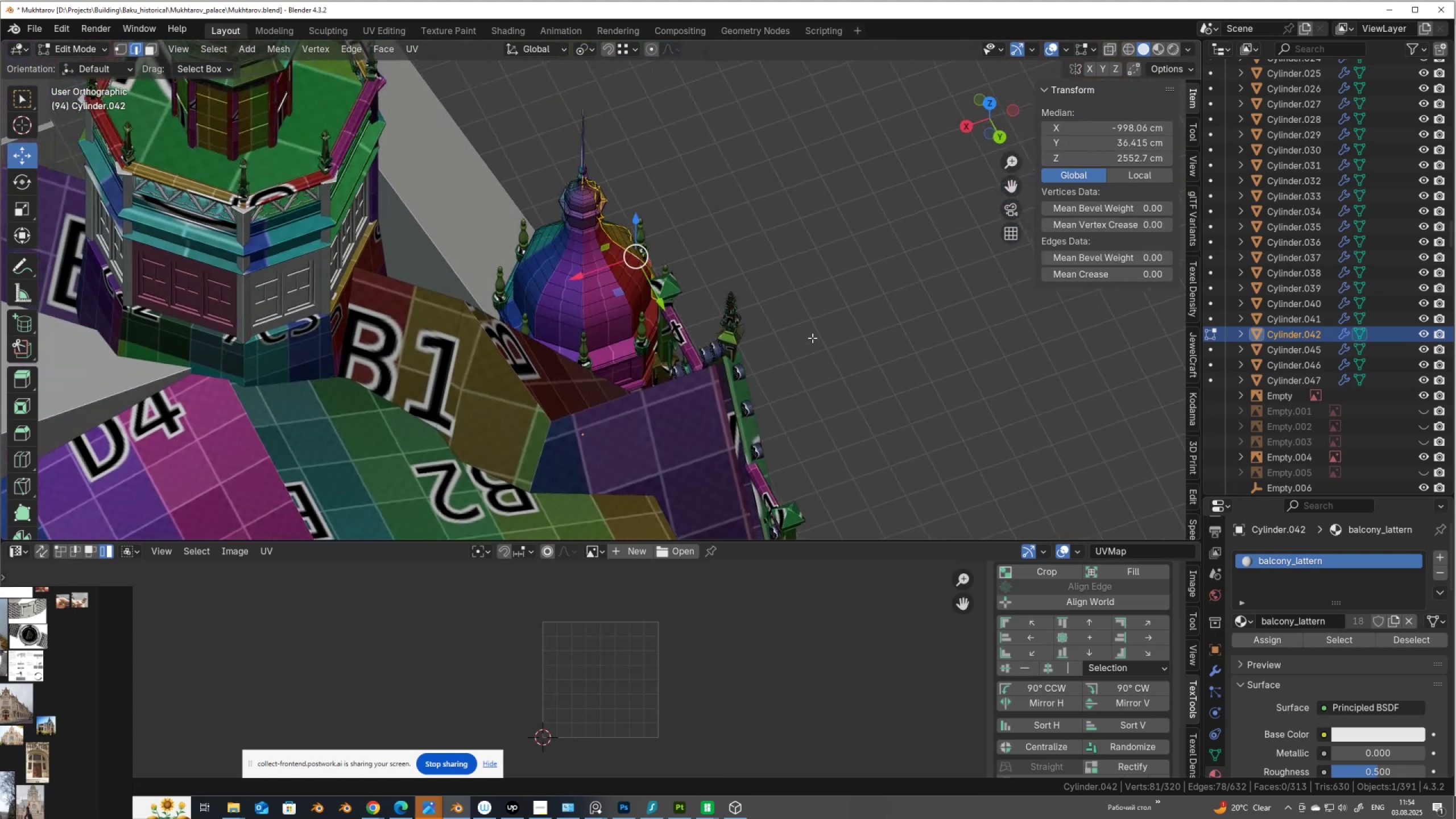 
scroll: coordinate [614, 307], scroll_direction: up, amount: 2.0
 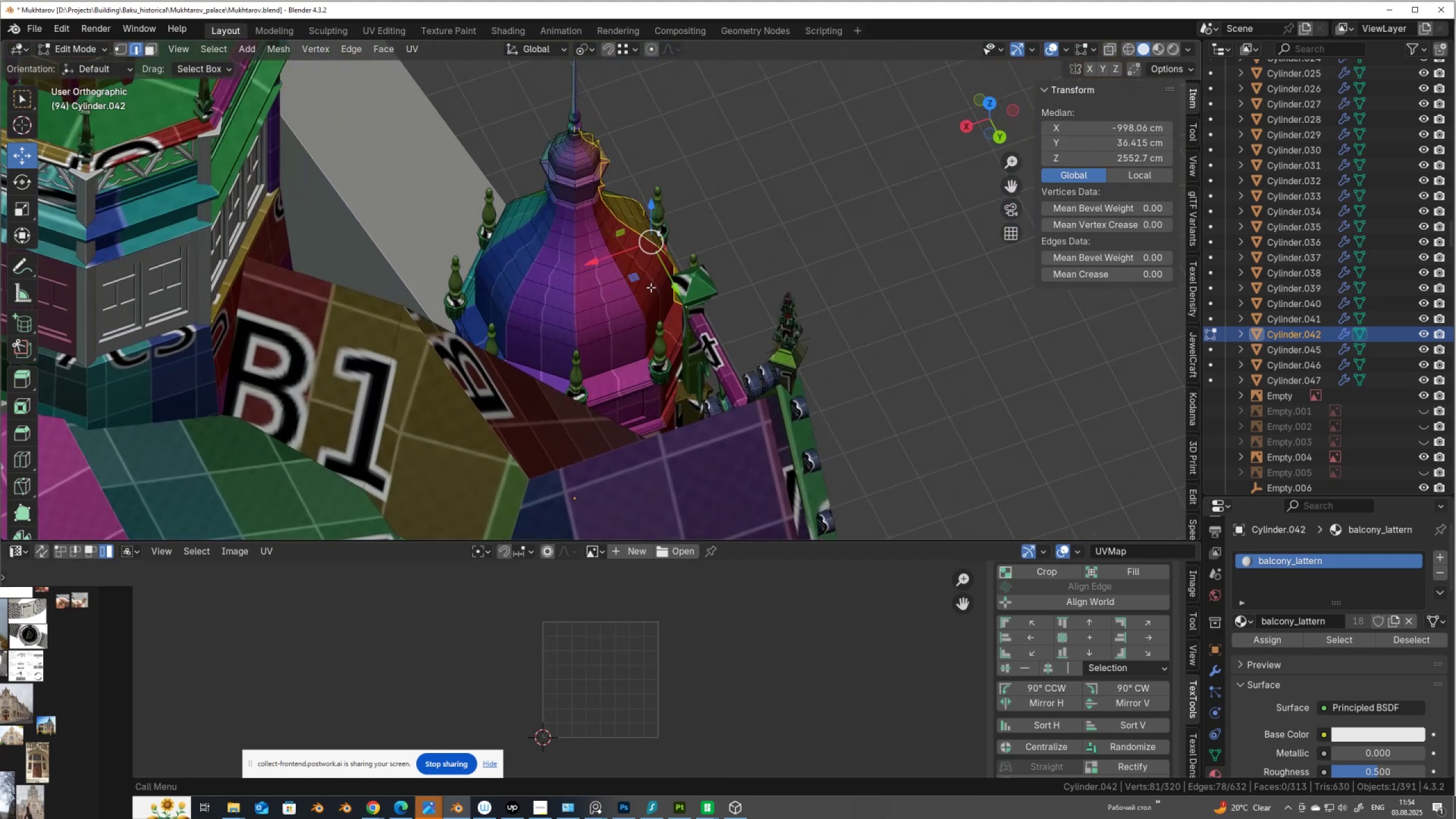 
hold_key(key=AltLeft, duration=1.52)
hold_key(key=ShiftLeft, duration=1.52)
left_click([628, 286])
 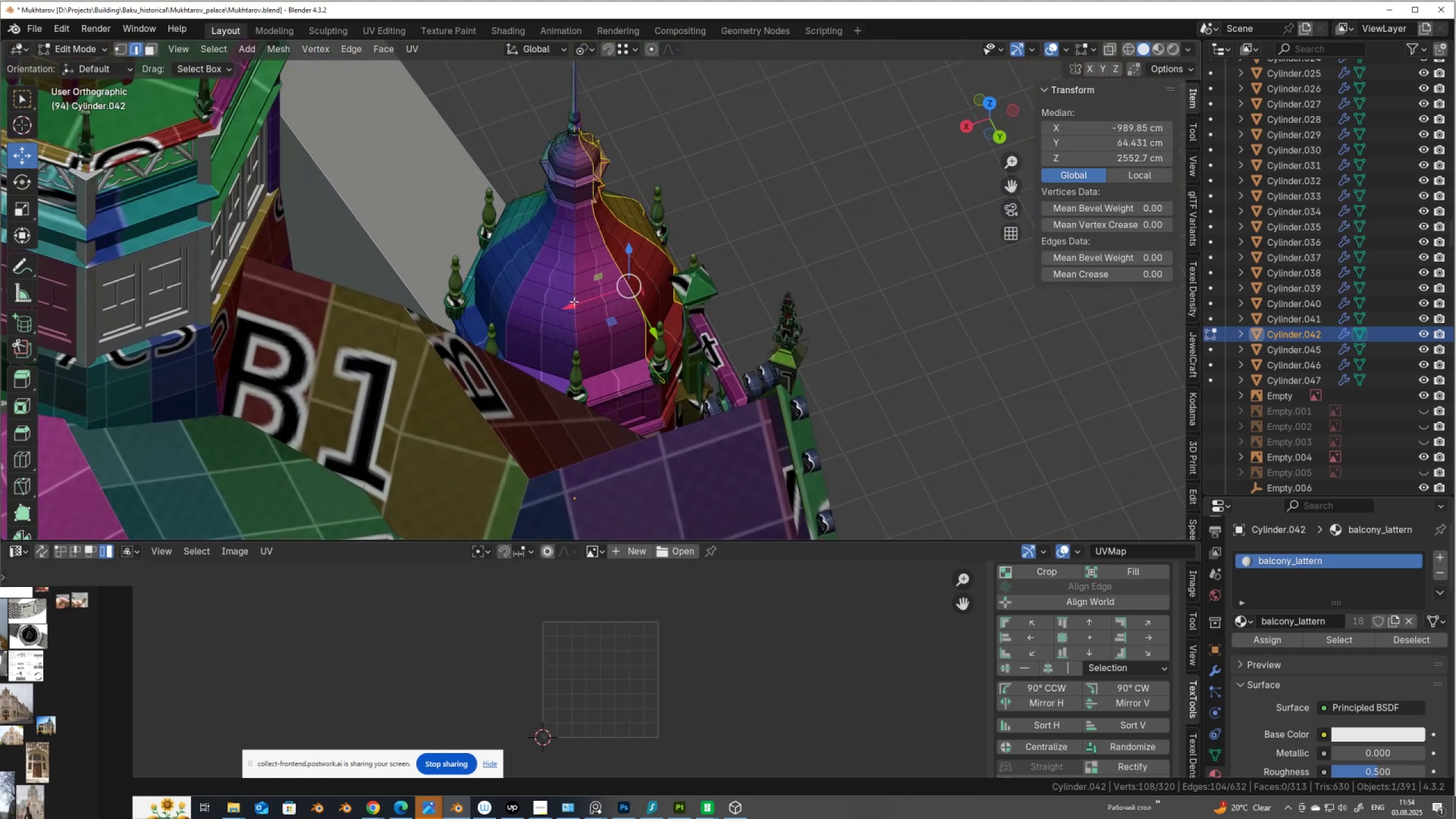 
left_click([574, 302])
 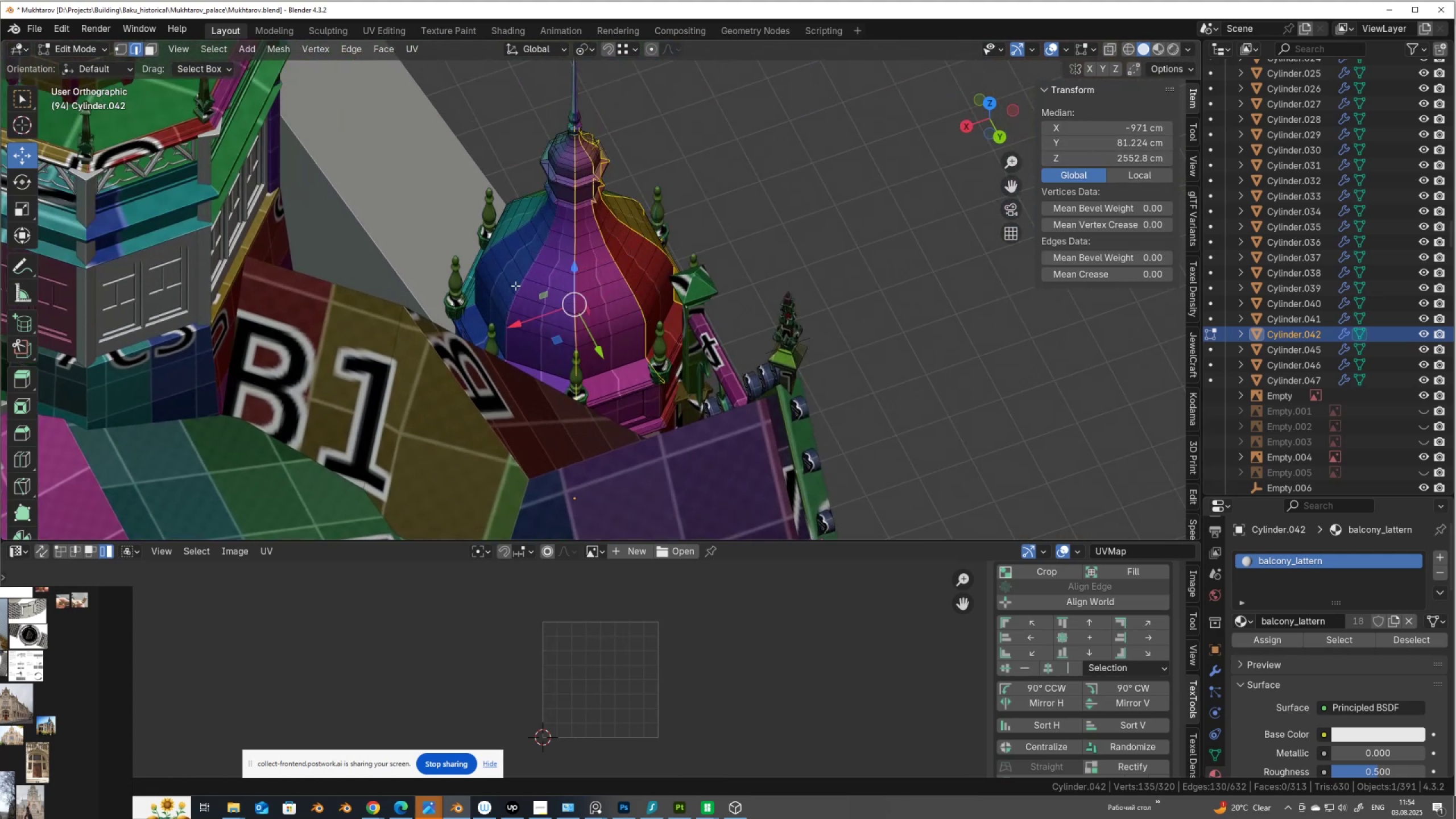 
hold_key(key=ShiftLeft, duration=1.52)
hold_key(key=AltLeft, duration=1.52)
left_click([519, 286])
 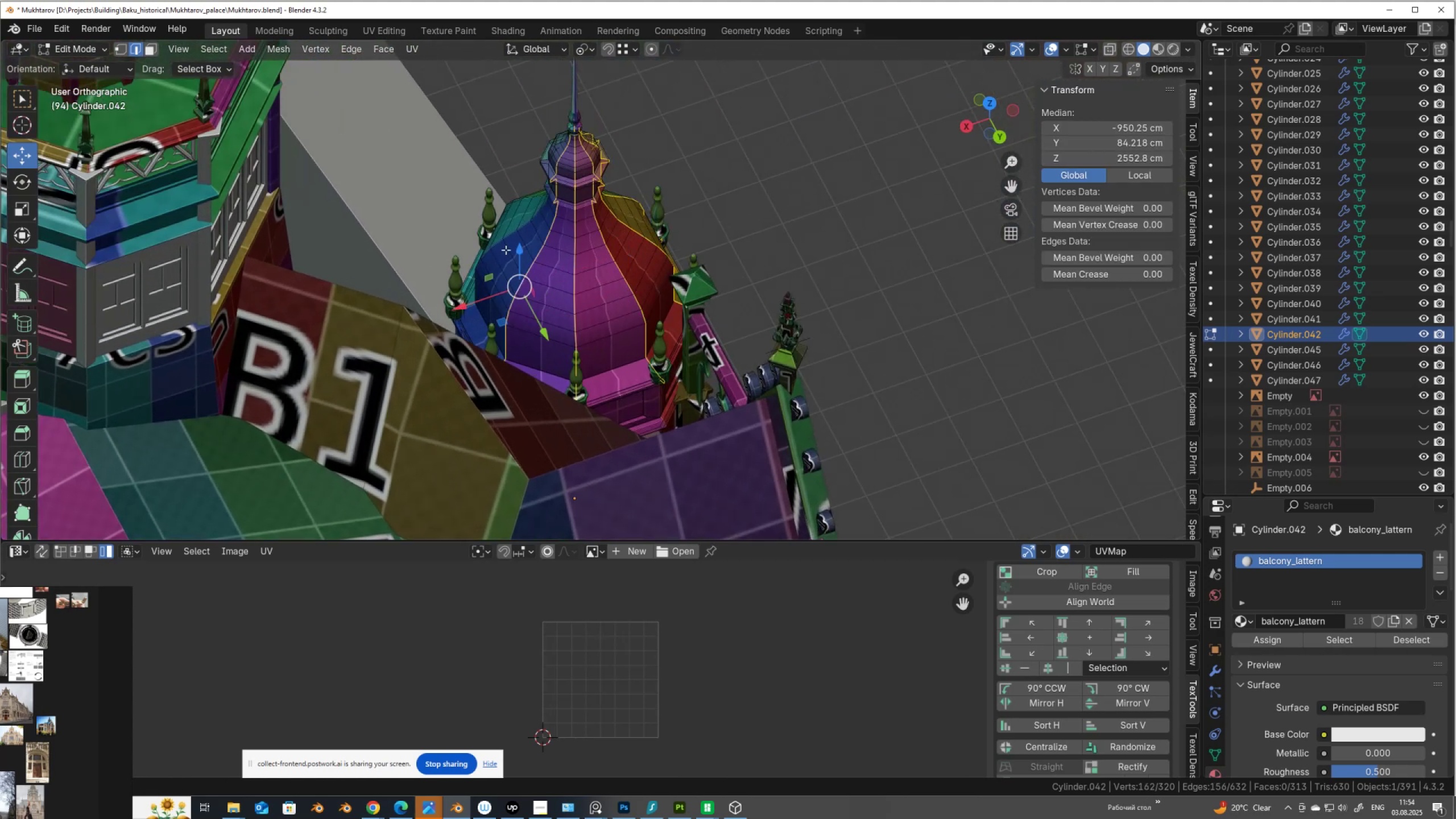 
hold_key(key=AltLeft, duration=0.59)
hold_key(key=ShiftLeft, duration=0.59)
left_click([499, 243])
 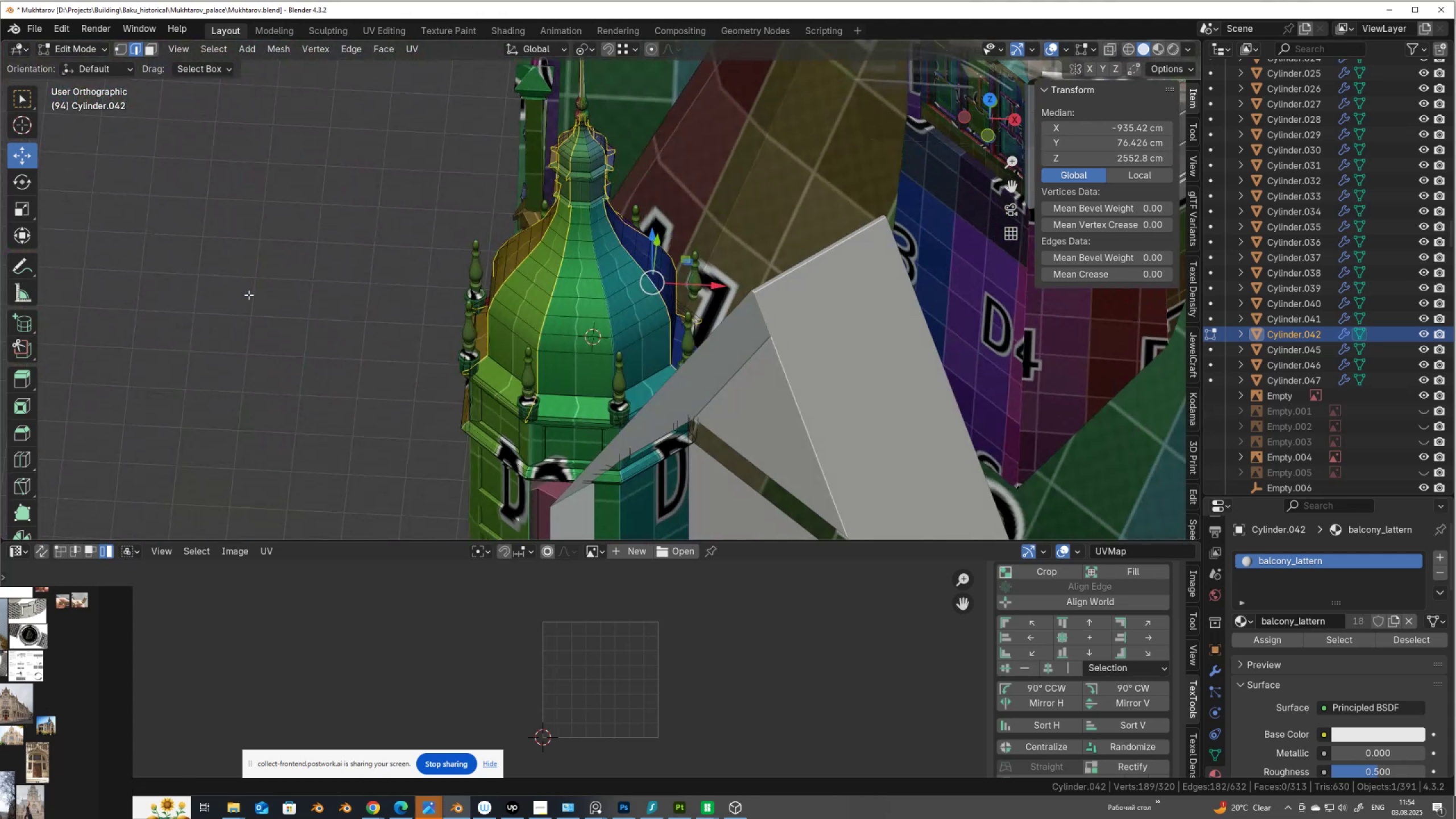 
hold_key(key=AltLeft, duration=0.78)
hold_key(key=ShiftLeft, duration=0.76)
left_click([602, 288])
 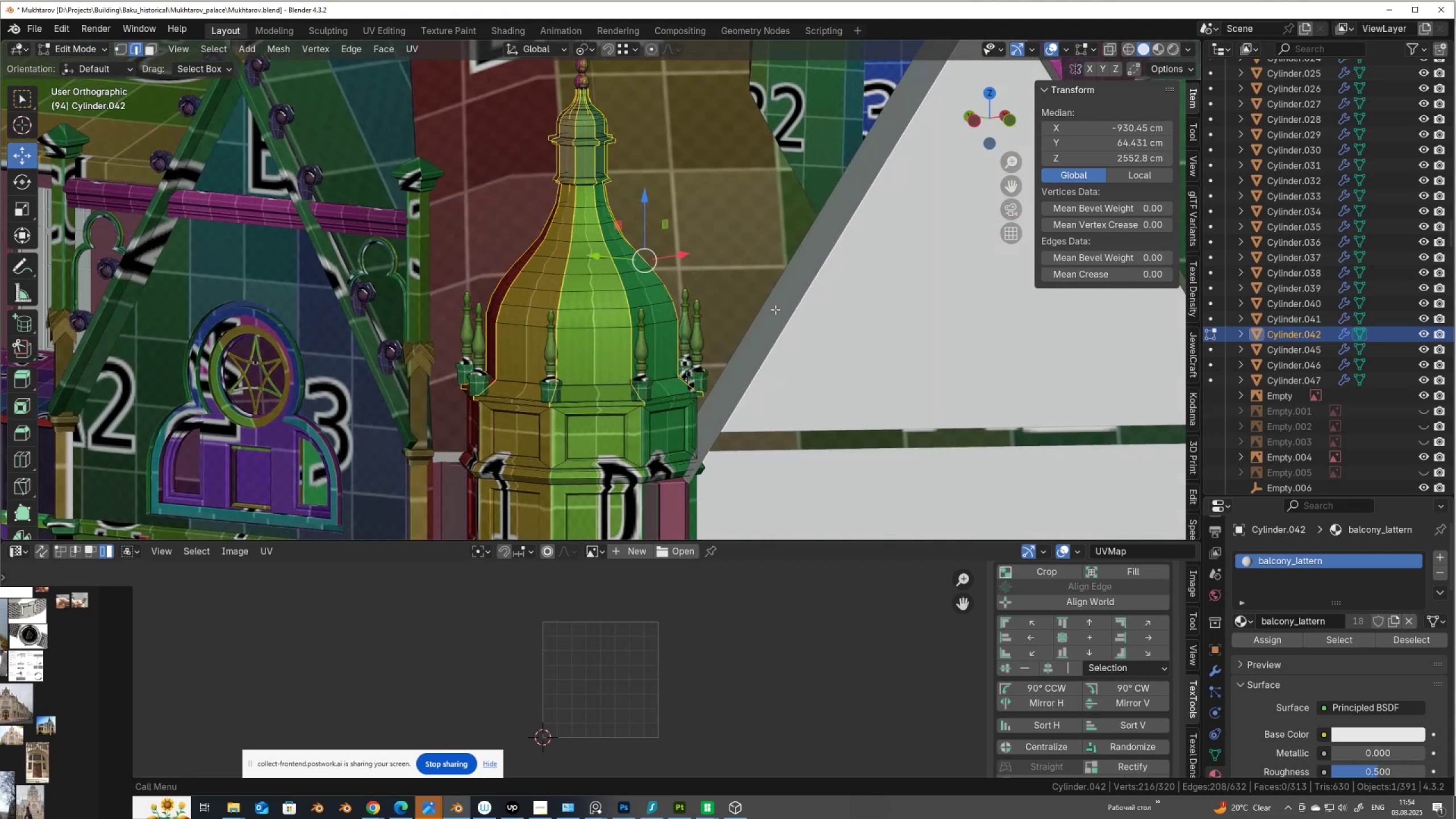 
right_click([775, 309])
 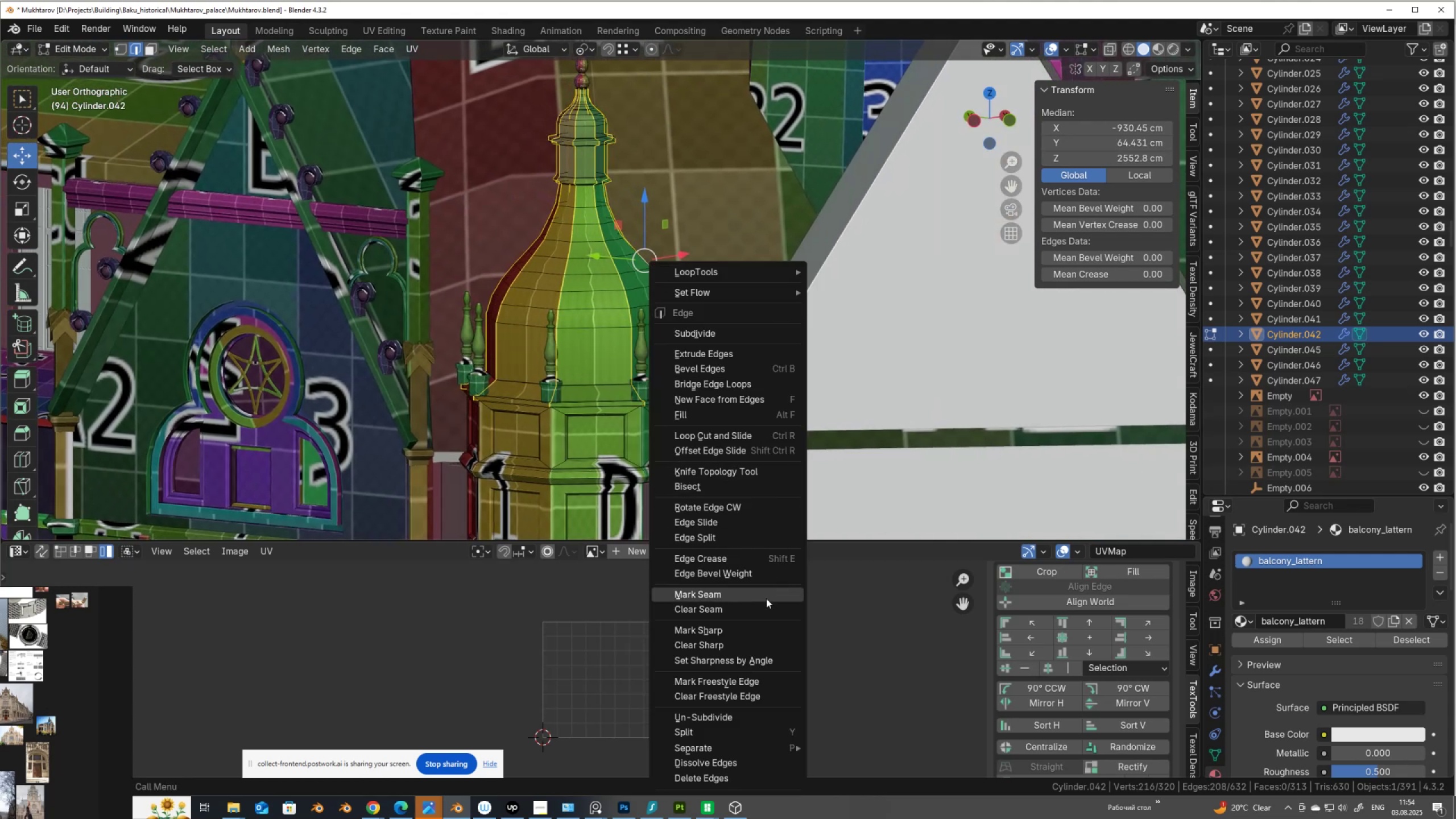 
scroll: coordinate [686, 385], scroll_direction: up, amount: 8.0
 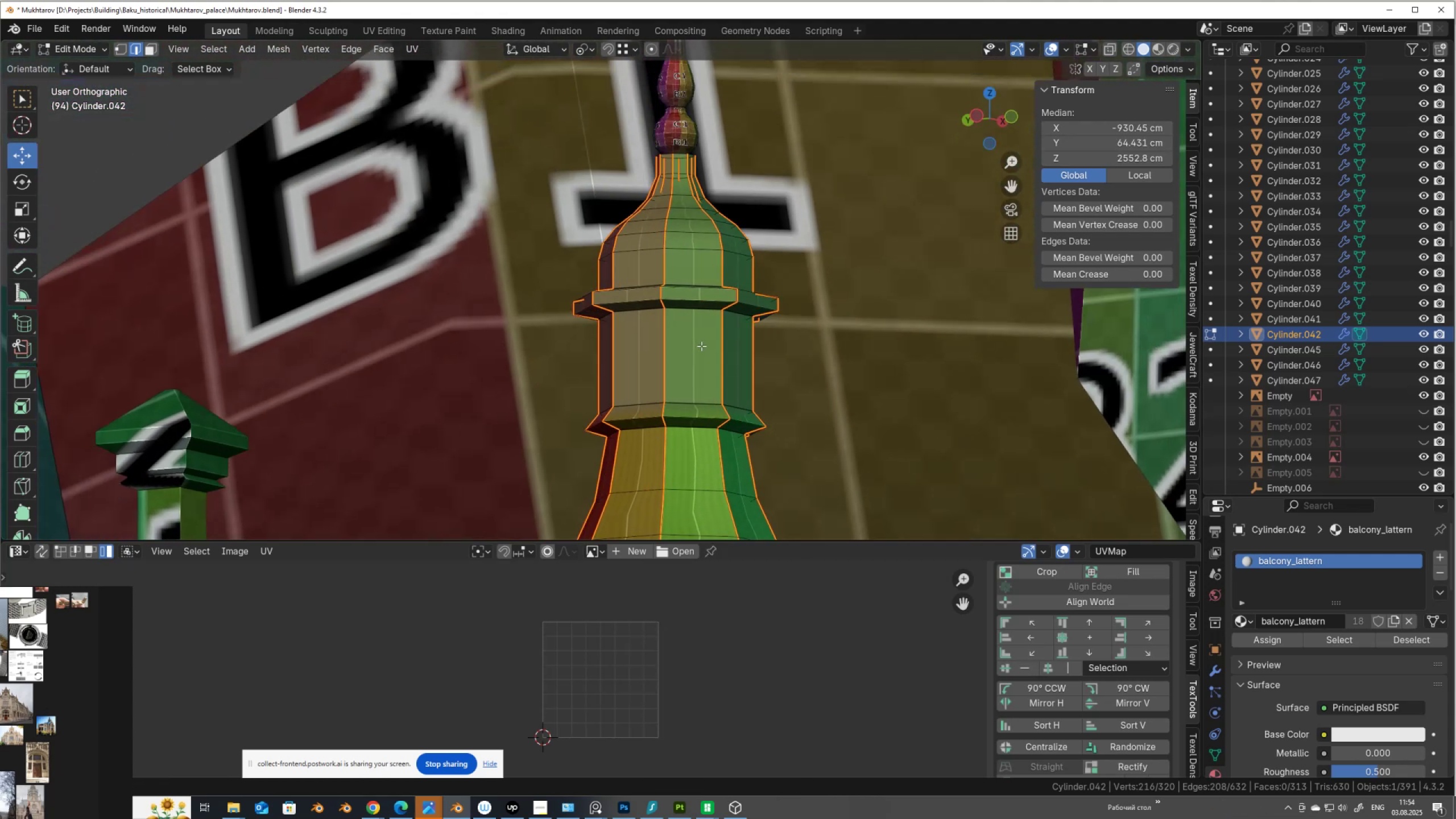 
hold_key(key=ShiftLeft, duration=0.36)
 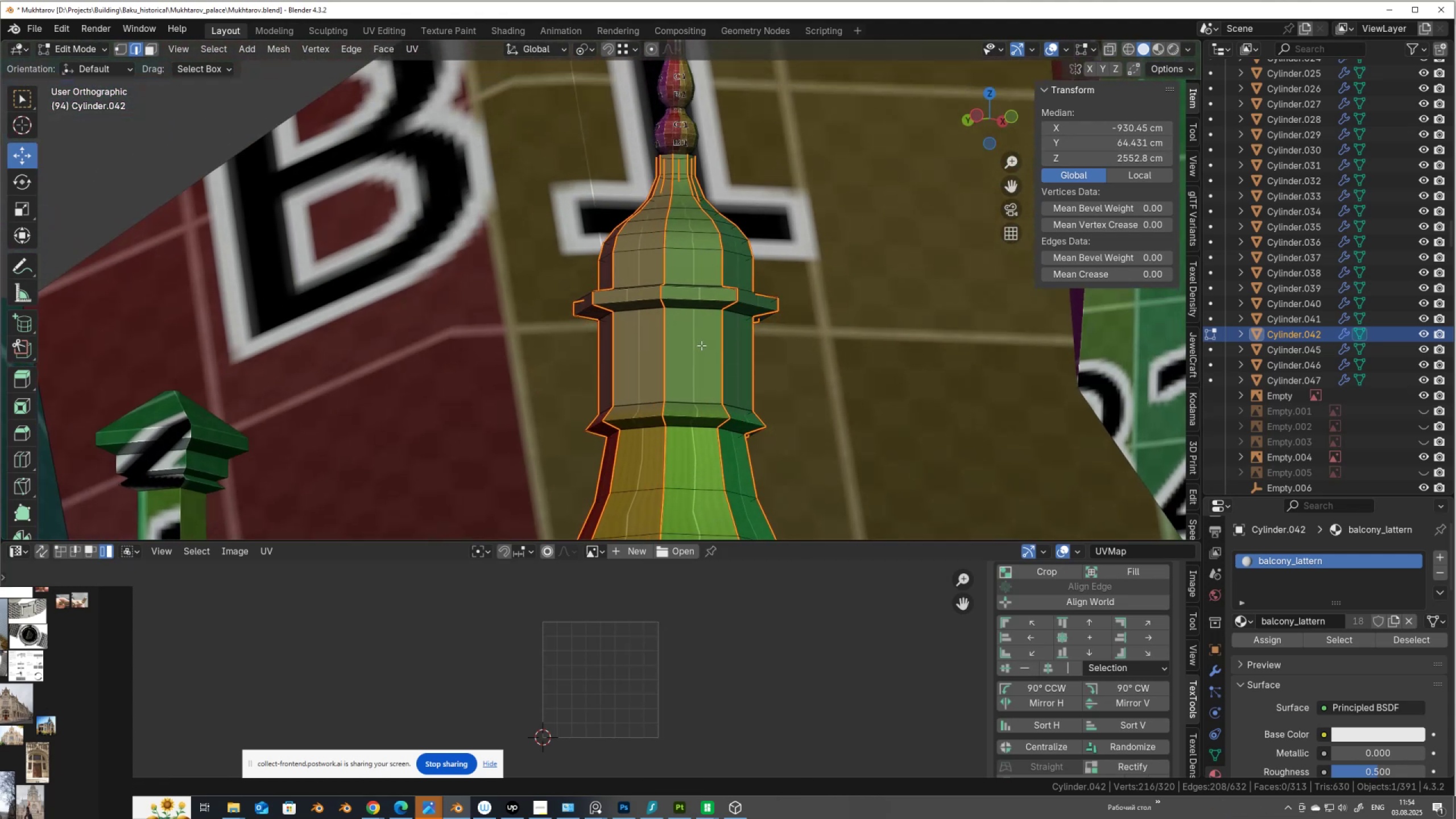 
hold_key(key=AltLeft, duration=0.46)
left_click([685, 424])
 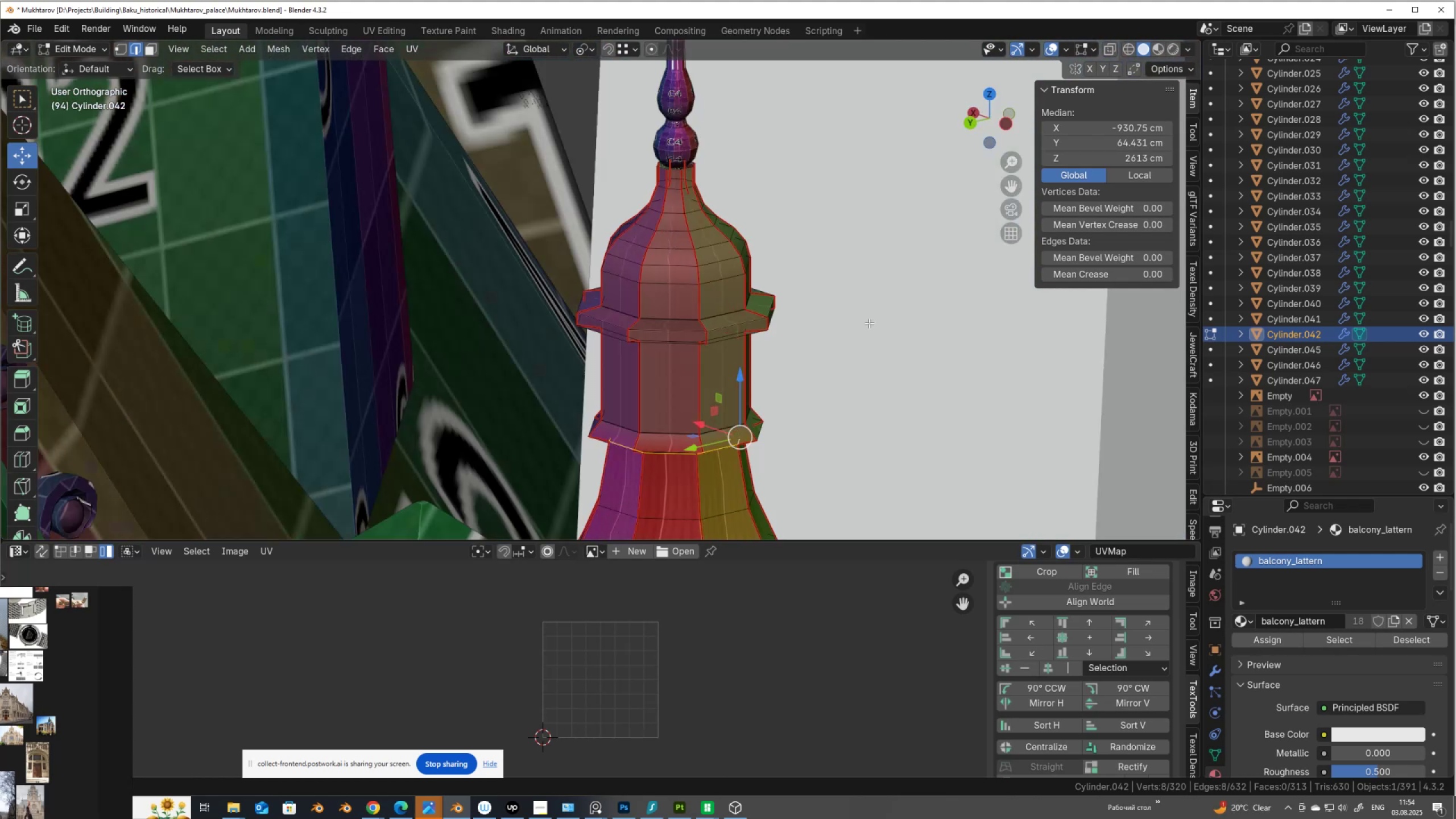 
wait(6.11)
 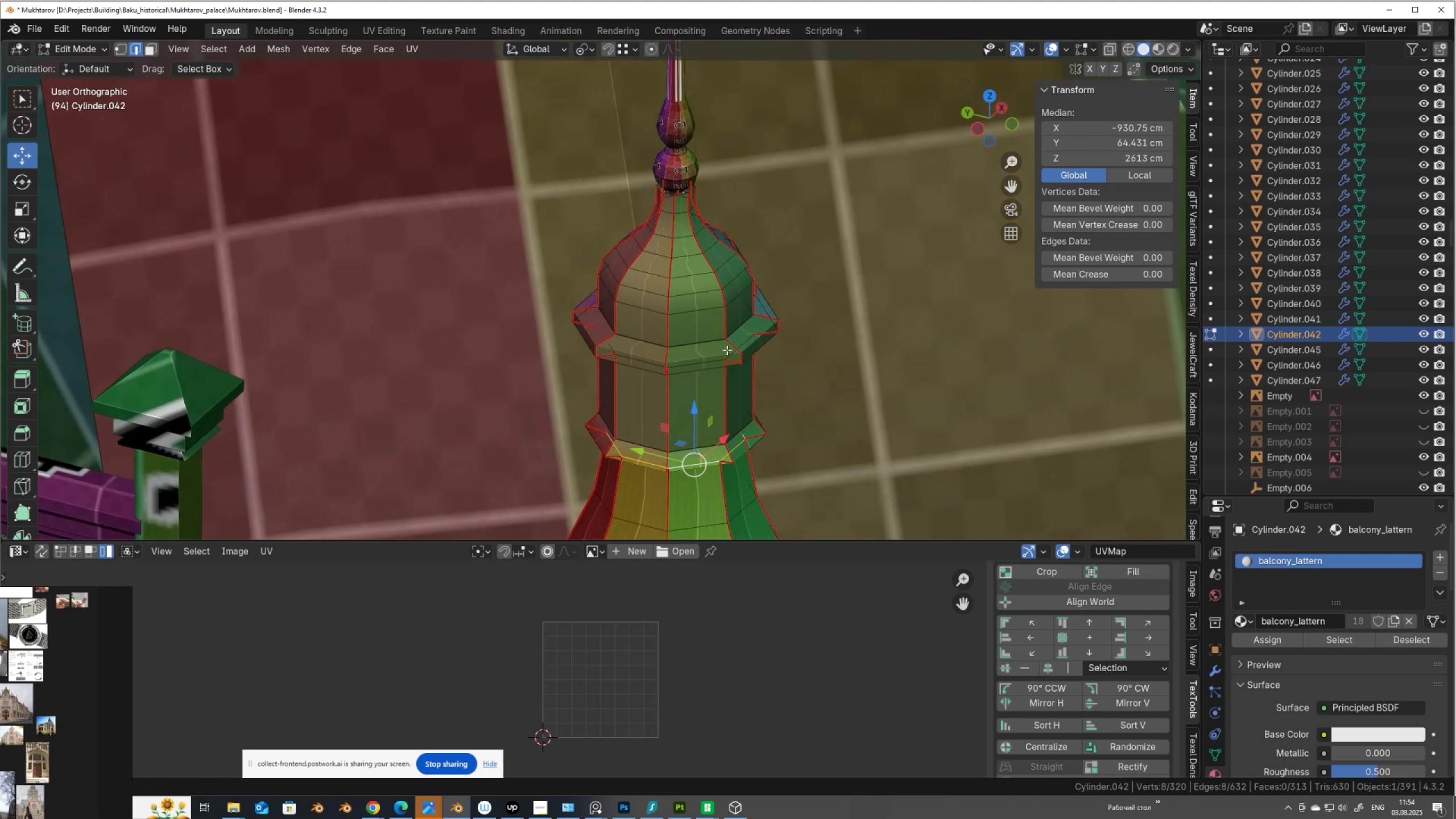 
scroll: coordinate [828, 198], scroll_direction: up, amount: 7.0
 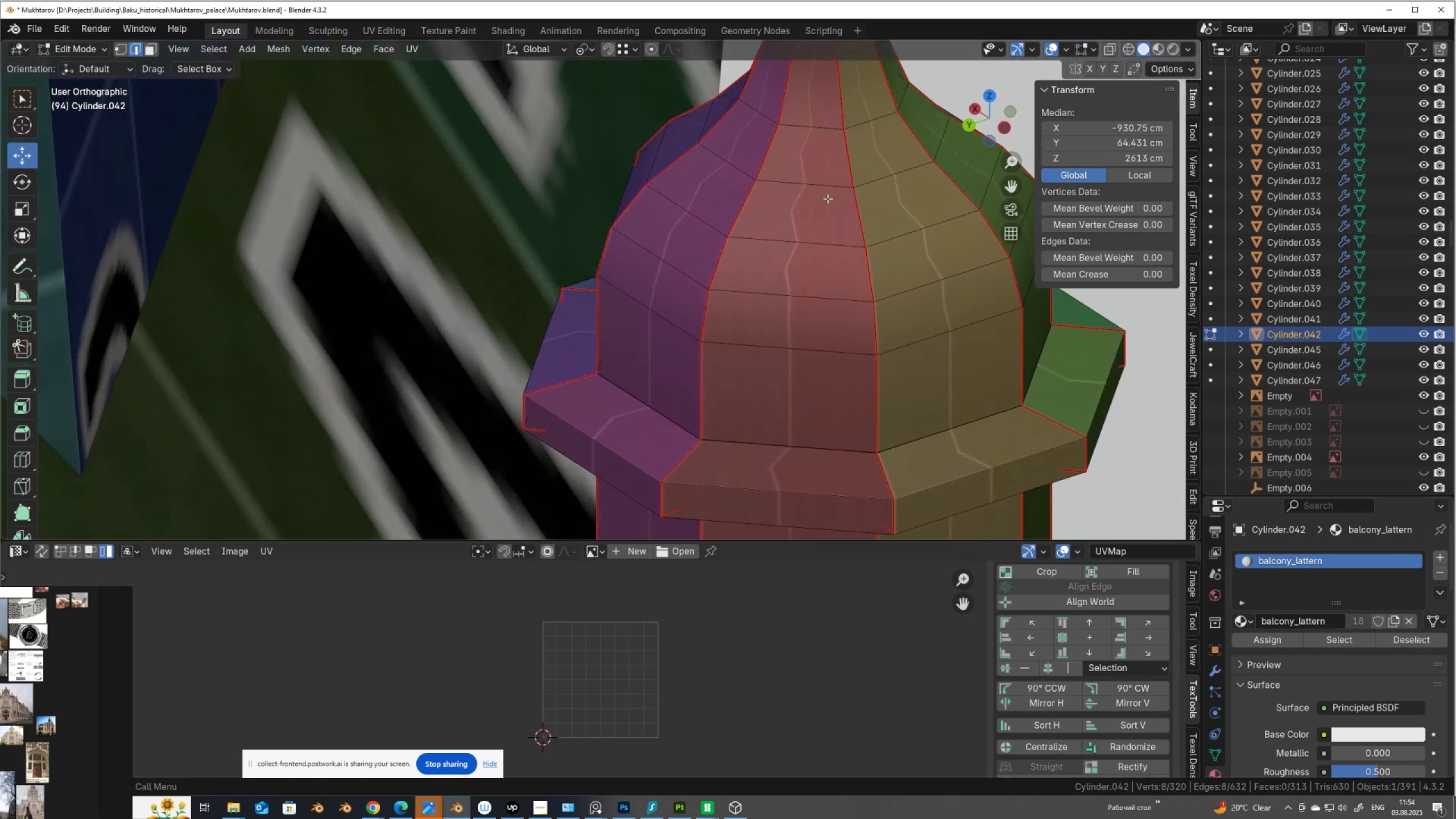 
hold_key(key=ShiftLeft, duration=0.47)
 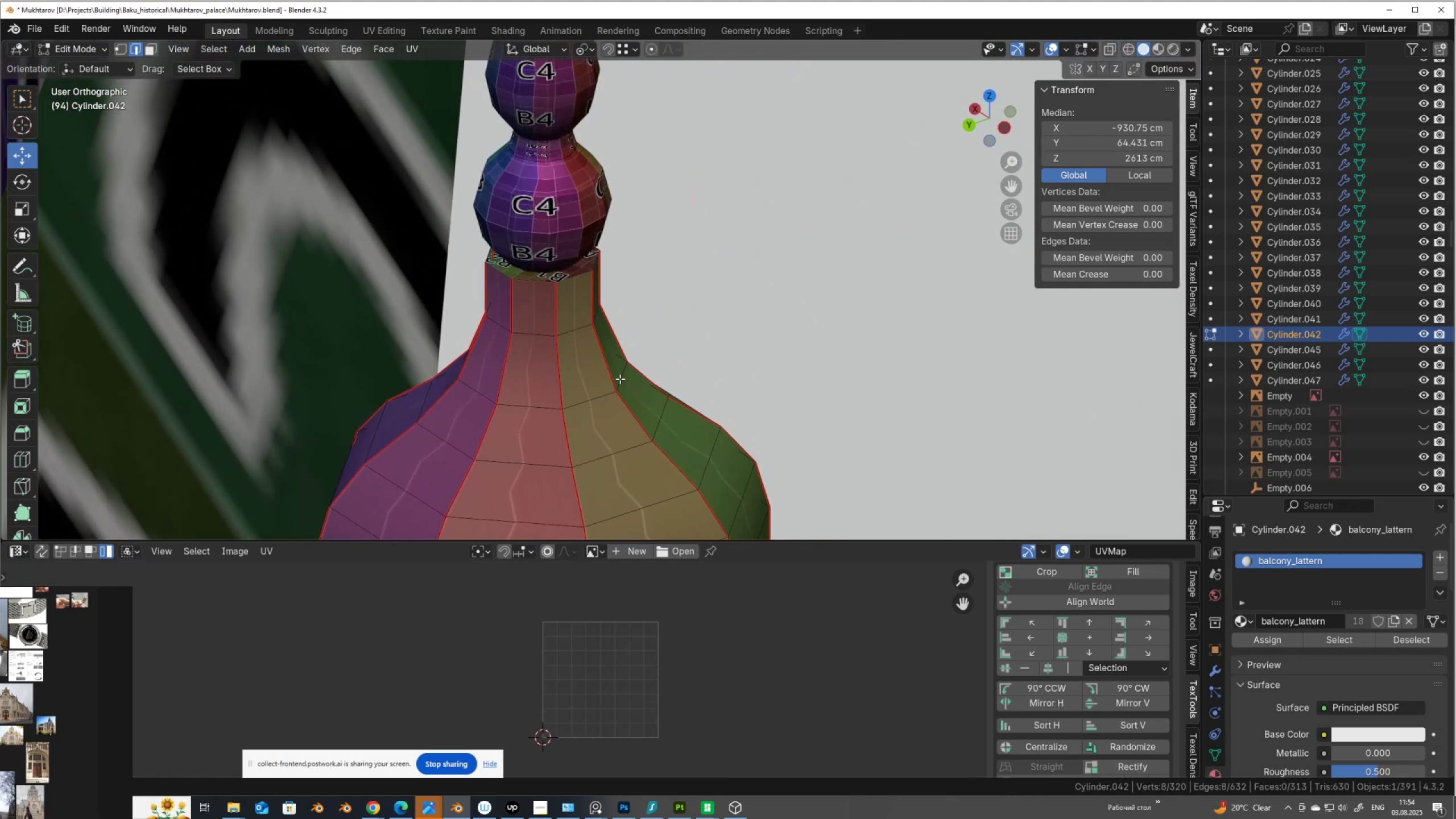 
scroll: coordinate [620, 379], scroll_direction: up, amount: 3.0
 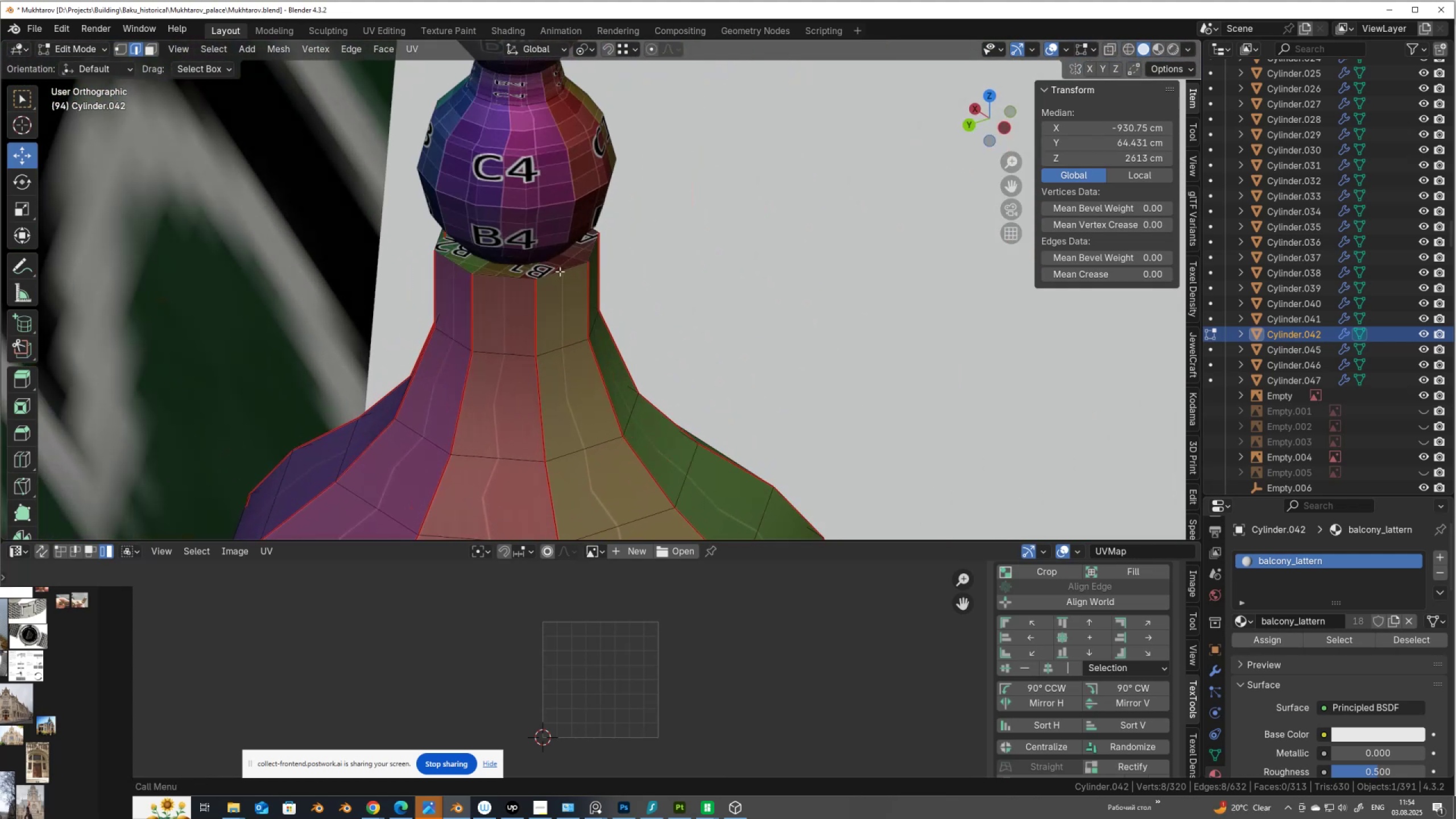 
hold_key(key=AltLeft, duration=0.95)
hold_key(key=ShiftLeft, duration=0.93)
left_click([555, 276])
 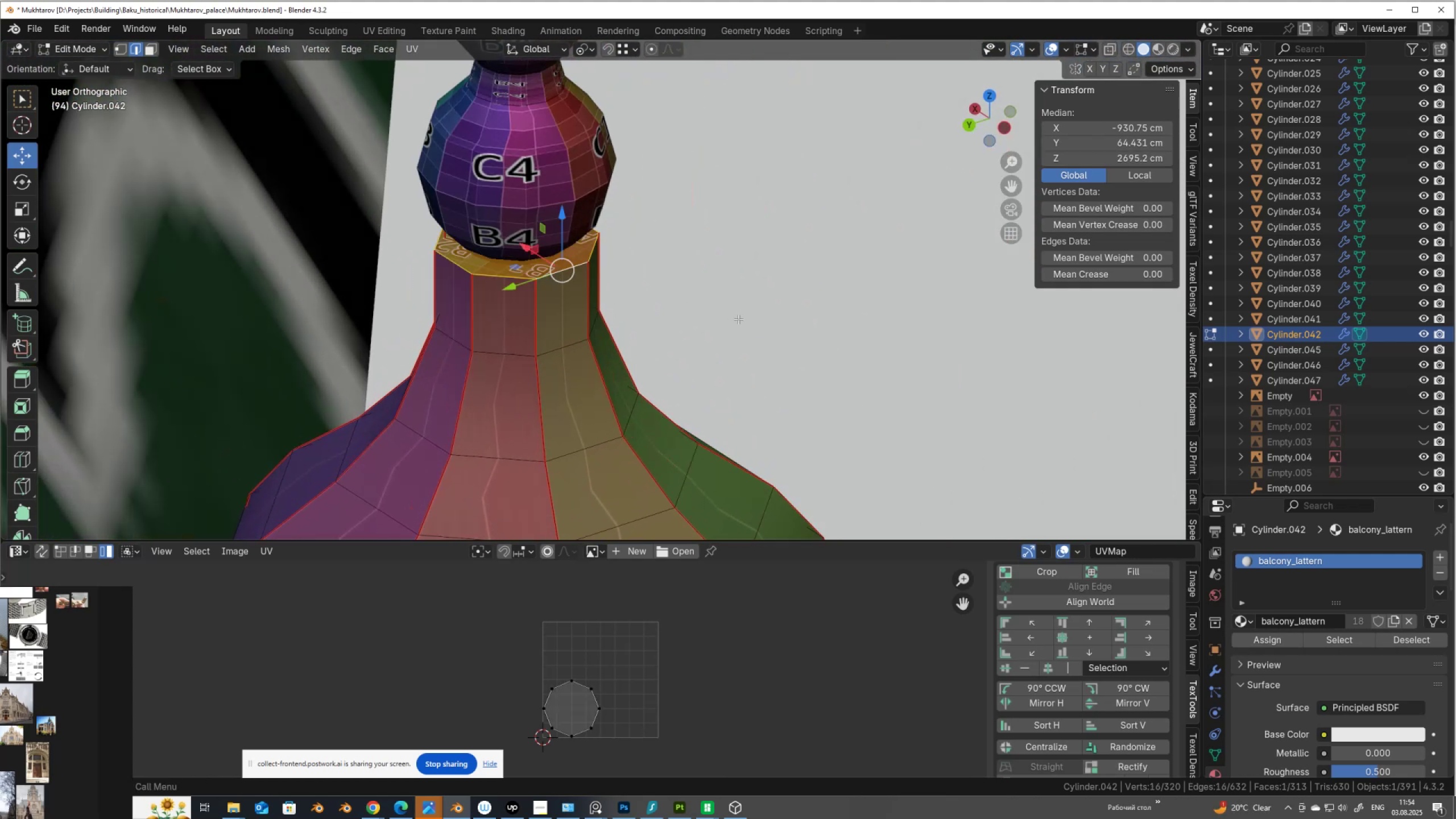 
right_click([792, 312])
 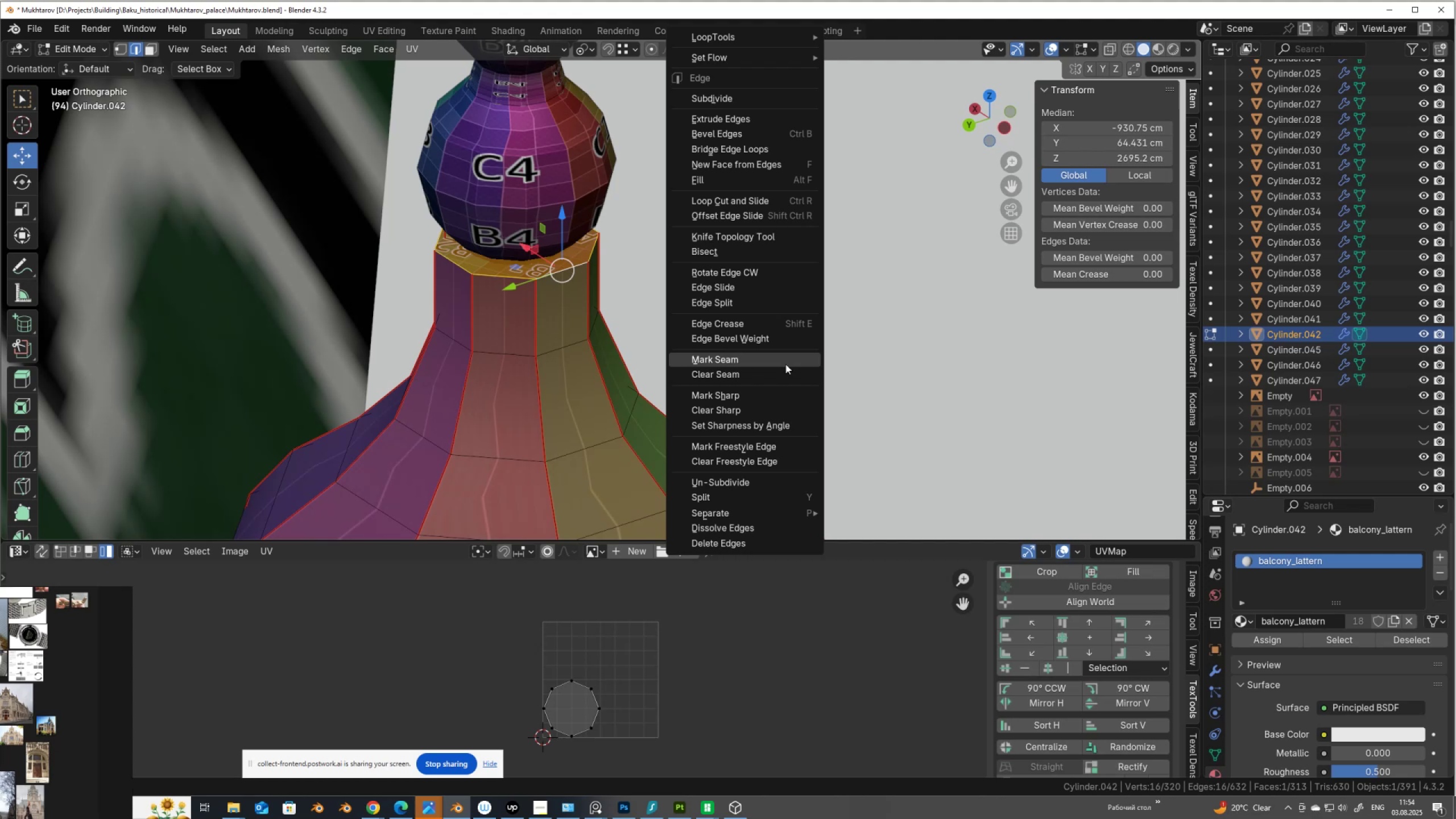 
left_click([785, 364])
 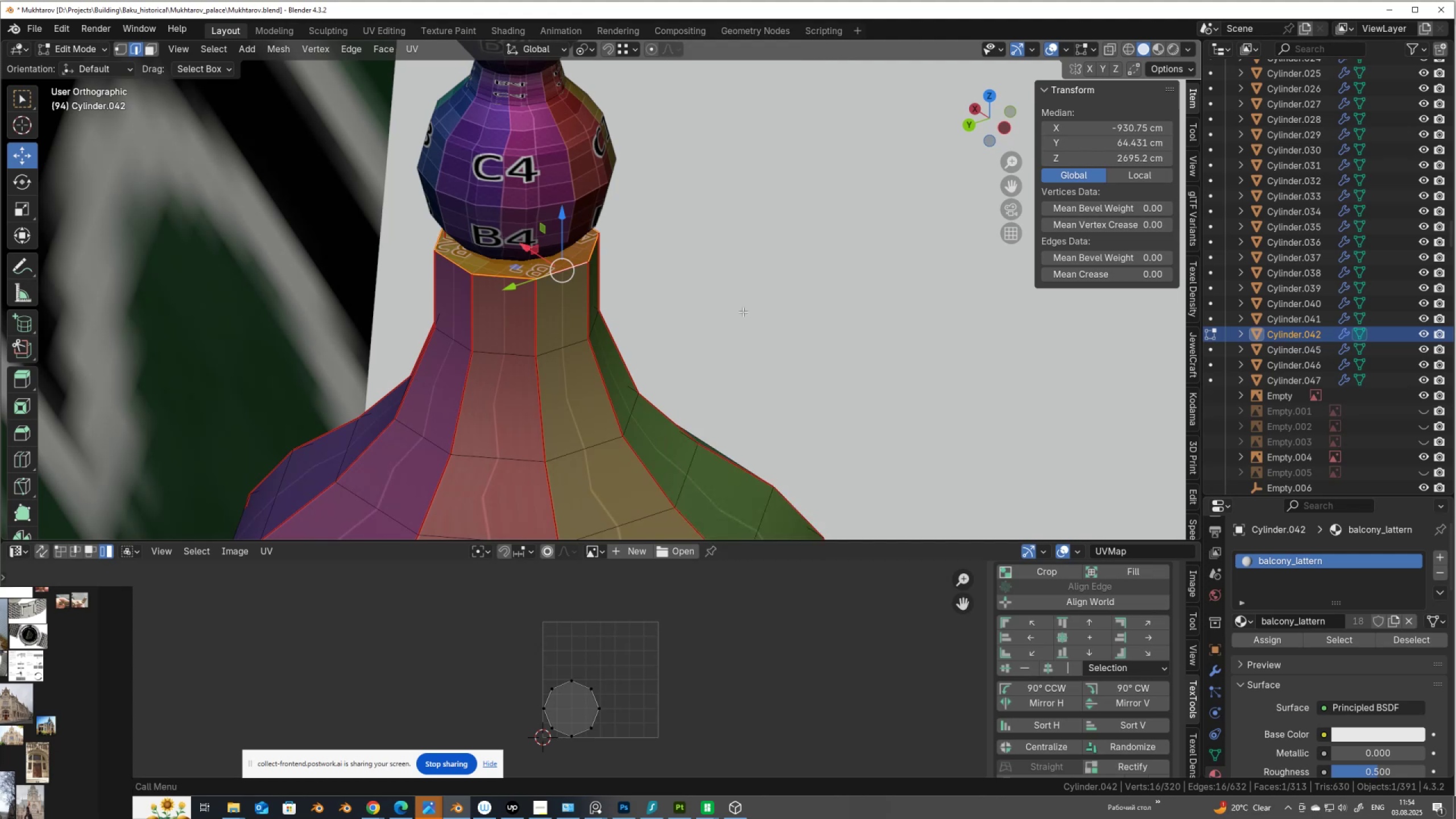 
scroll: coordinate [732, 315], scroll_direction: down, amount: 10.0
 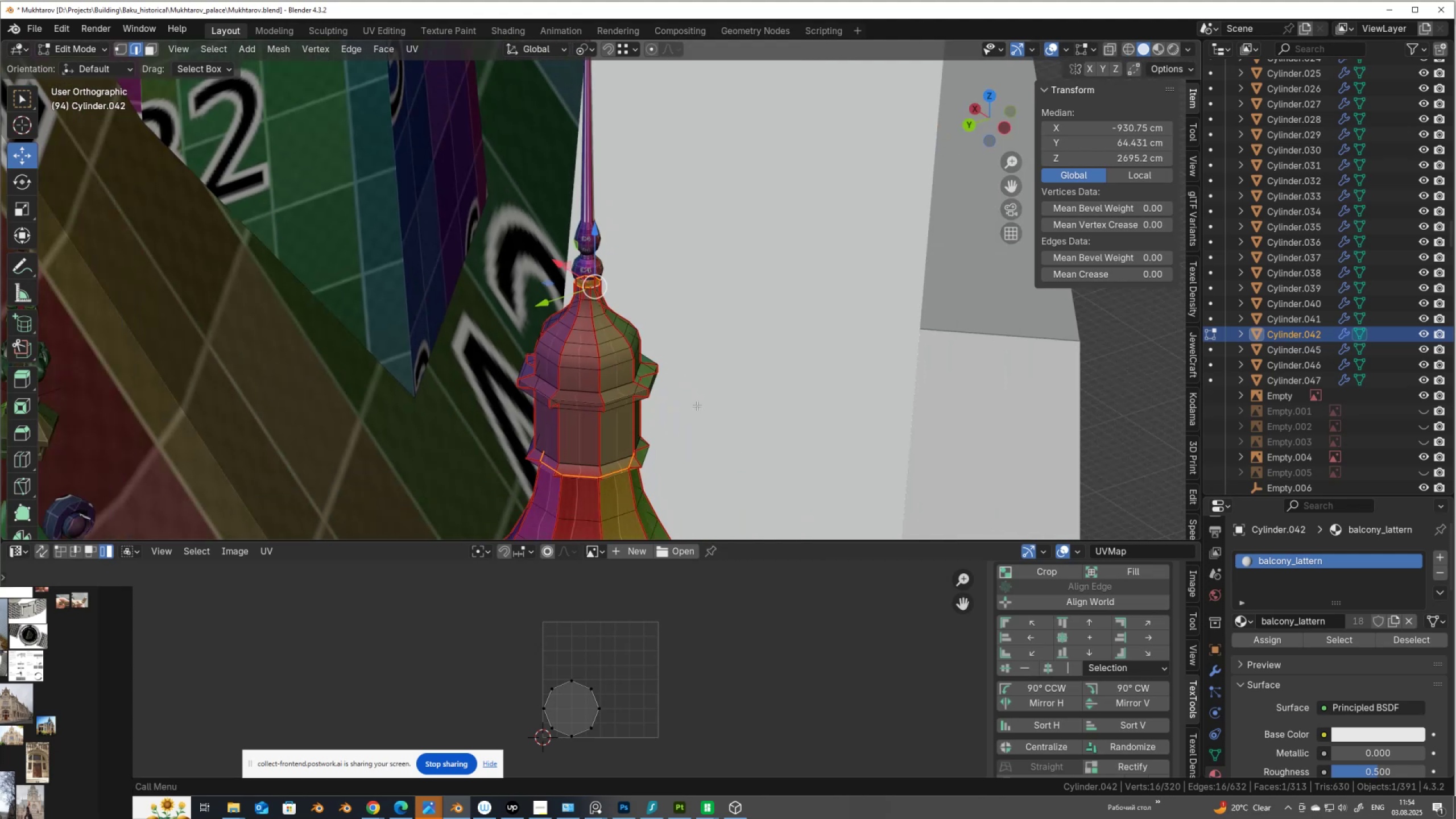 
hold_key(key=ShiftLeft, duration=0.86)
 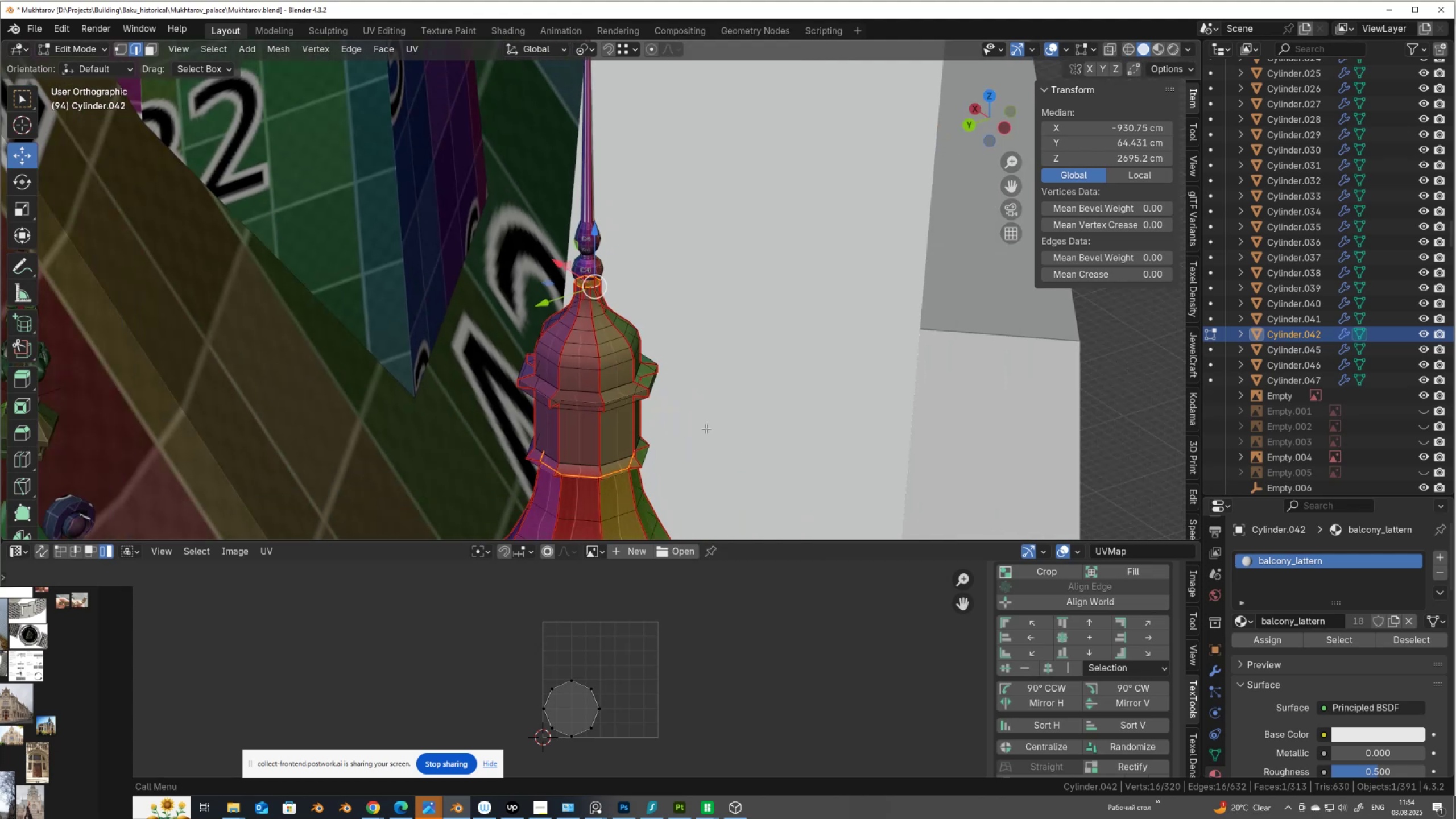 
scroll: coordinate [707, 434], scroll_direction: down, amount: 3.0
 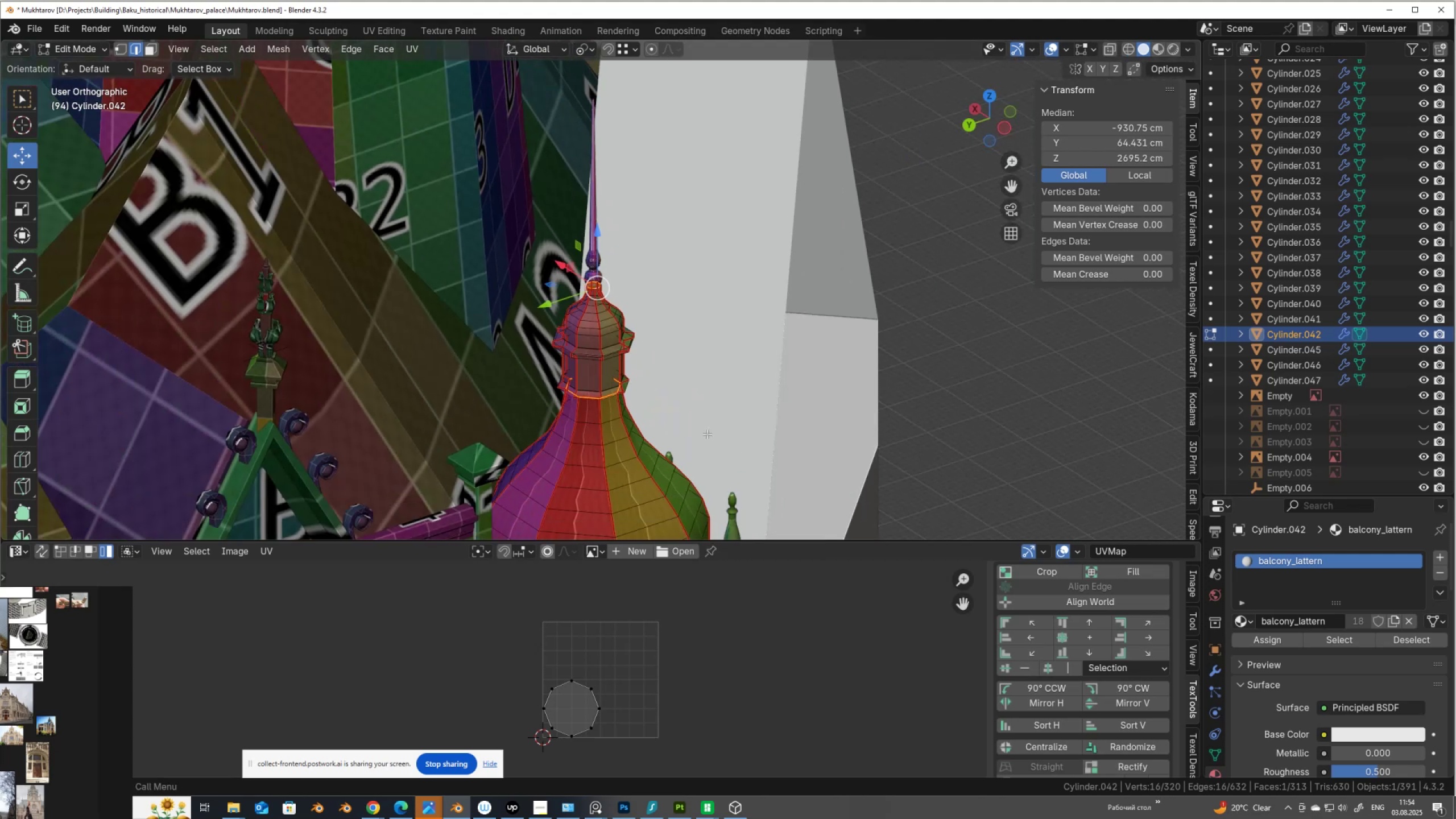 
hold_key(key=ShiftLeft, duration=0.9)
 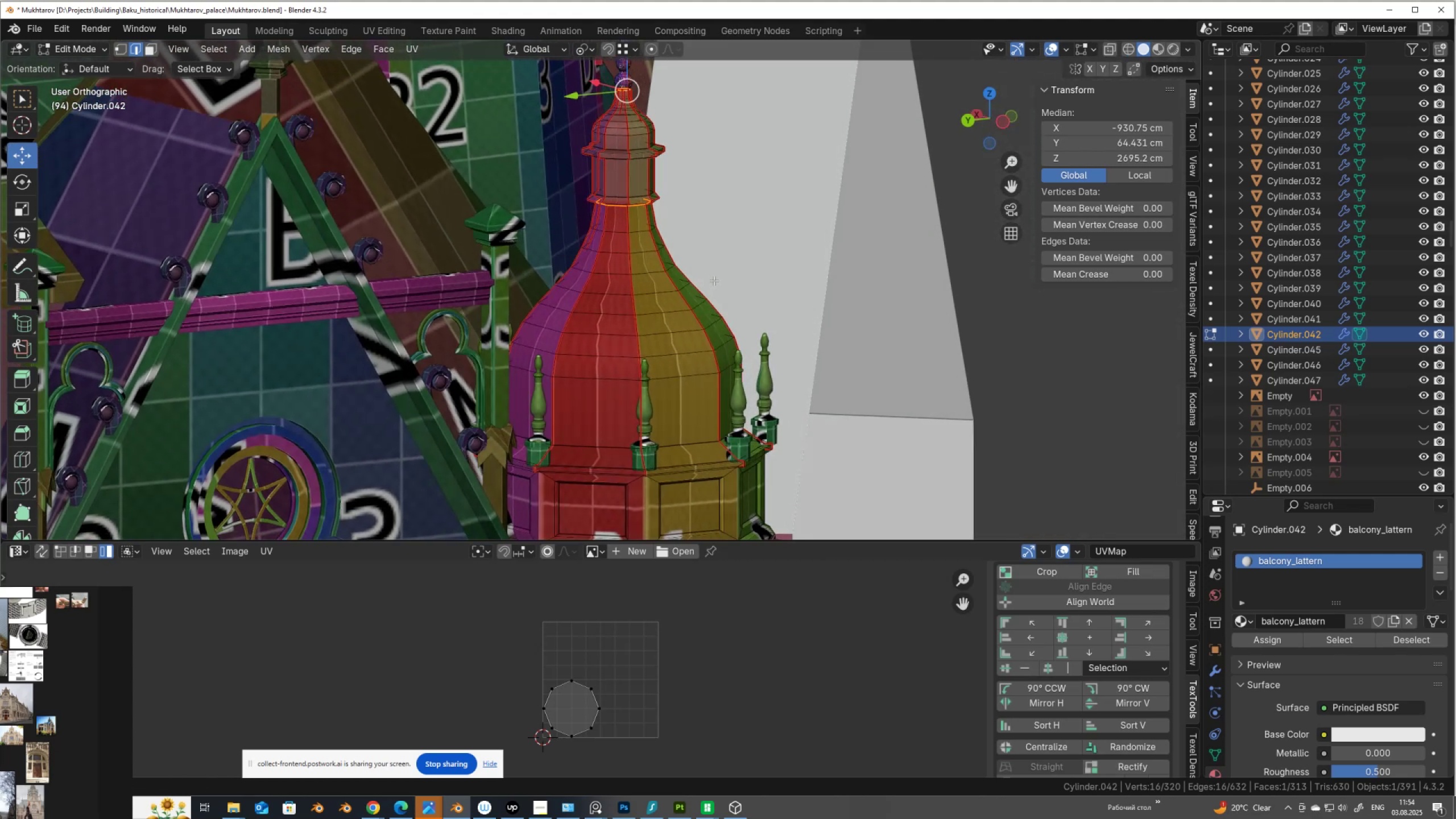 
scroll: coordinate [869, 309], scroll_direction: down, amount: 4.0
 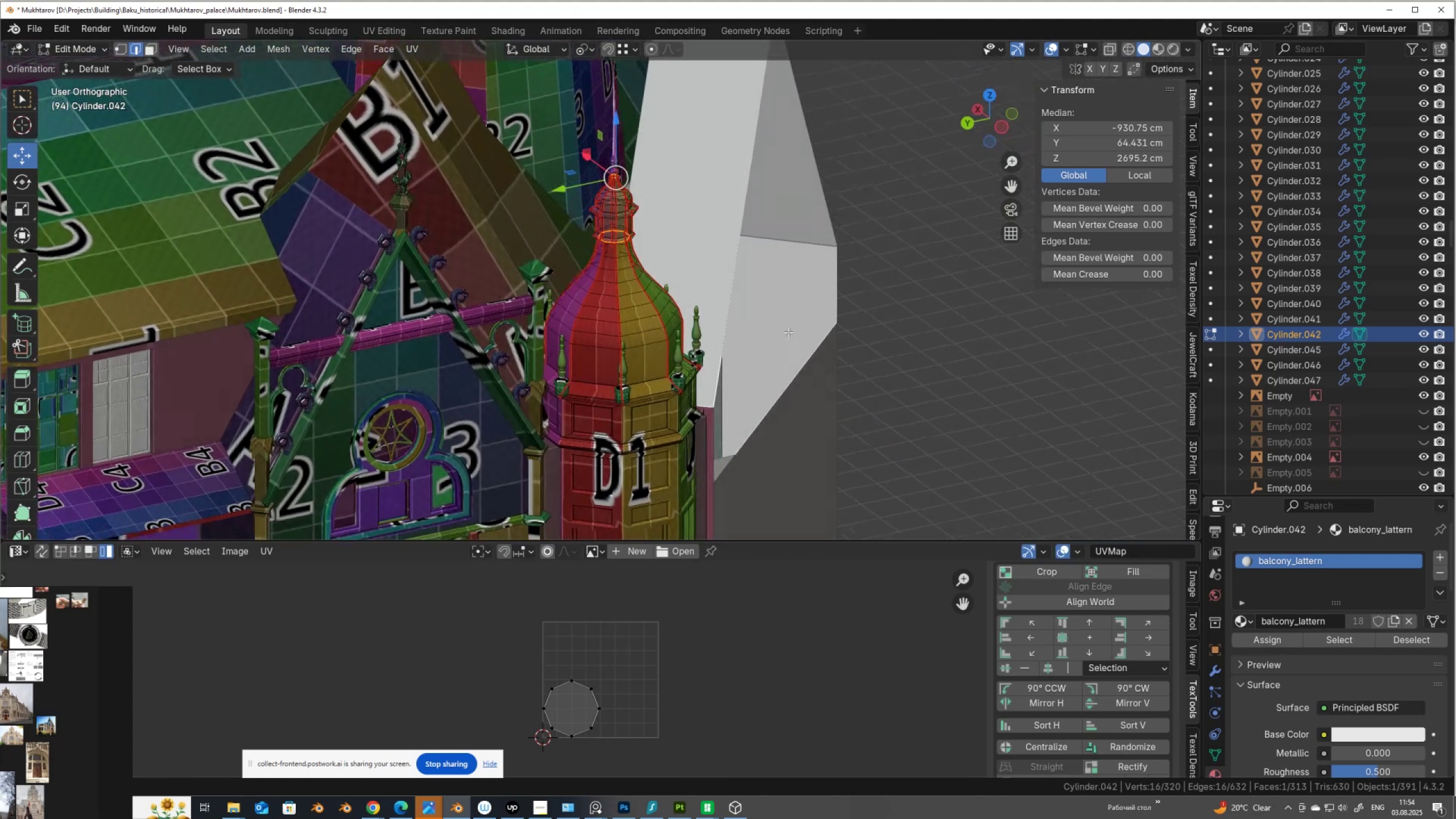 
scroll: coordinate [722, 440], scroll_direction: up, amount: 4.0
 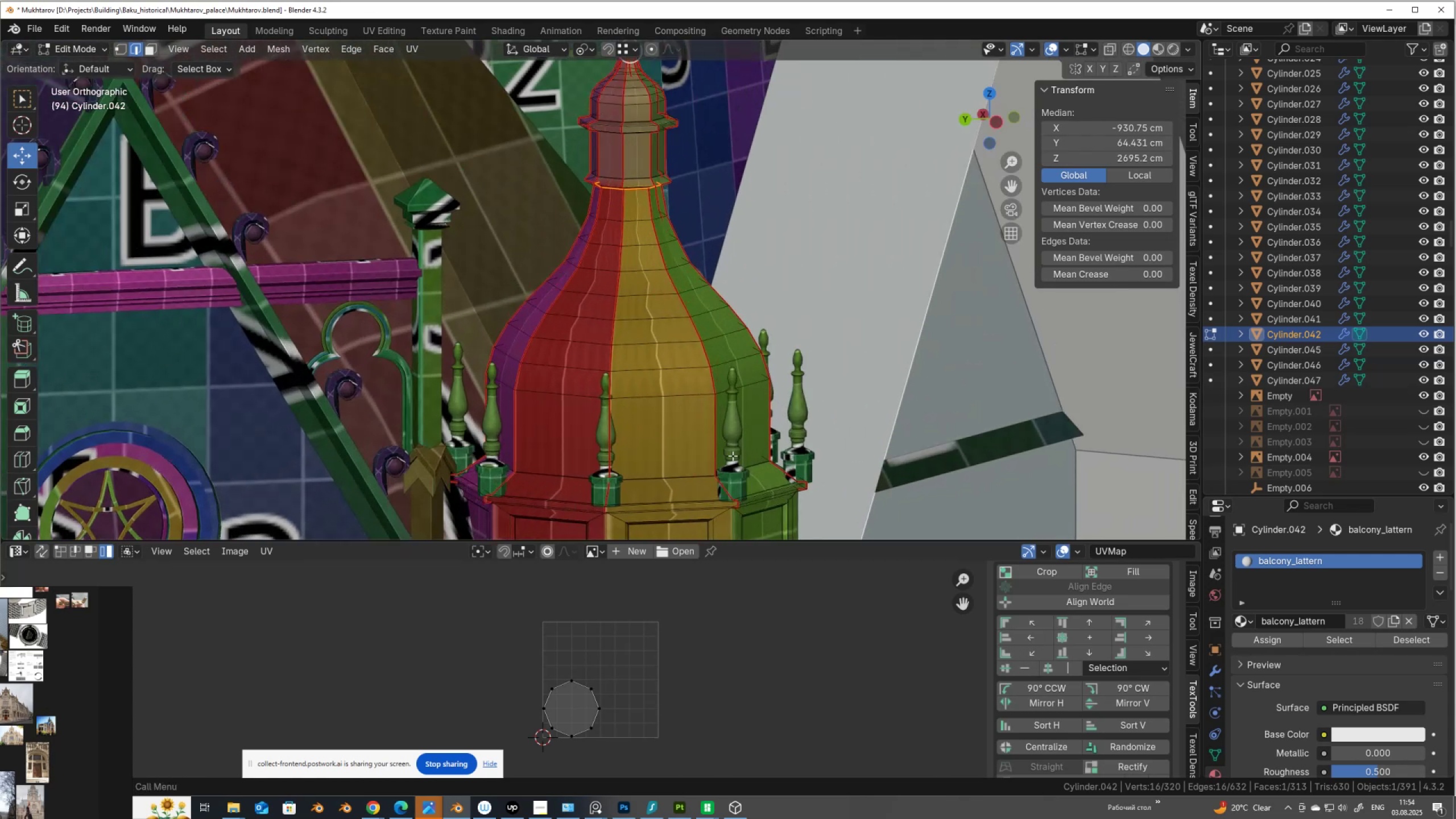 
hold_key(key=ShiftLeft, duration=0.54)
 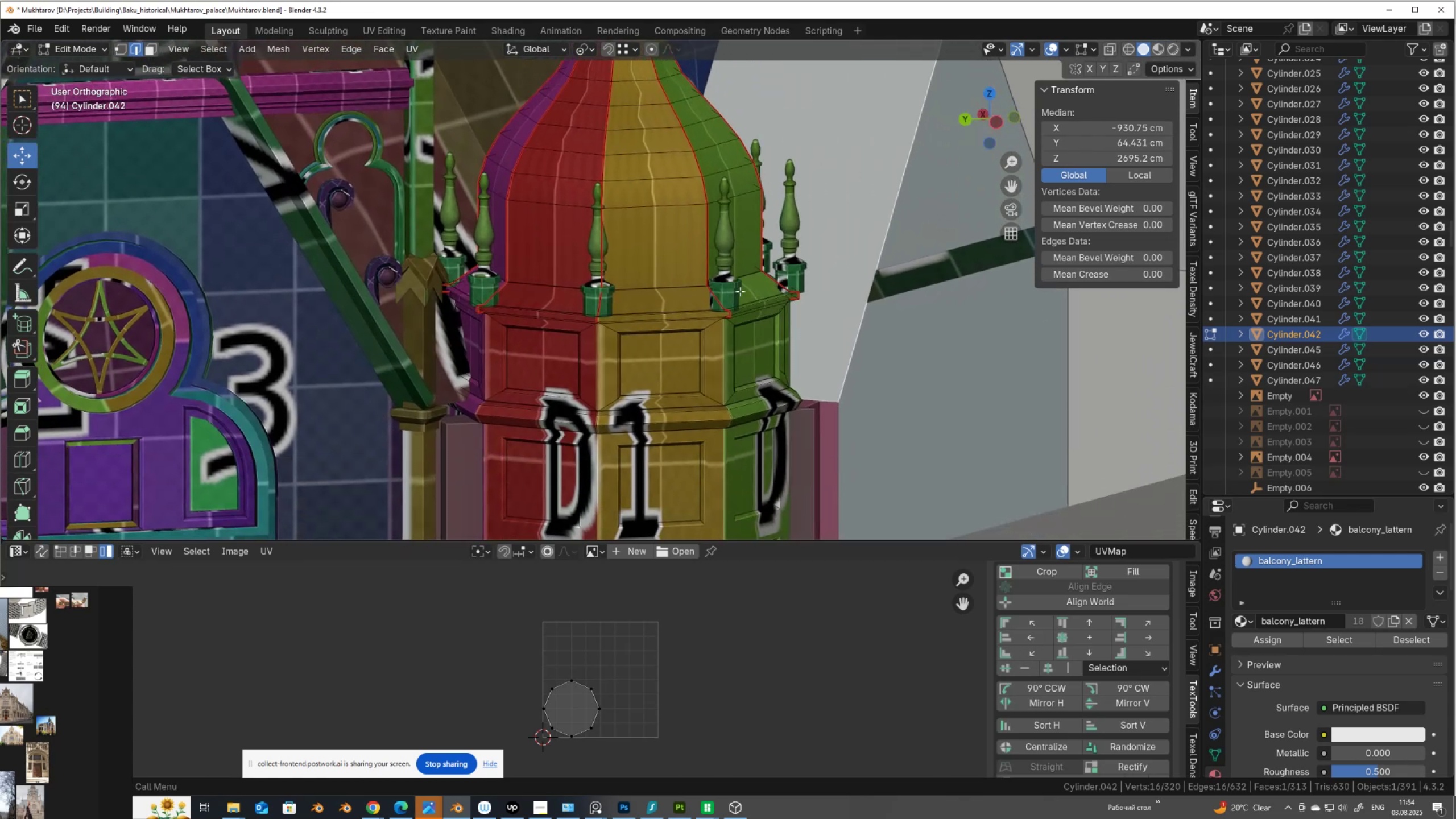 
type(au)
 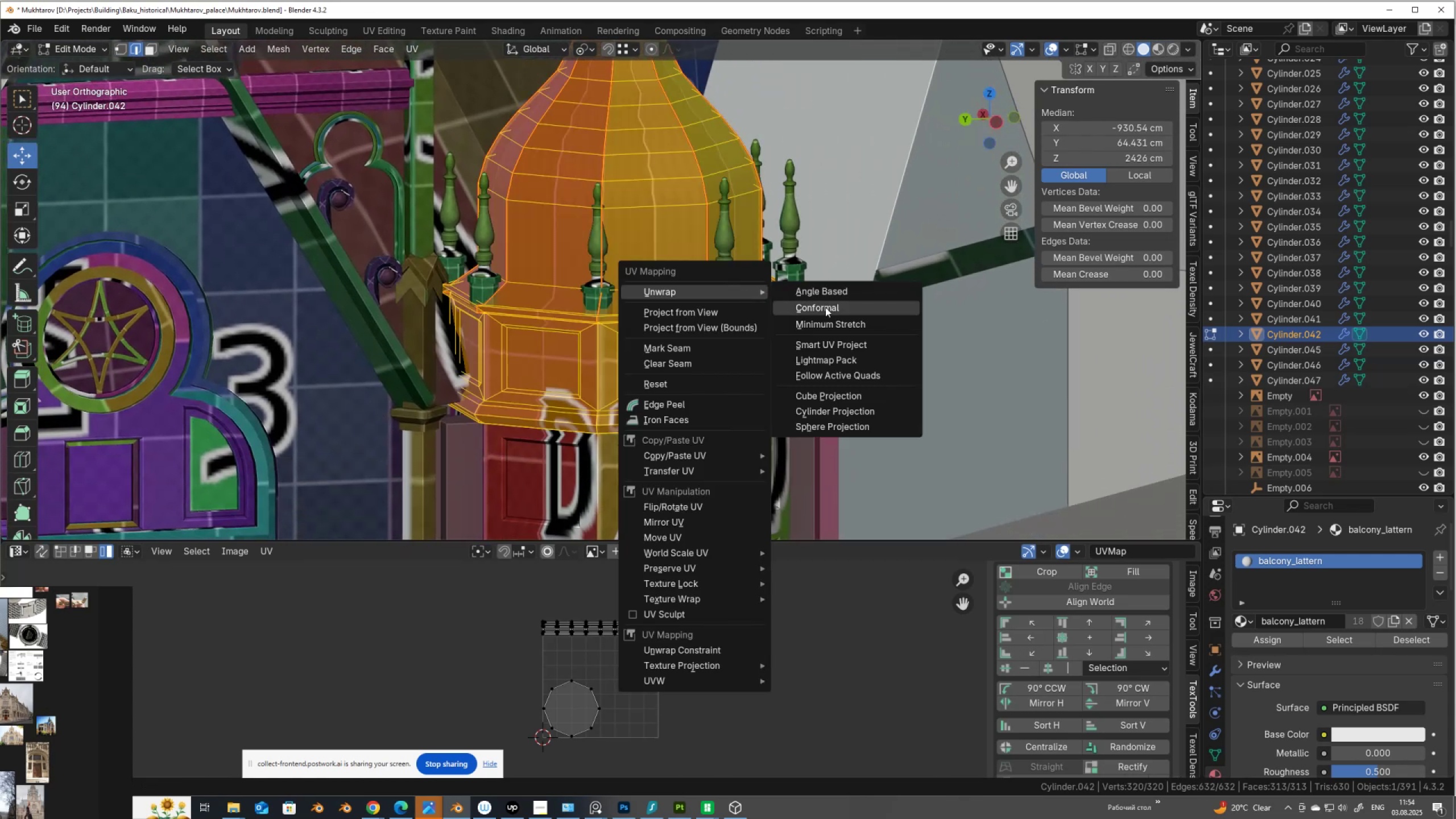 
left_click([825, 307])
 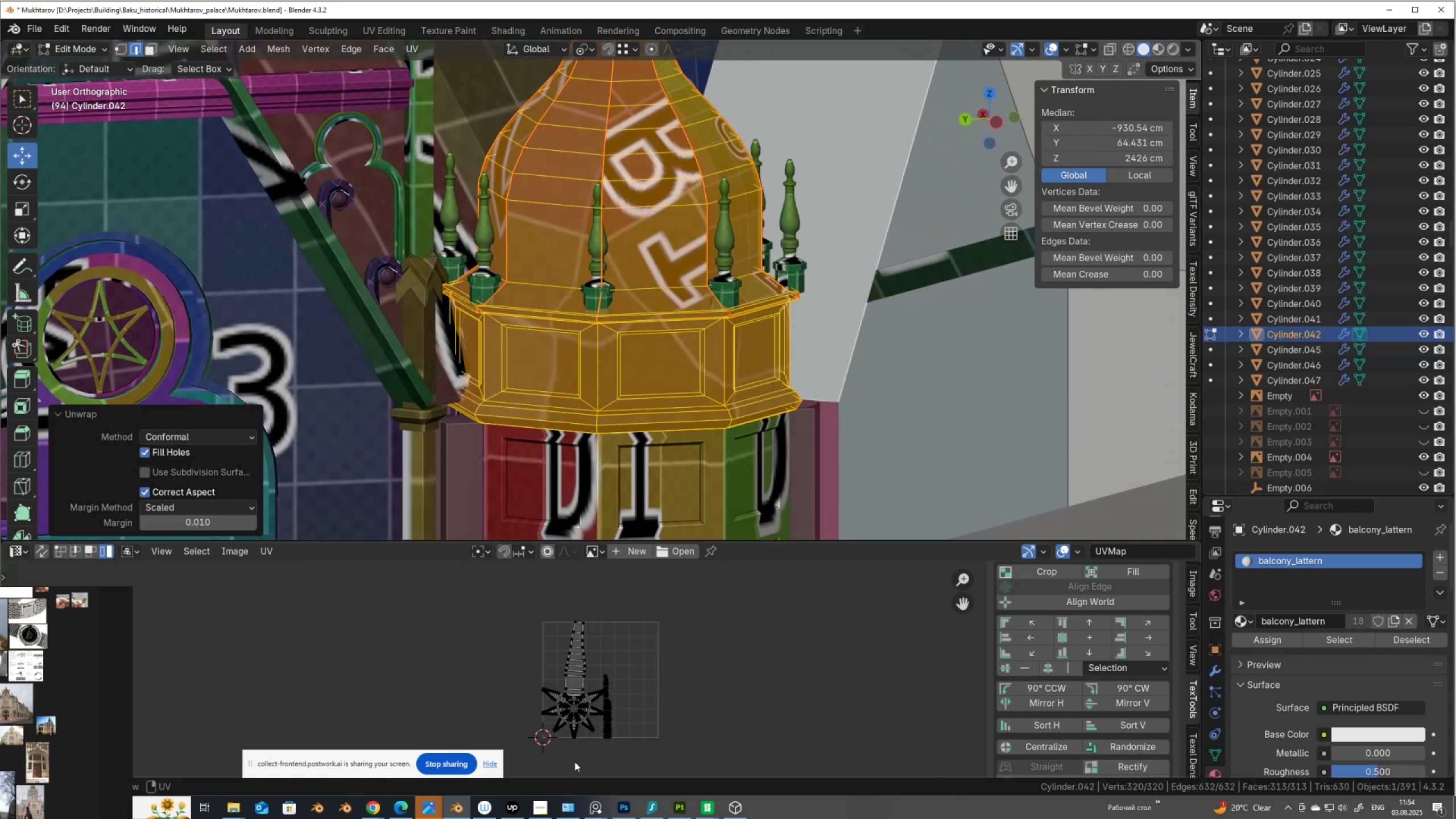 
scroll: coordinate [554, 749], scroll_direction: up, amount: 4.0
 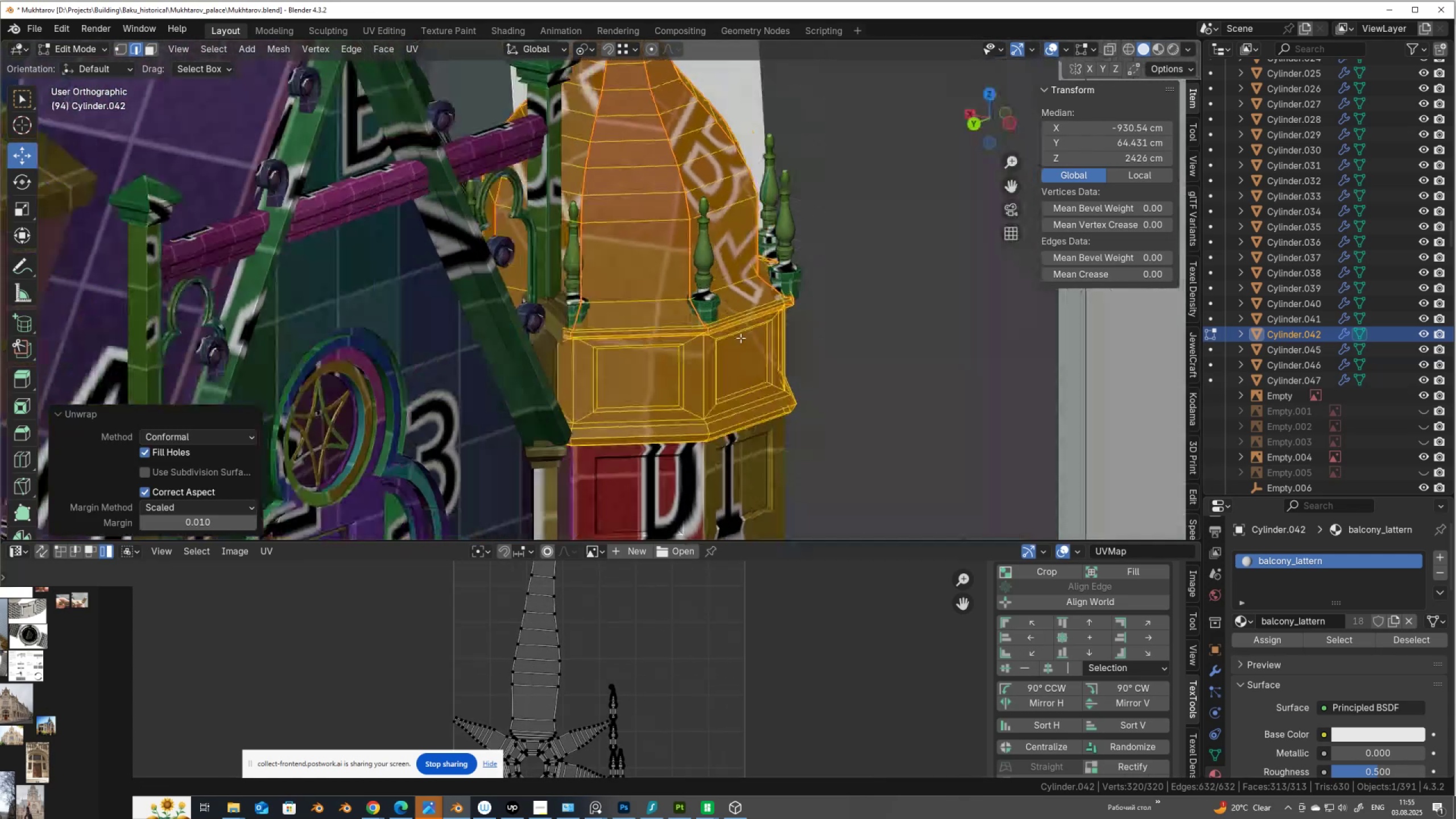 
key(Alt+AltLeft)
 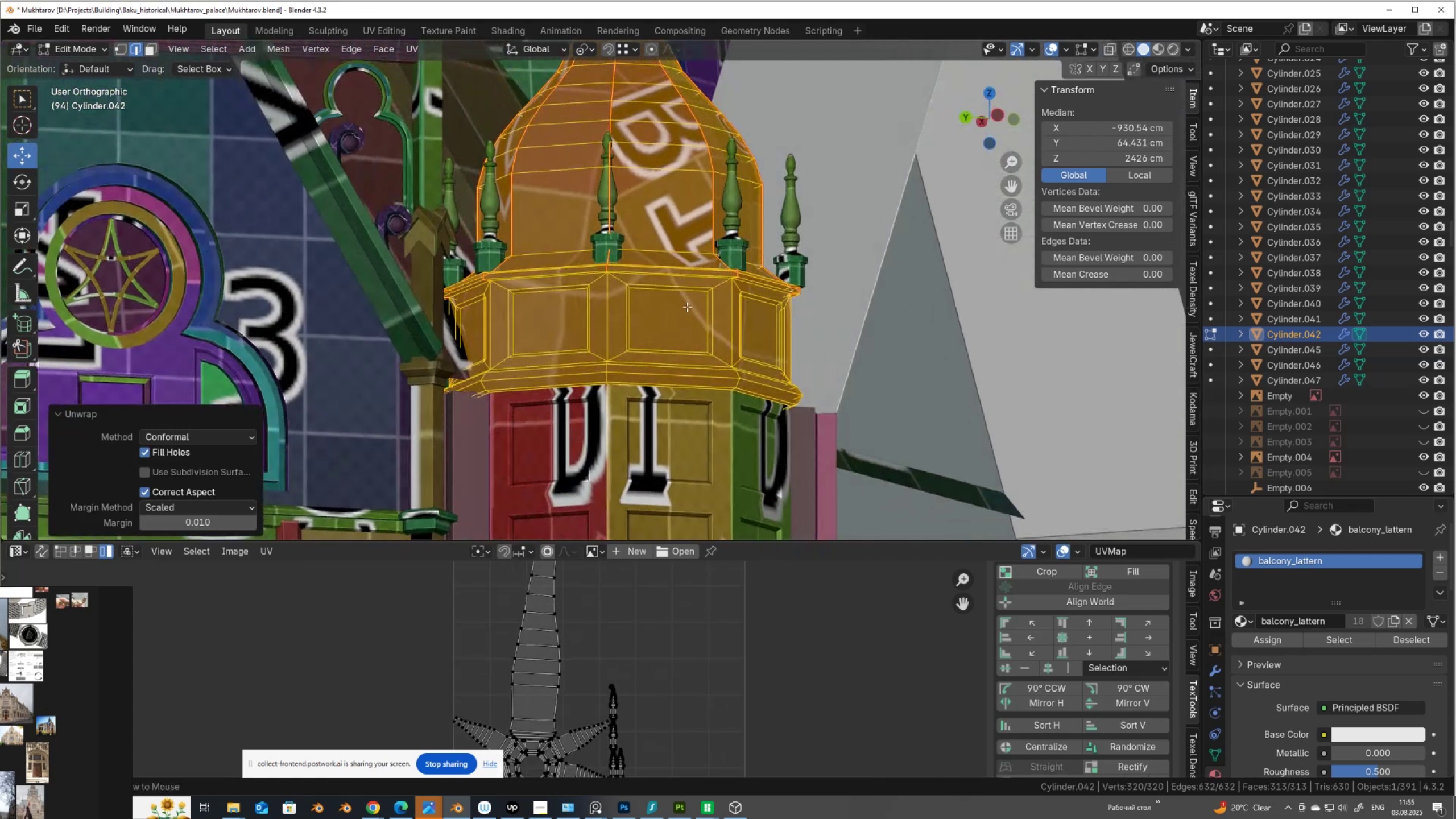 
key(Alt+Z)
 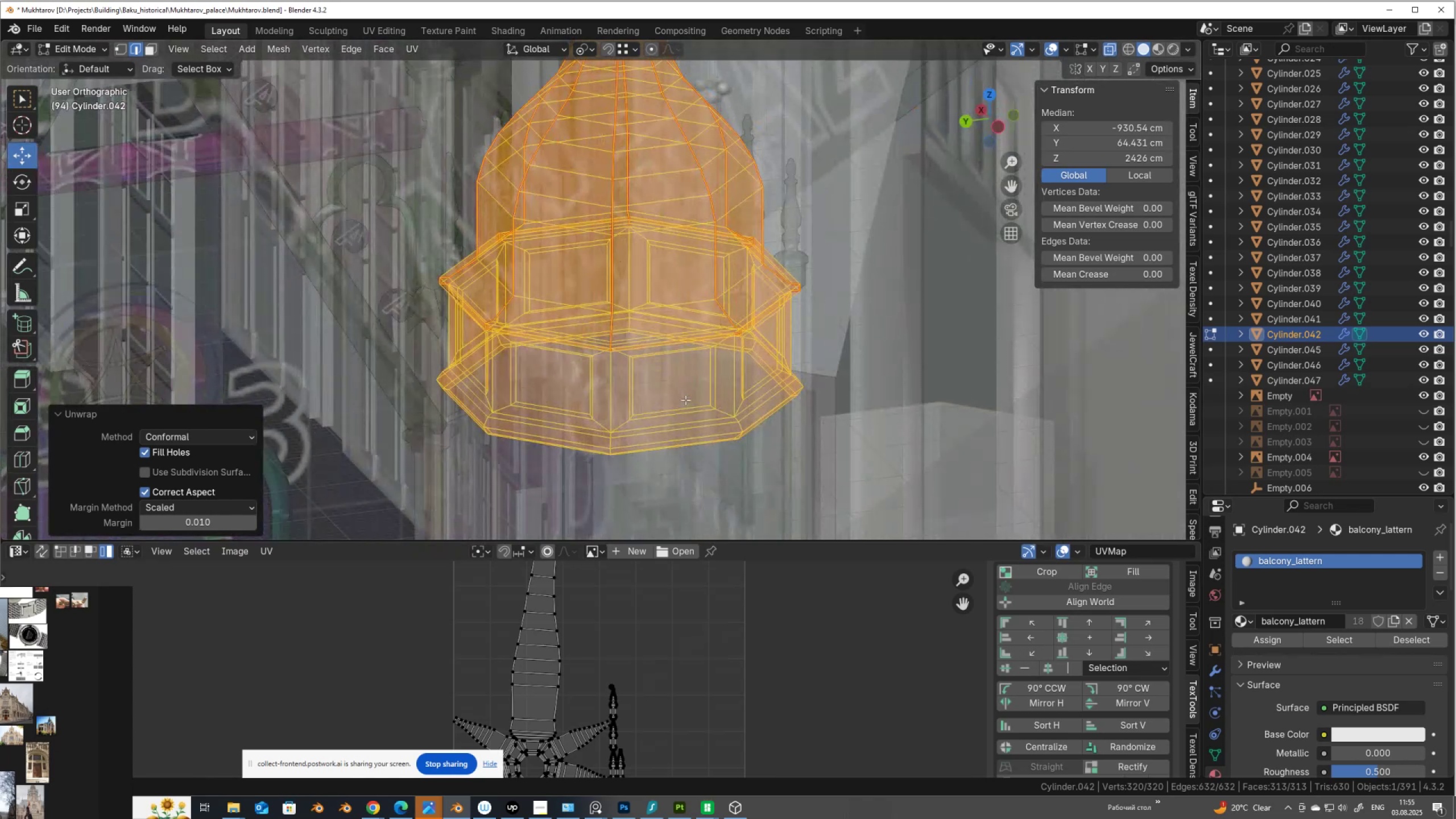 
scroll: coordinate [611, 686], scroll_direction: down, amount: 3.0
 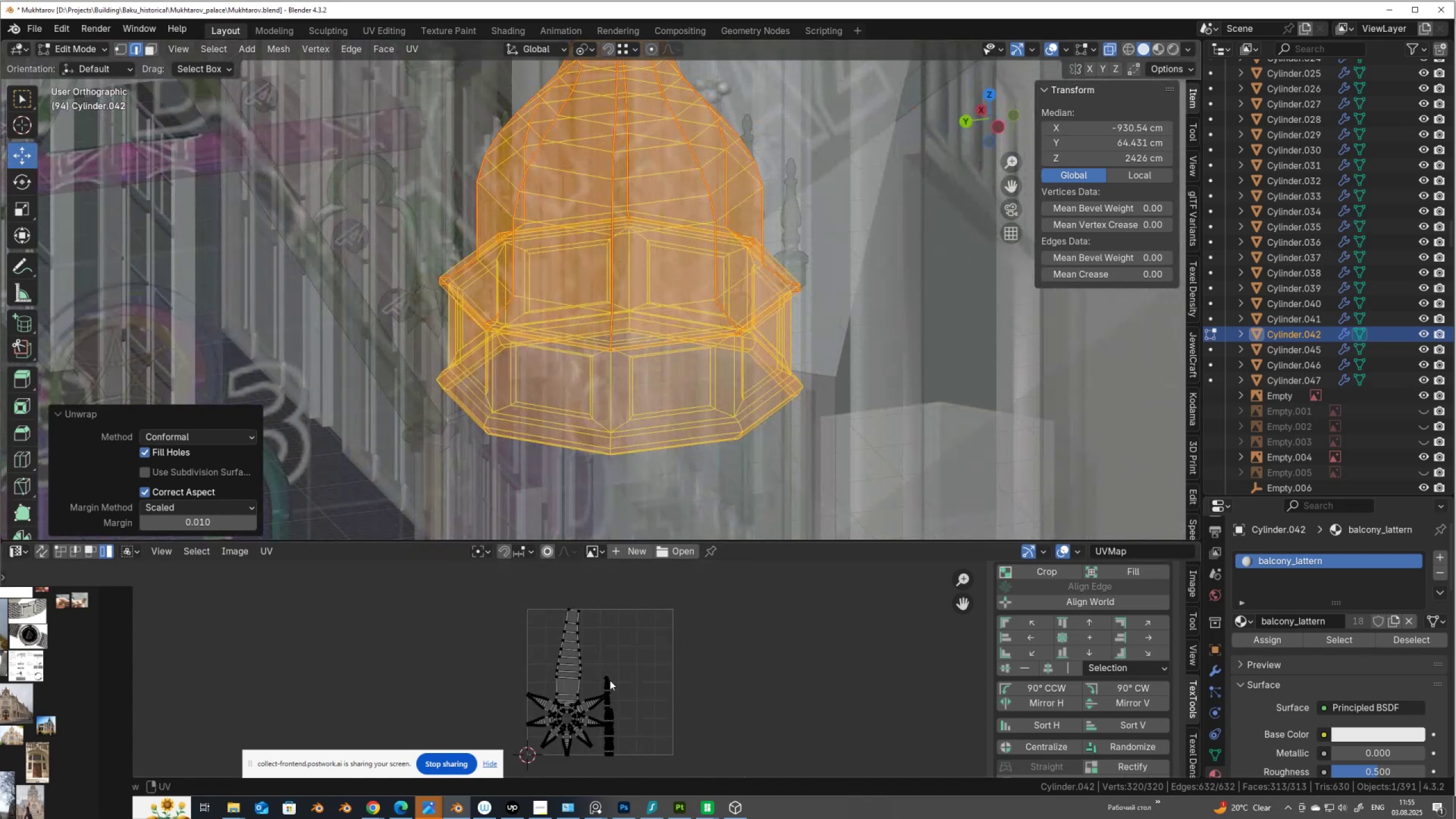 
scroll: coordinate [605, 675], scroll_direction: up, amount: 2.0
 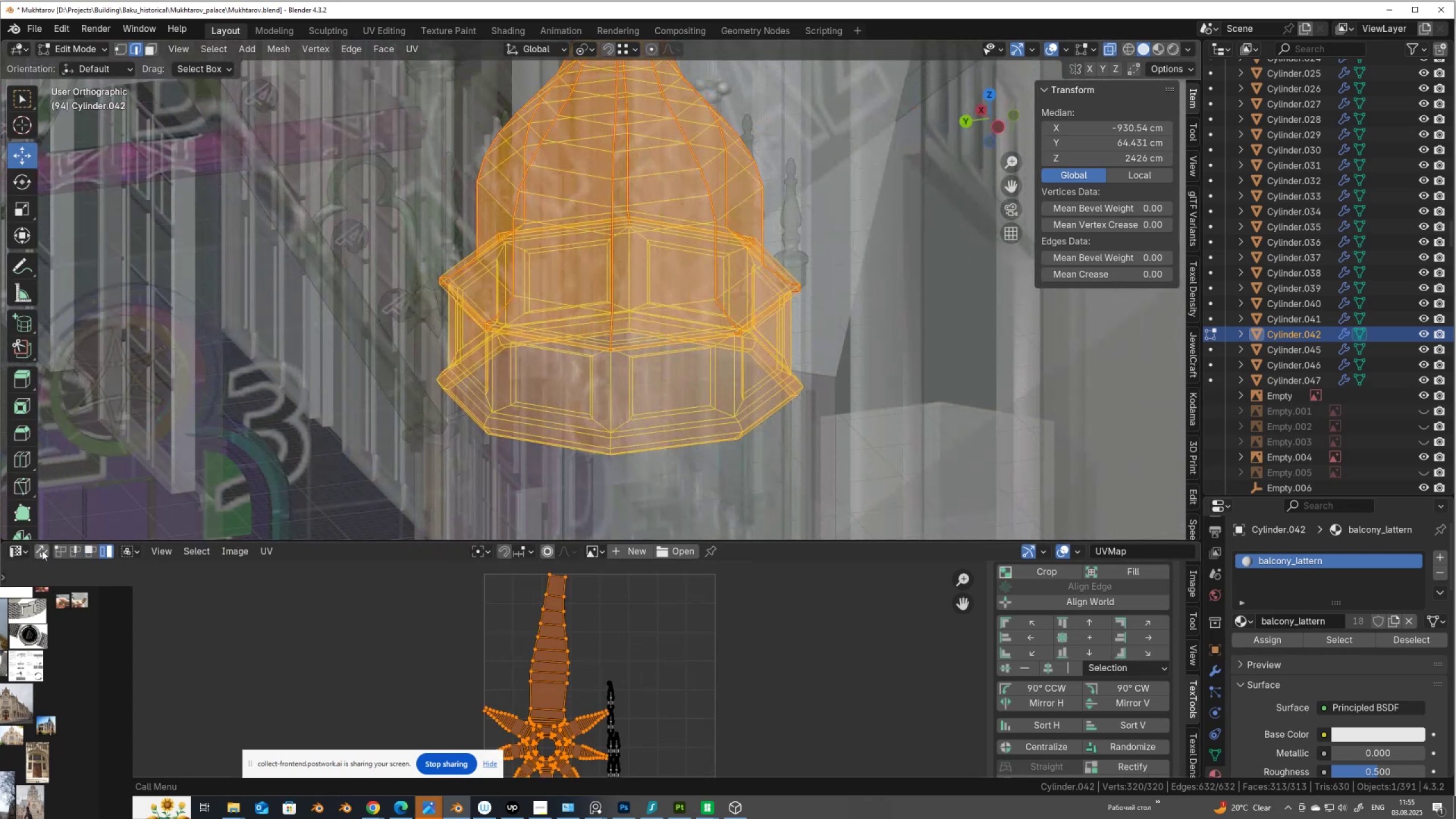 
wait(6.83)
 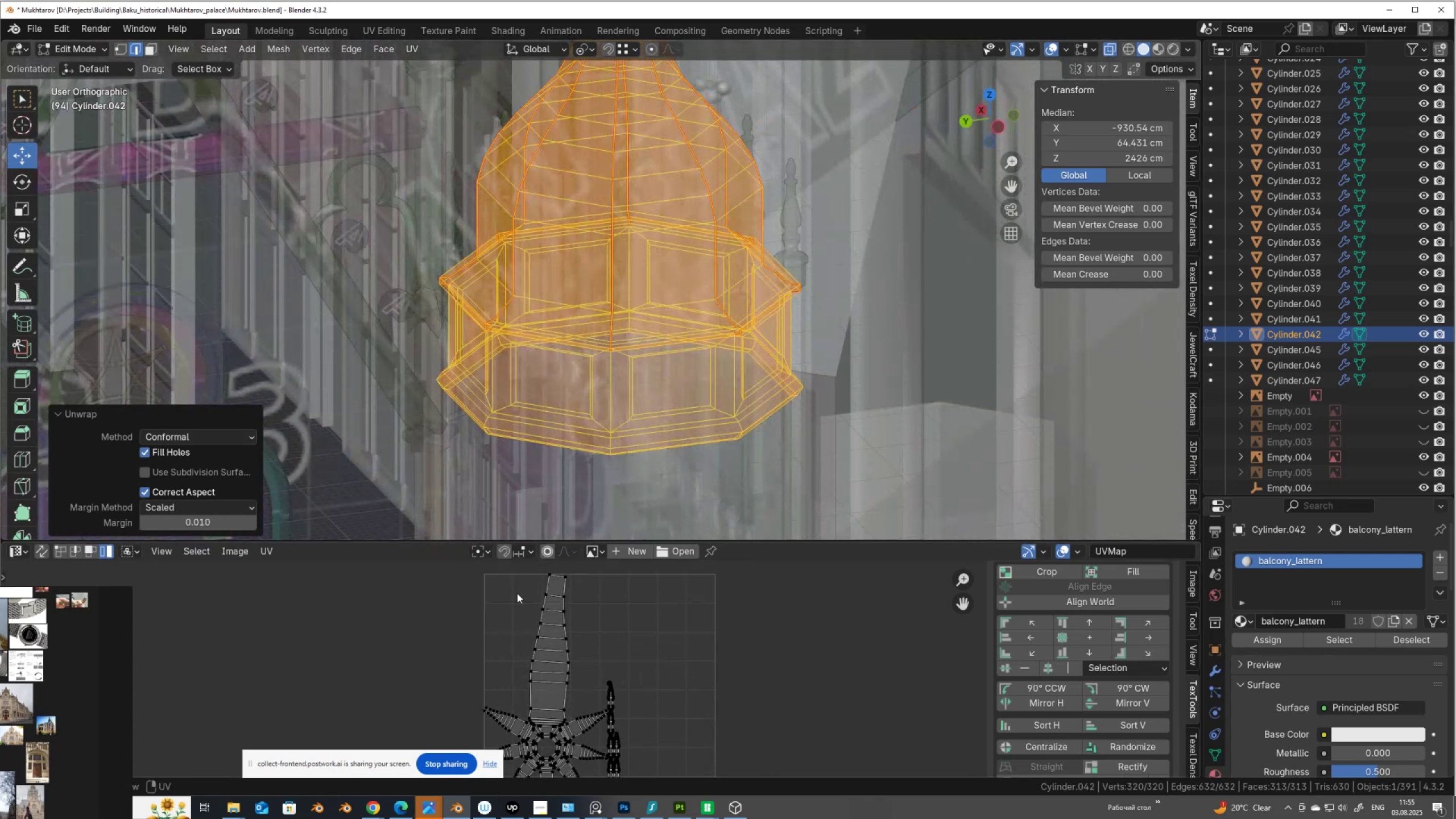 
left_click([41, 551])
 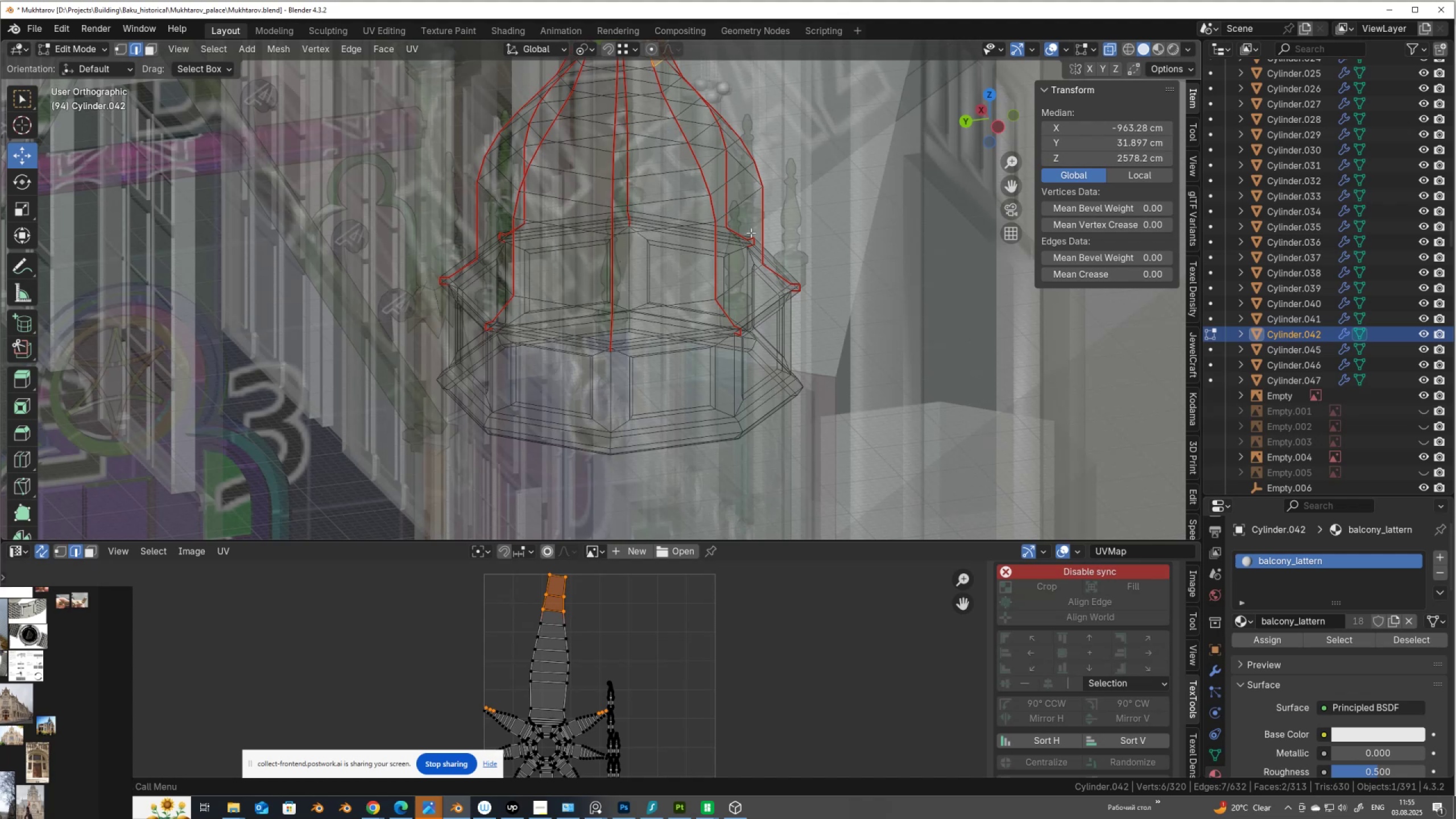 
key(NumpadDecimal)
 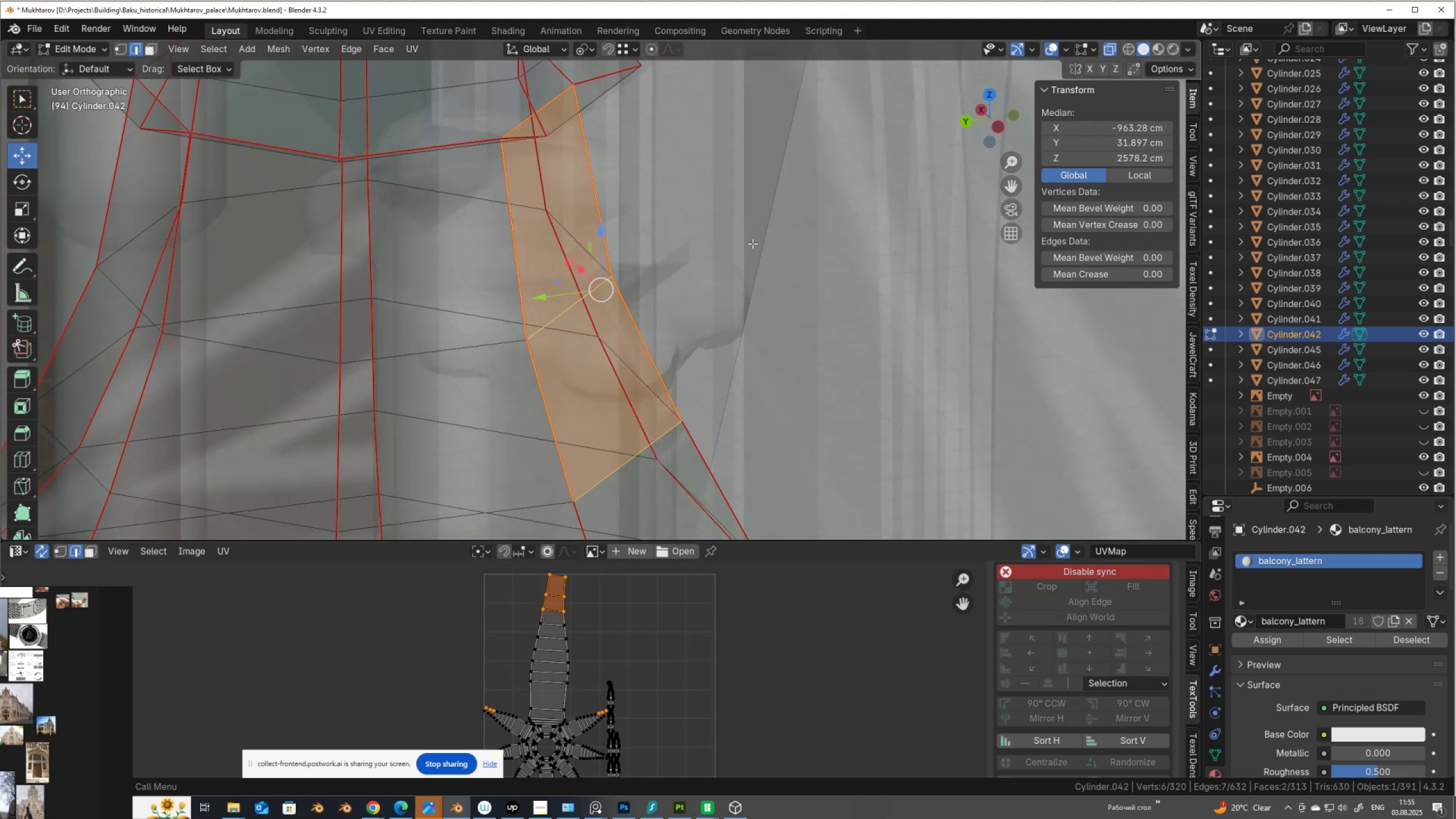 
scroll: coordinate [756, 285], scroll_direction: down, amount: 6.0
 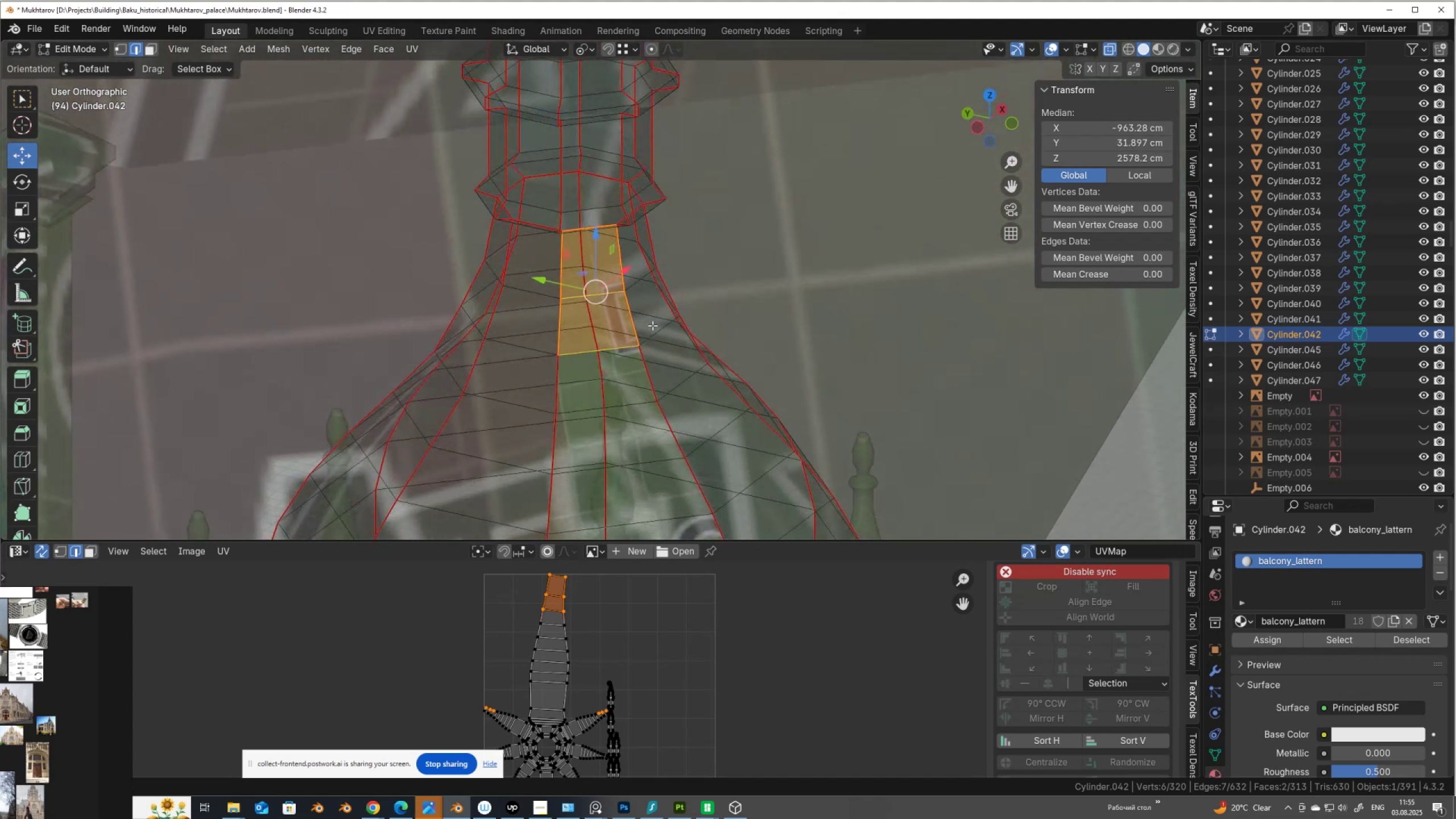 
wait(9.38)
 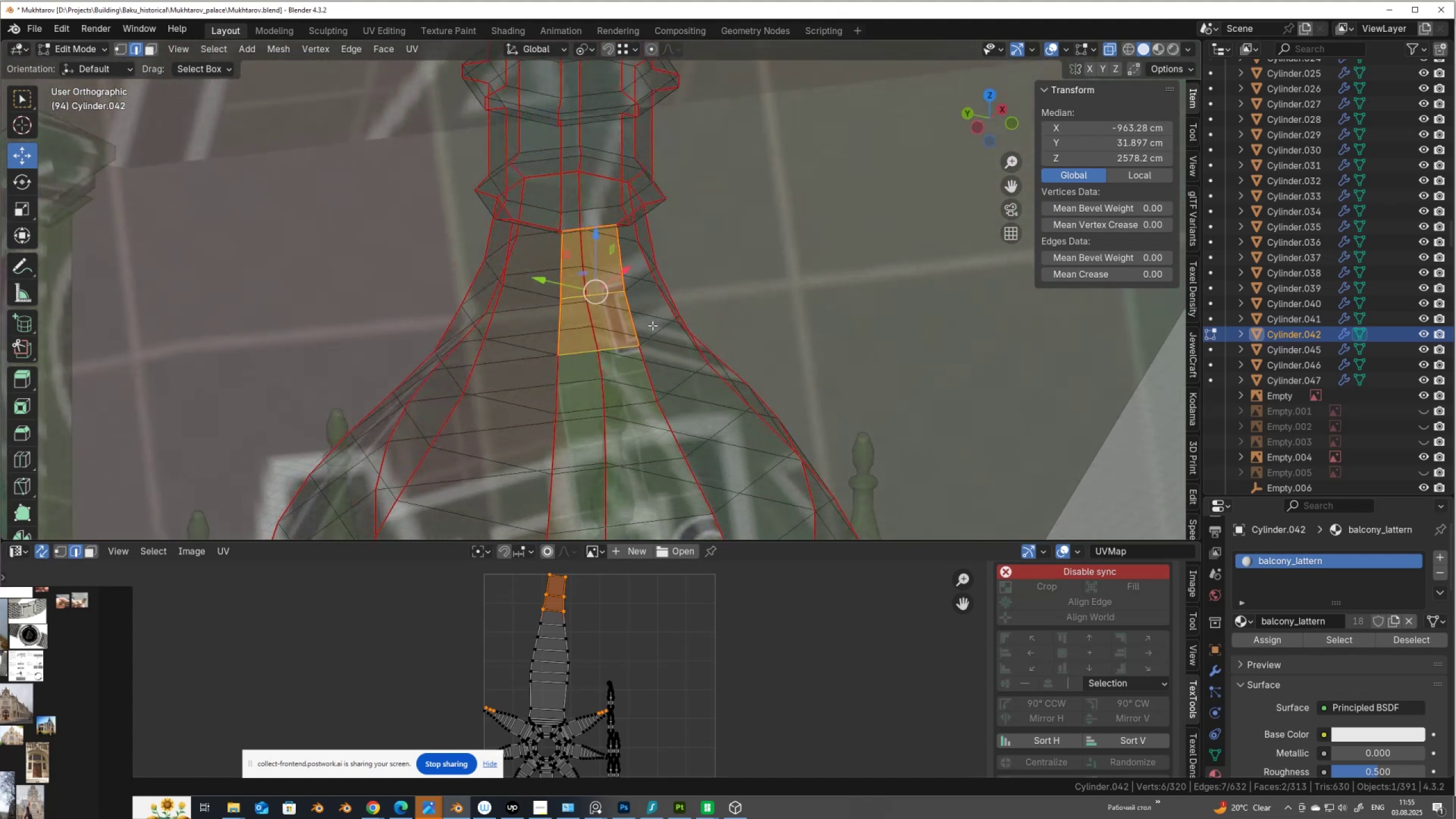 
scroll: coordinate [673, 279], scroll_direction: down, amount: 6.0
 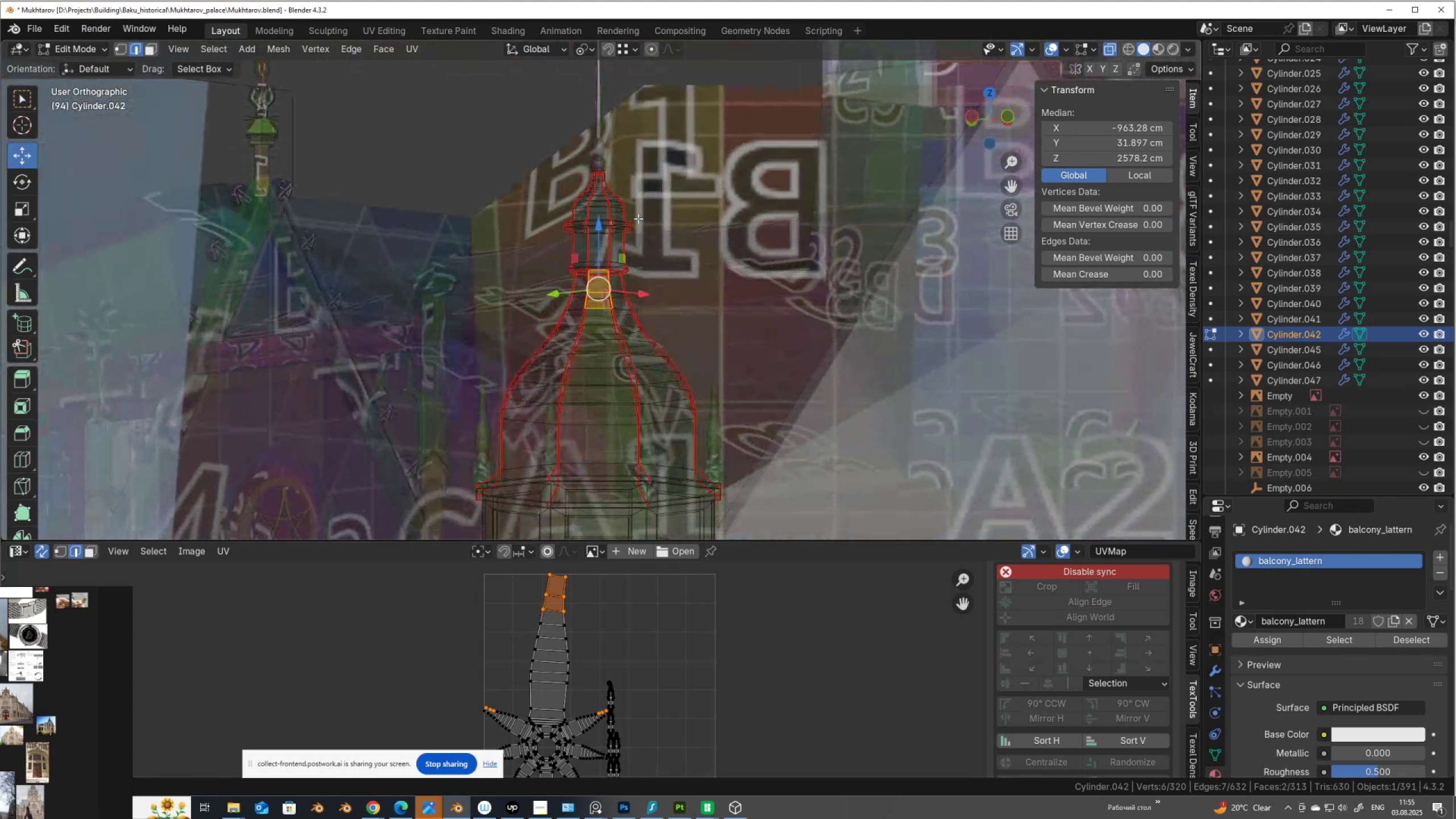 
scroll: coordinate [687, 289], scroll_direction: none, amount: 0.0
 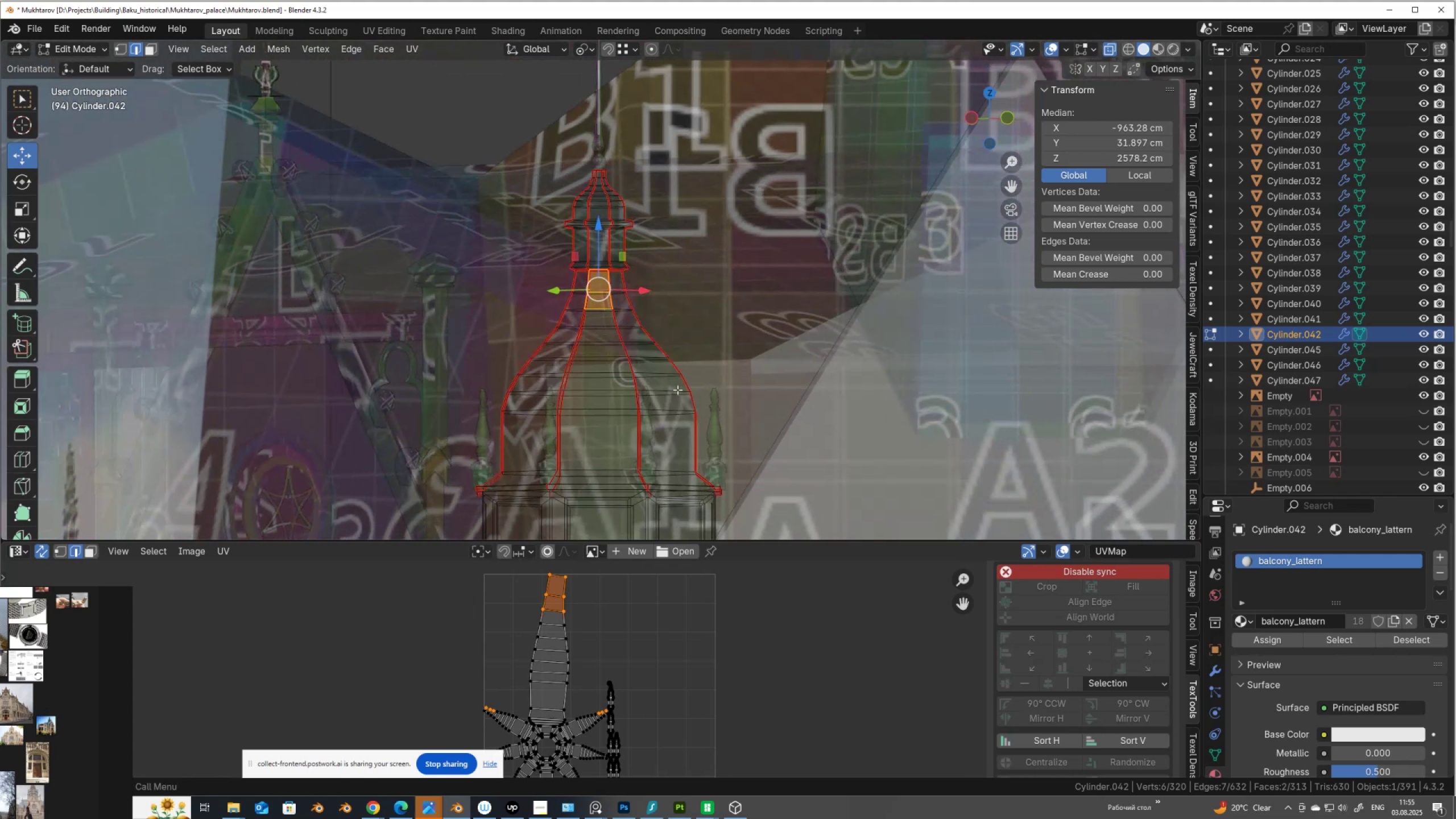 
key(Z)
 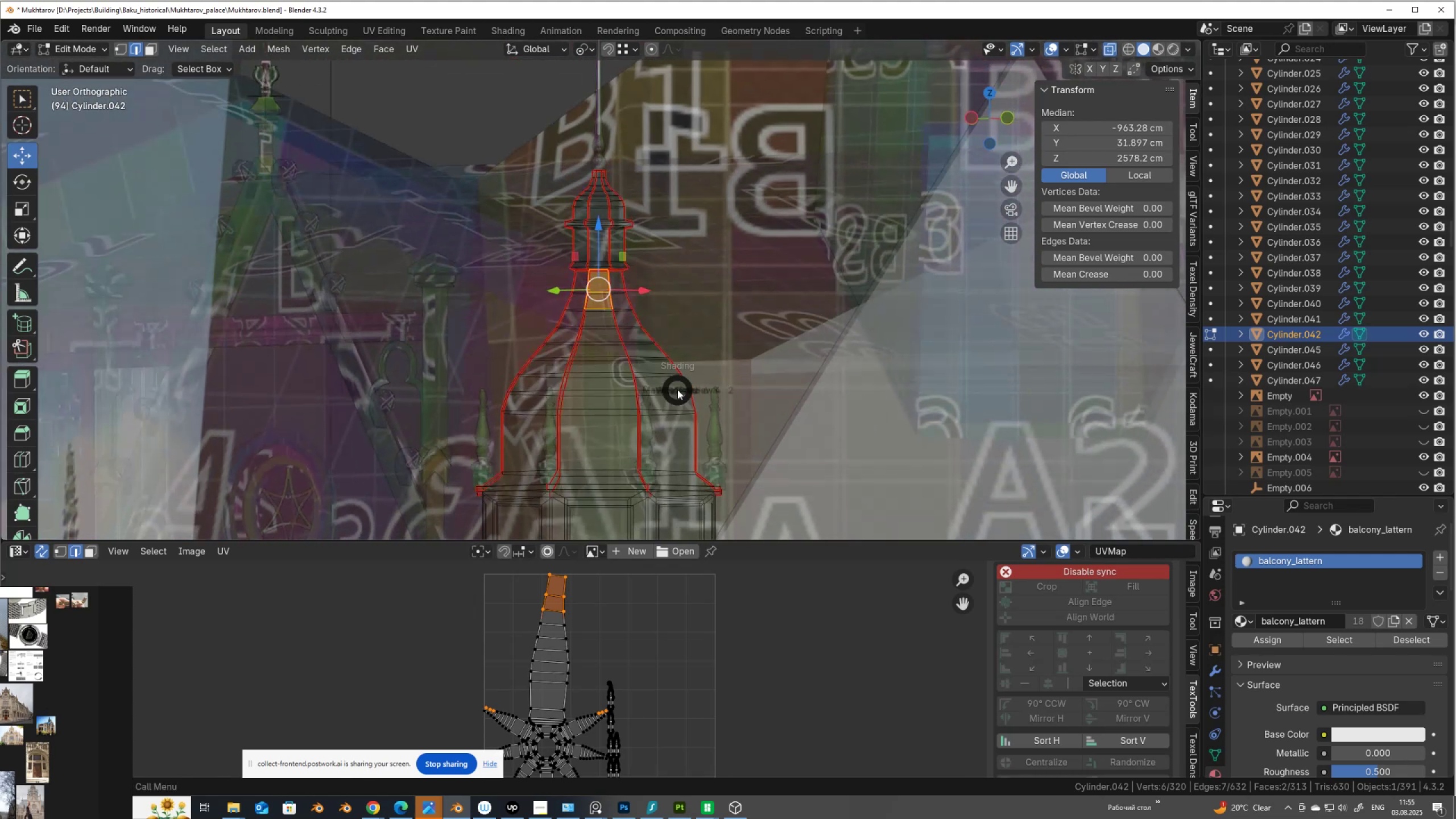 
key(Alt+AltLeft)
 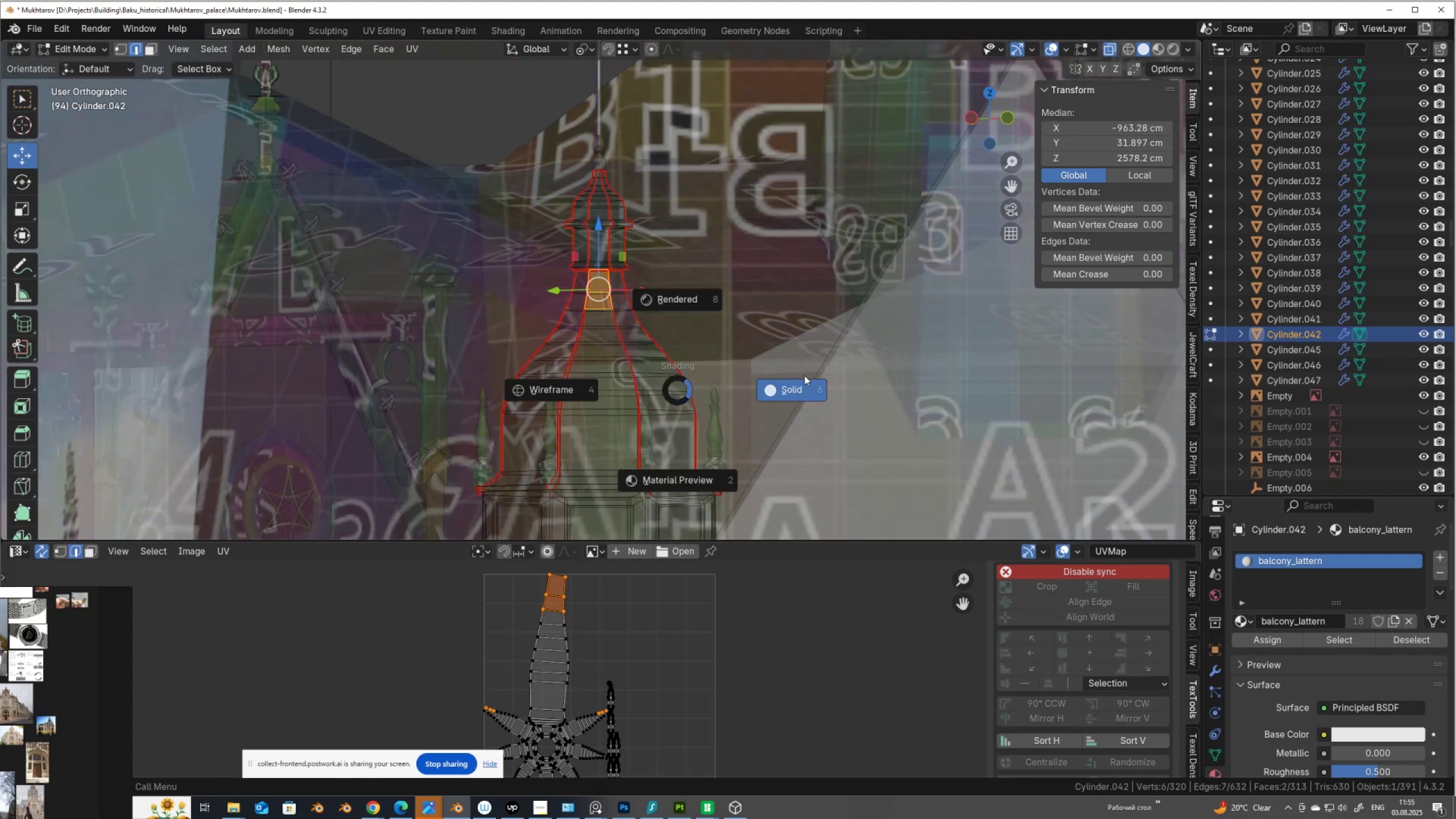 
left_click([794, 388])
 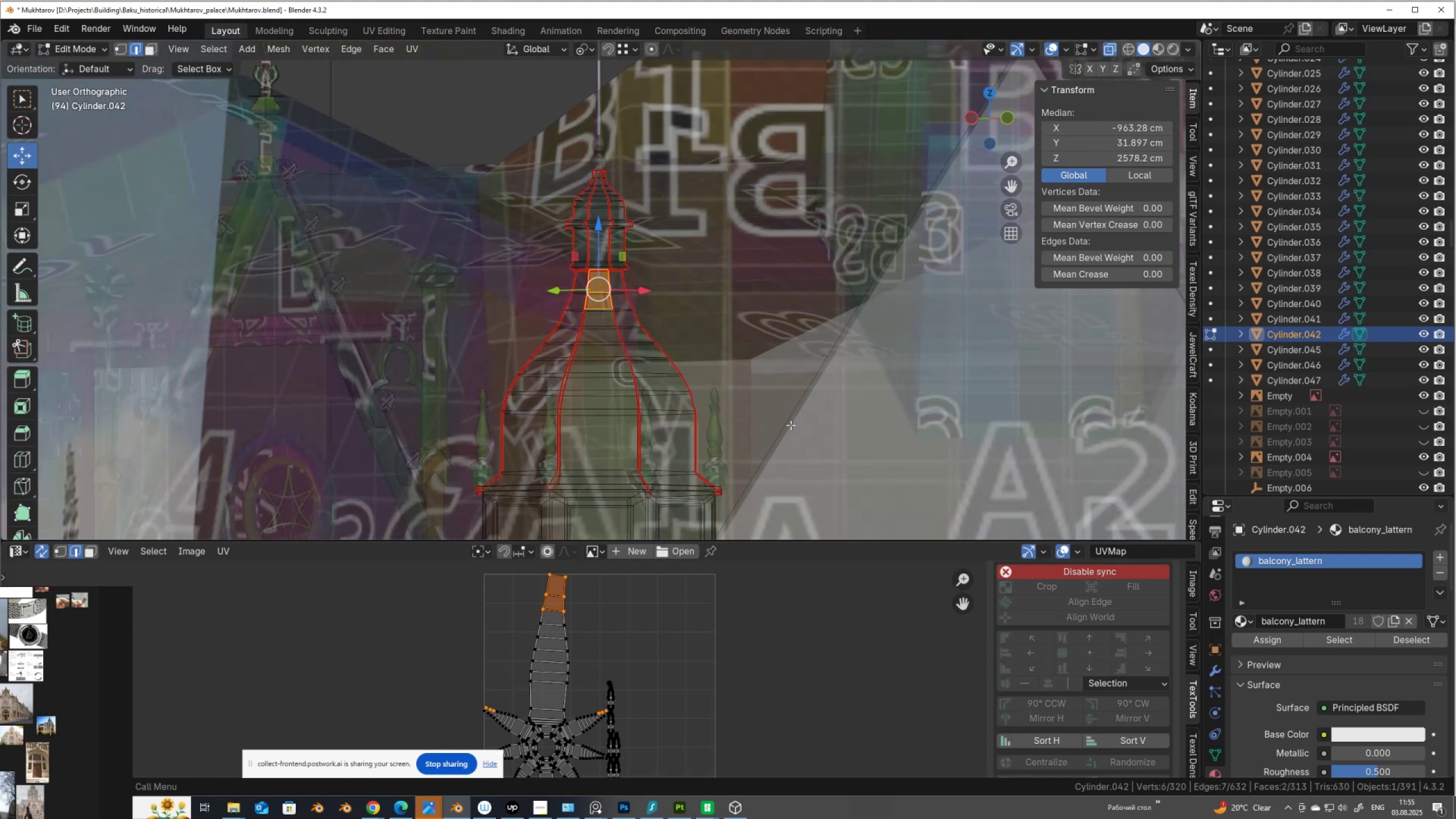 
hold_key(key=ShiftLeft, duration=0.42)
 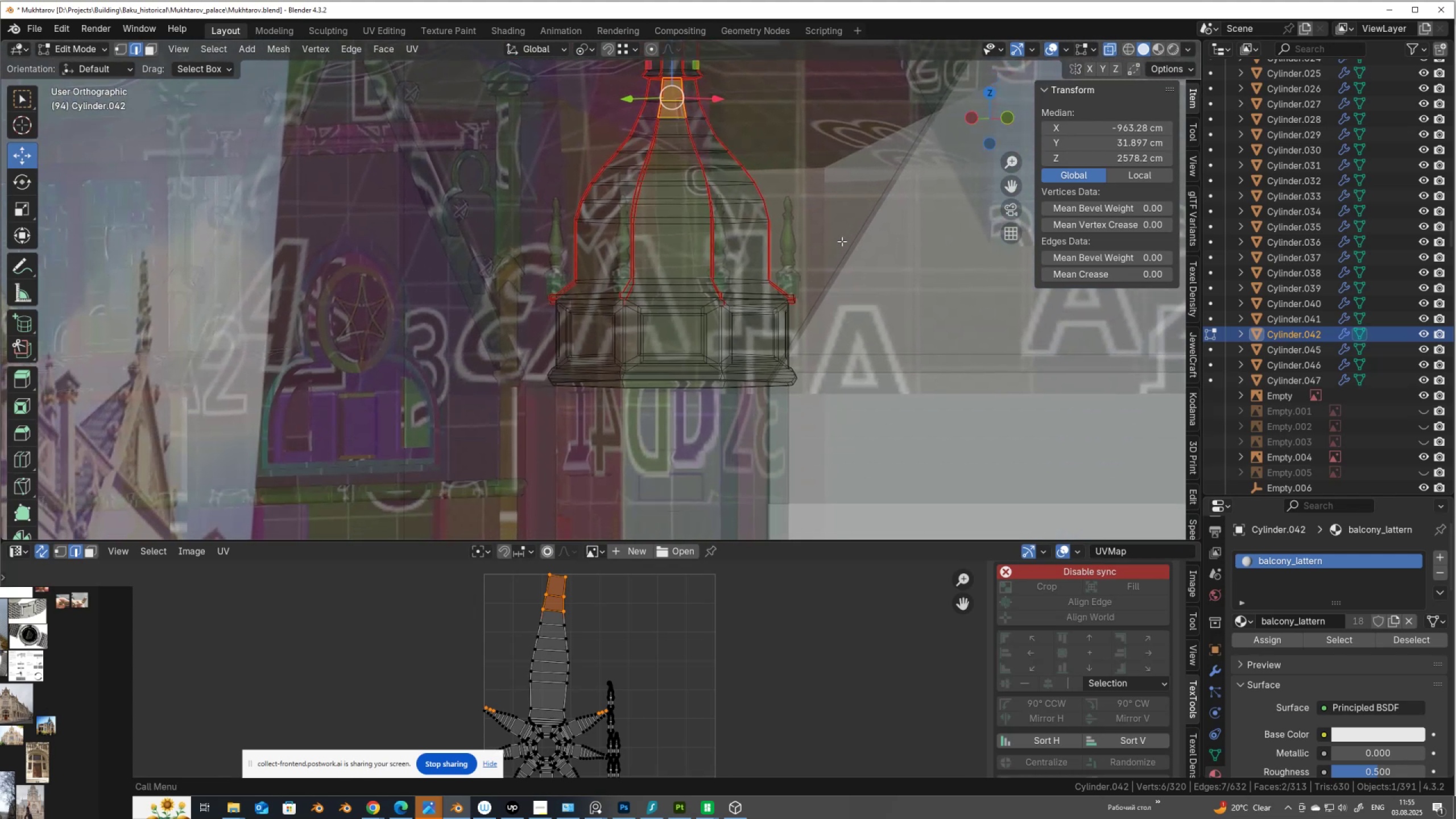 
key(Z)
 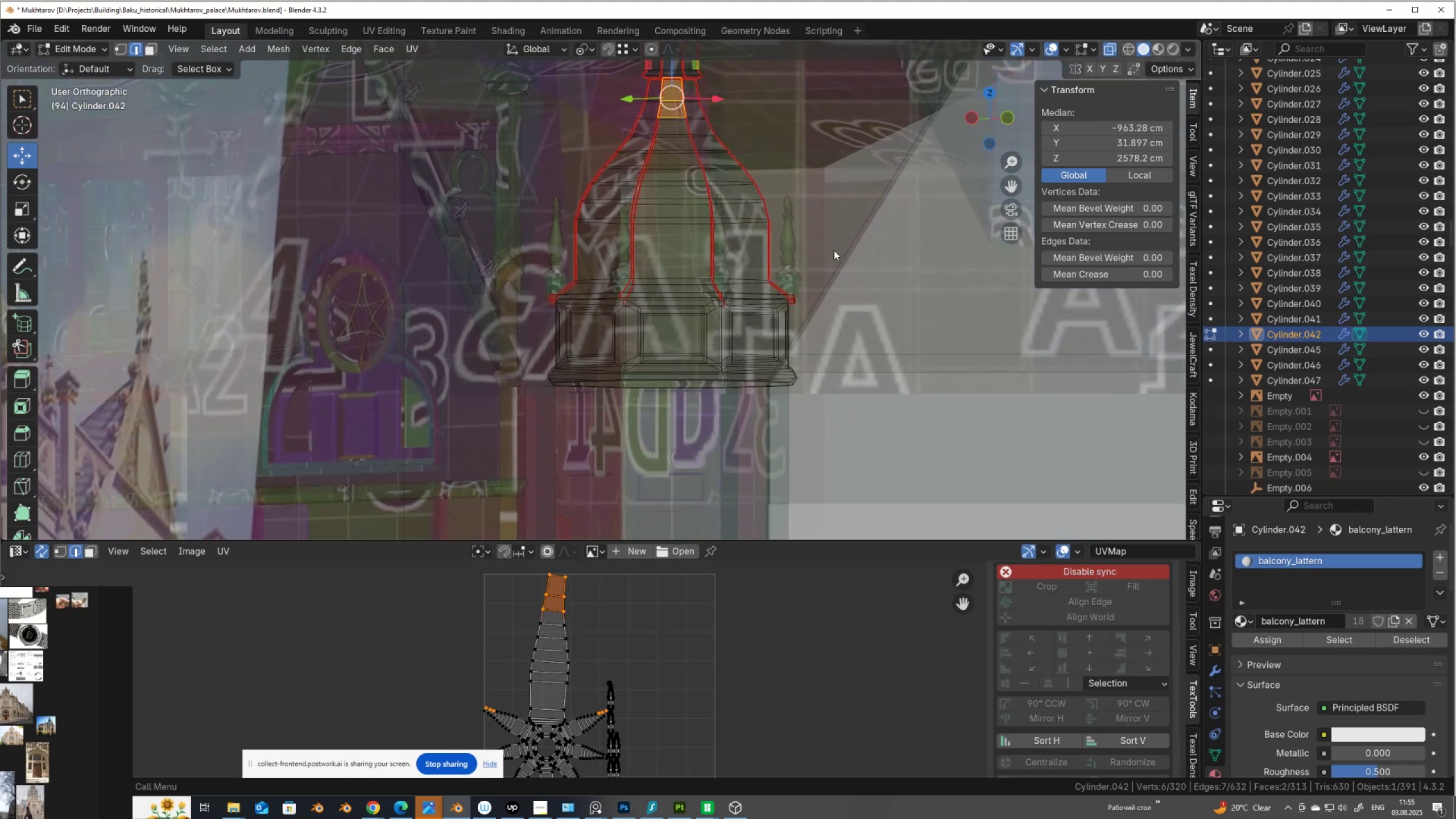 
key(Alt+AltLeft)
 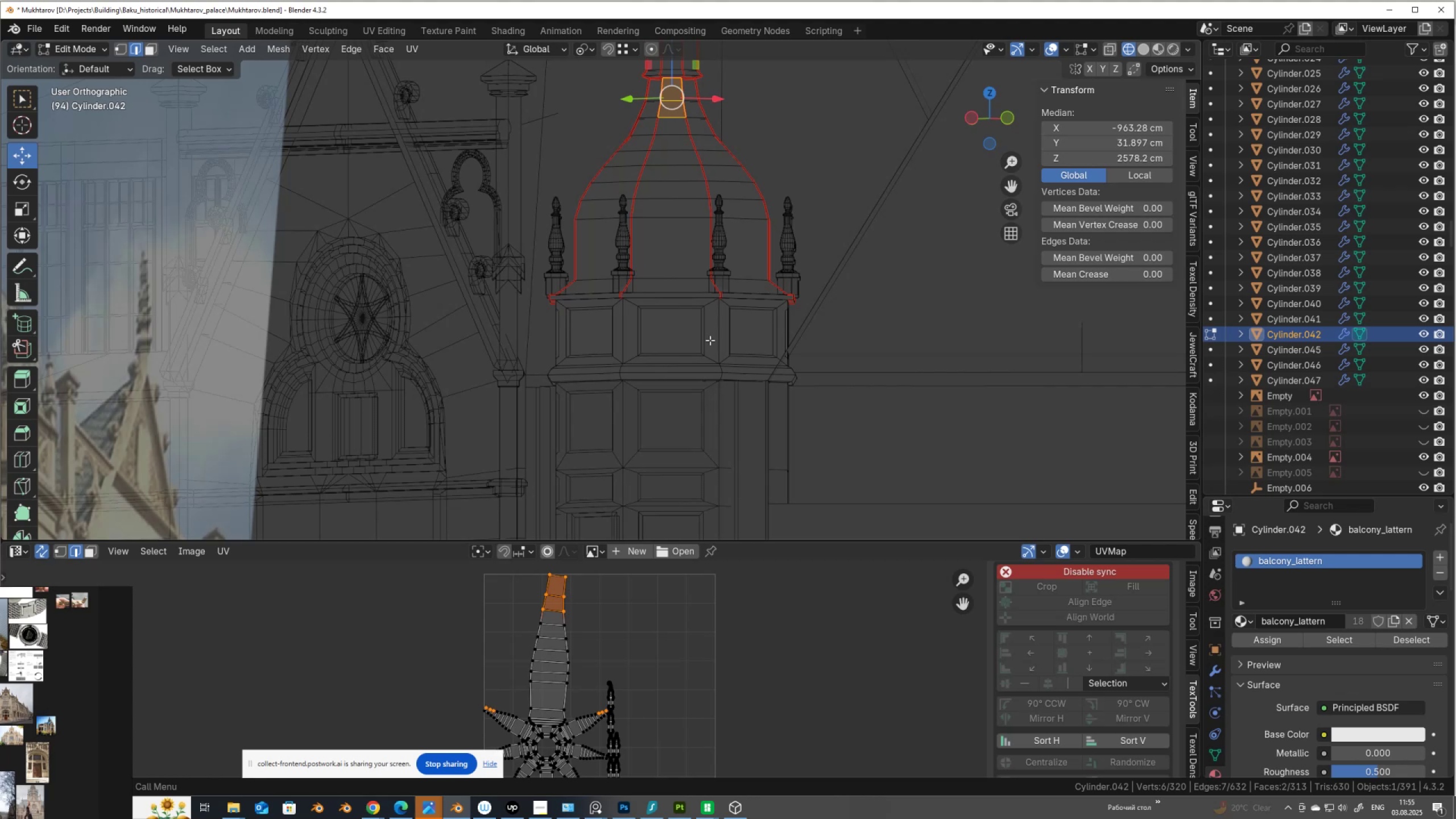 
scroll: coordinate [700, 284], scroll_direction: up, amount: 6.0
 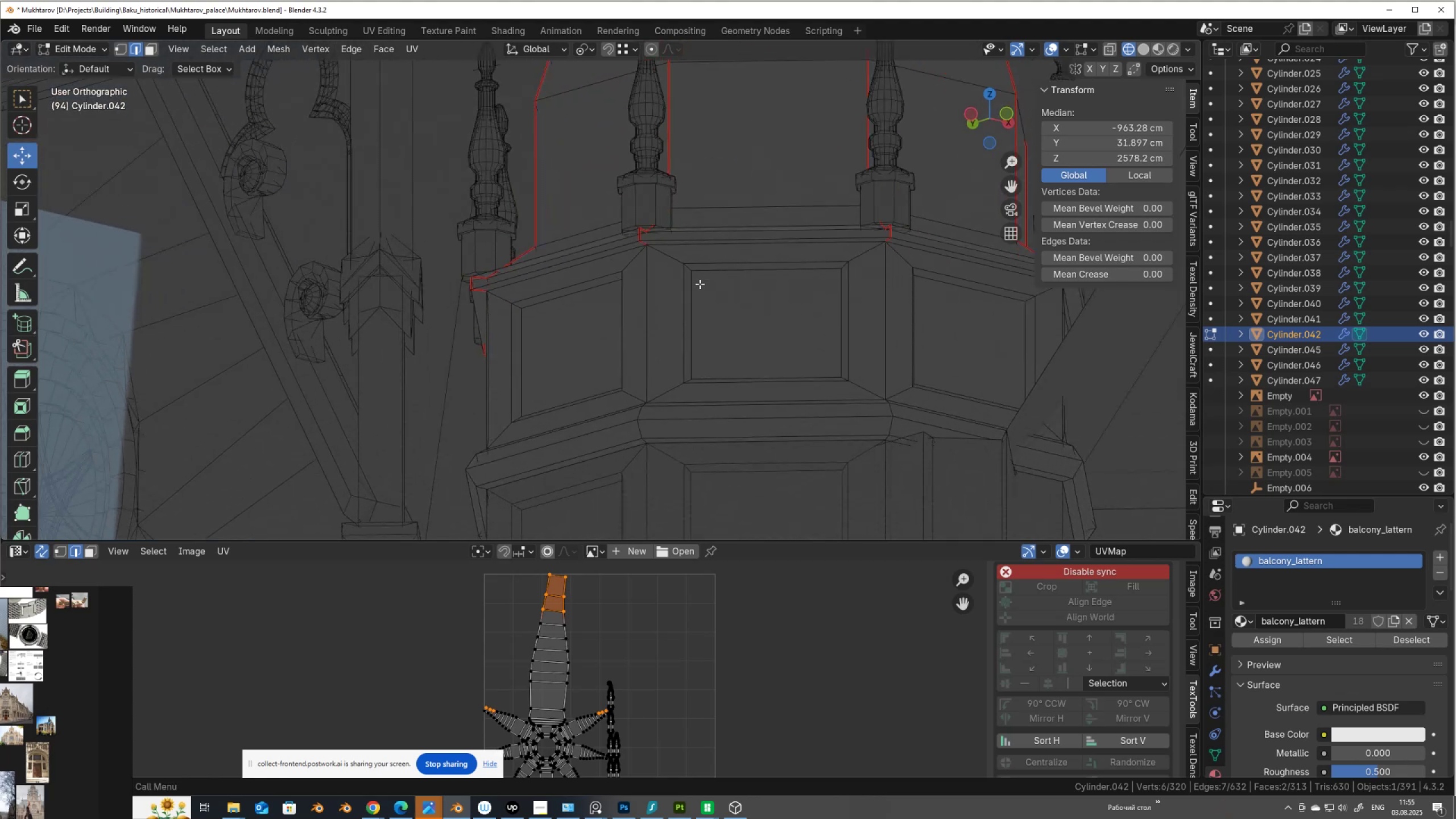 
key(2)
 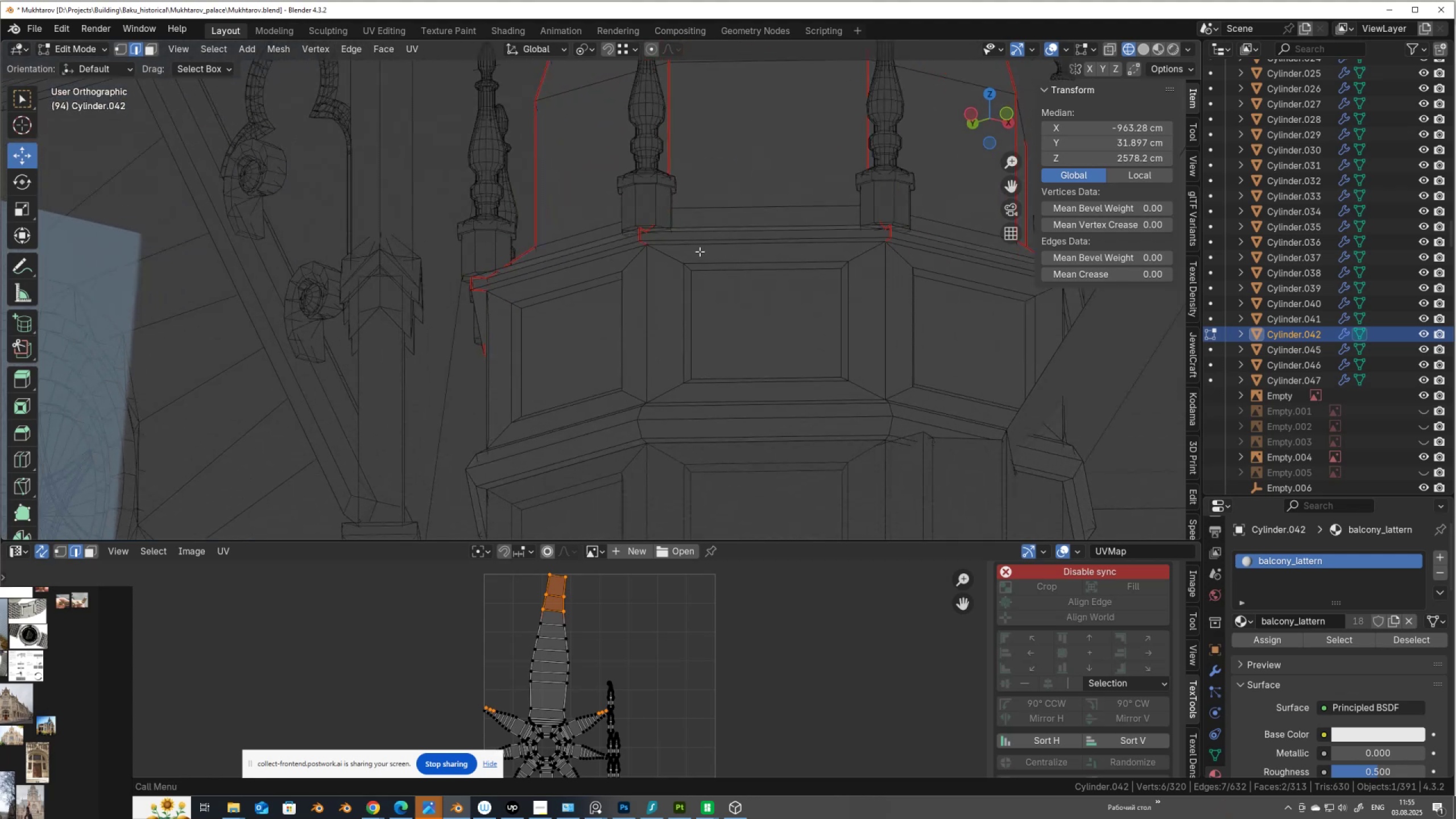 
hold_key(key=AltLeft, duration=0.47)
left_click([700, 248])
 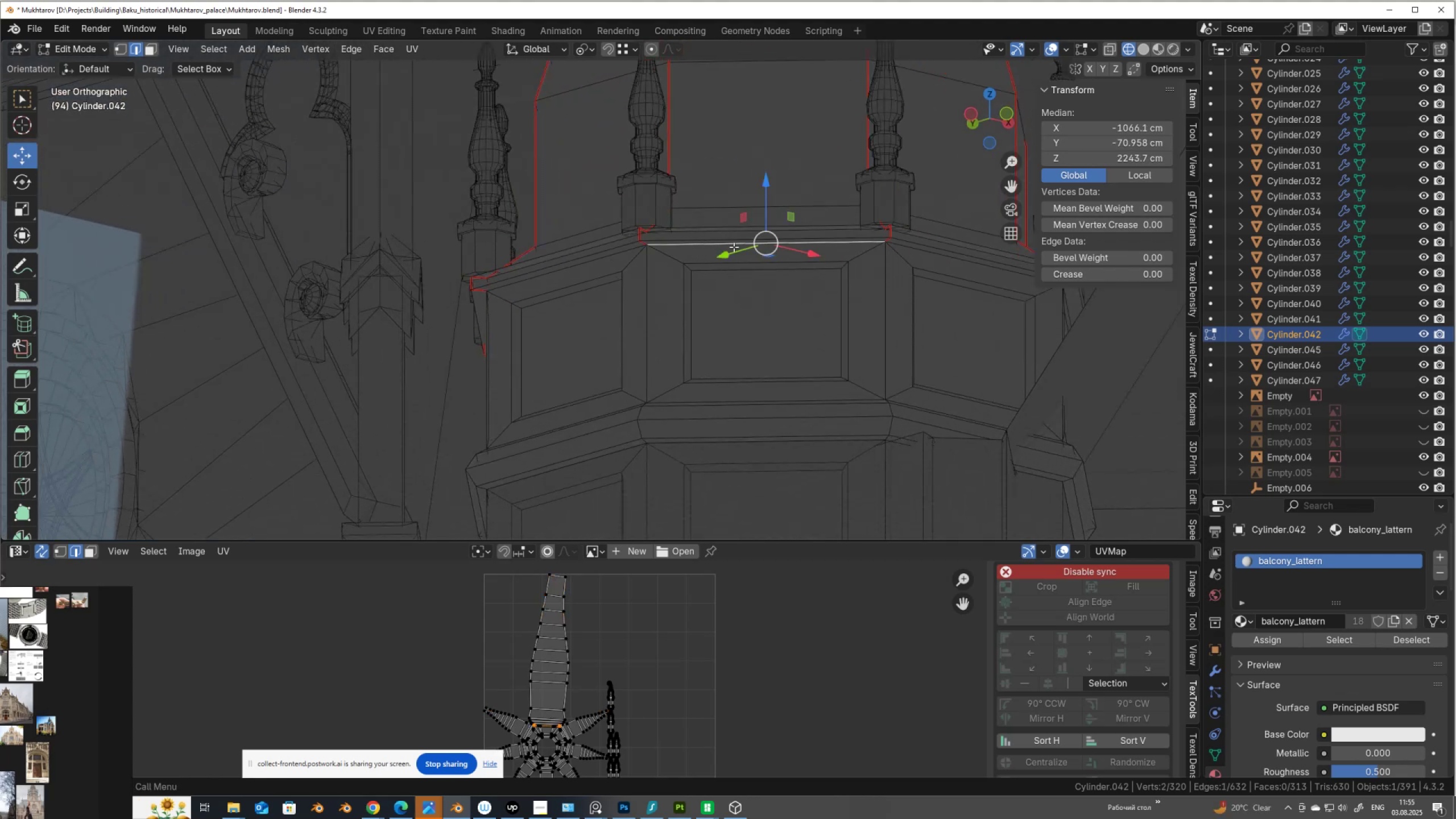 
hold_key(key=ShiftLeft, duration=0.7)
 